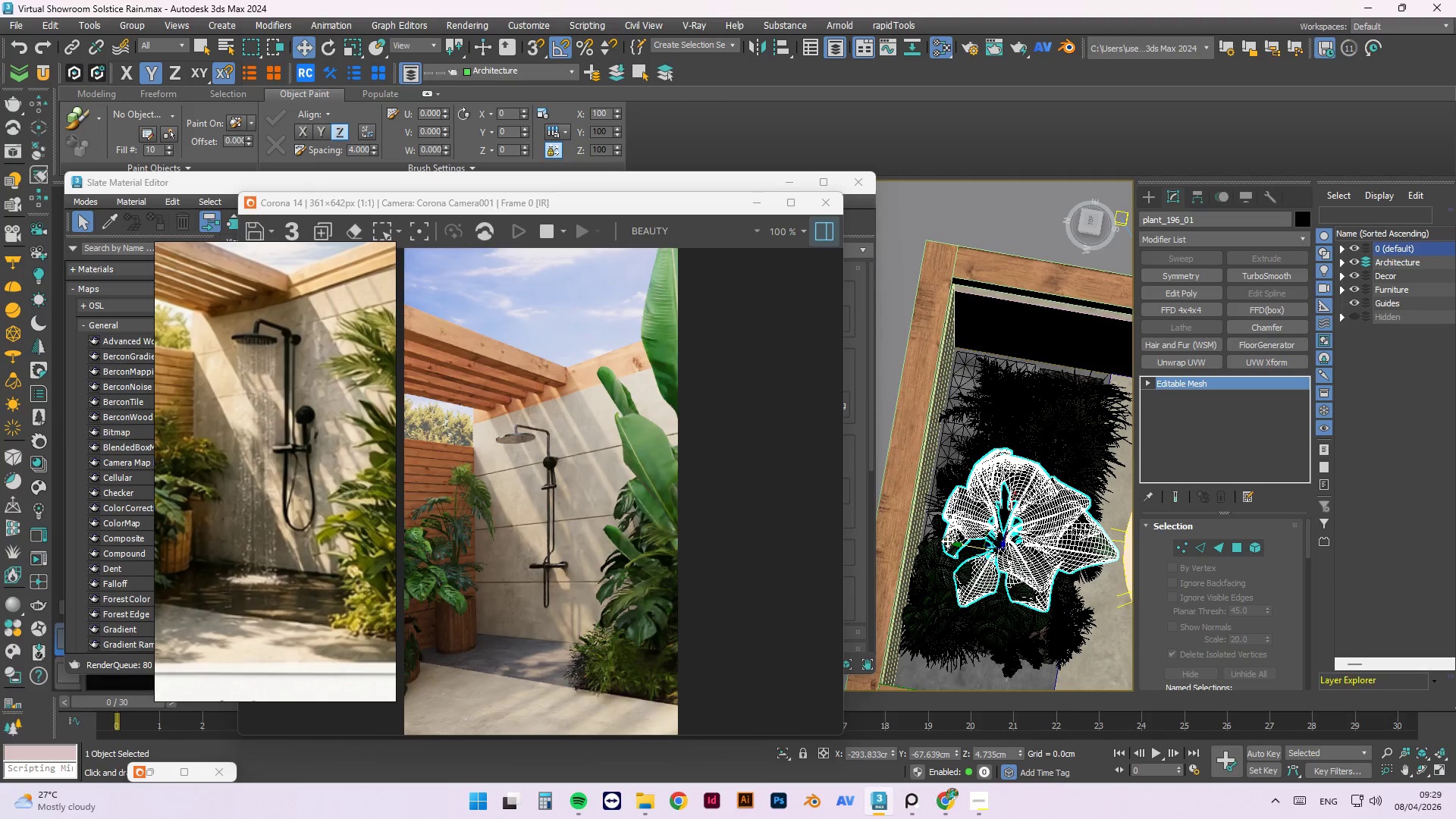 
left_click_drag(start_coordinate=[950, 544], to_coordinate=[936, 542])
 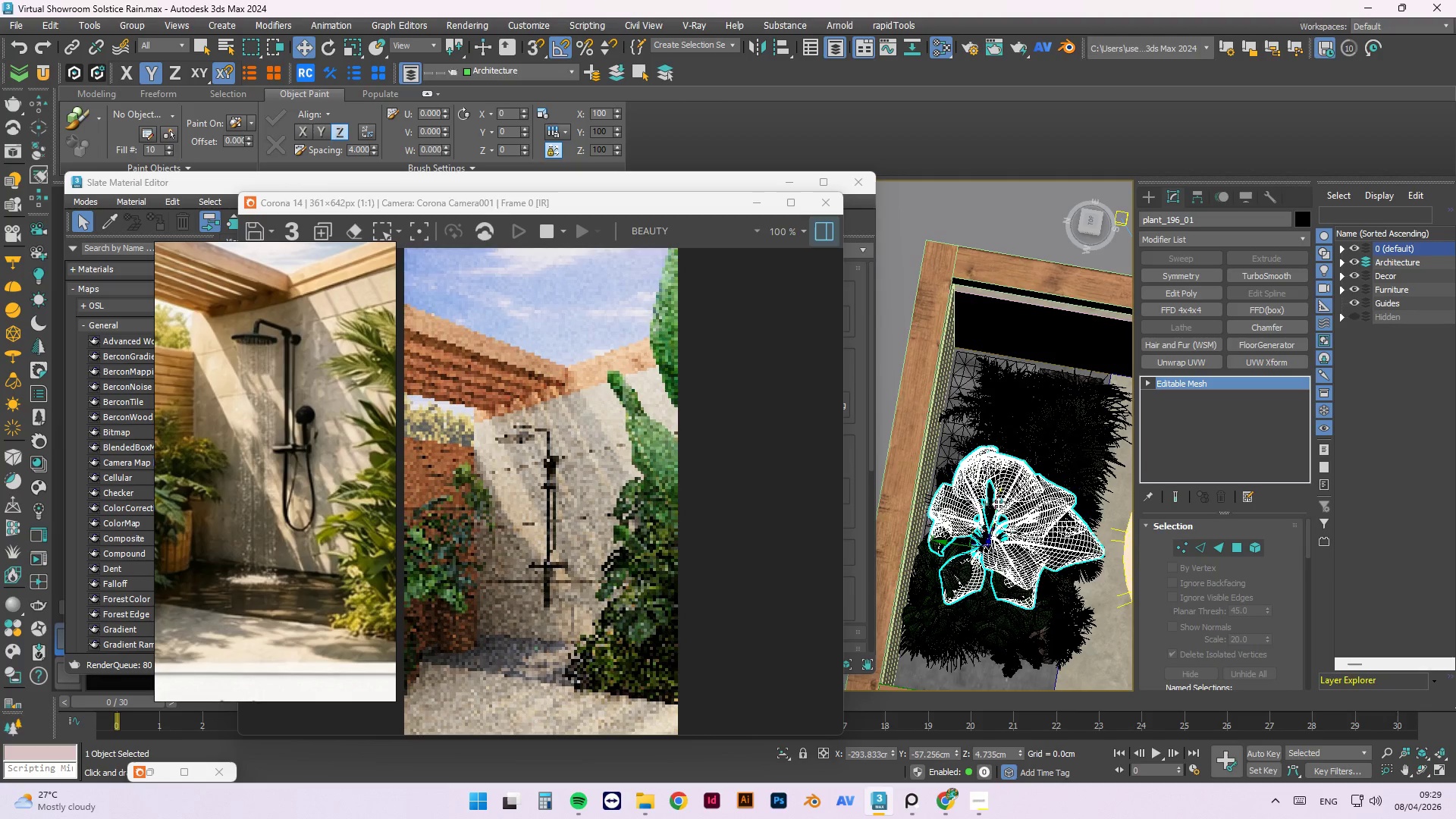 
hold_key(key=AltLeft, duration=1.5)
 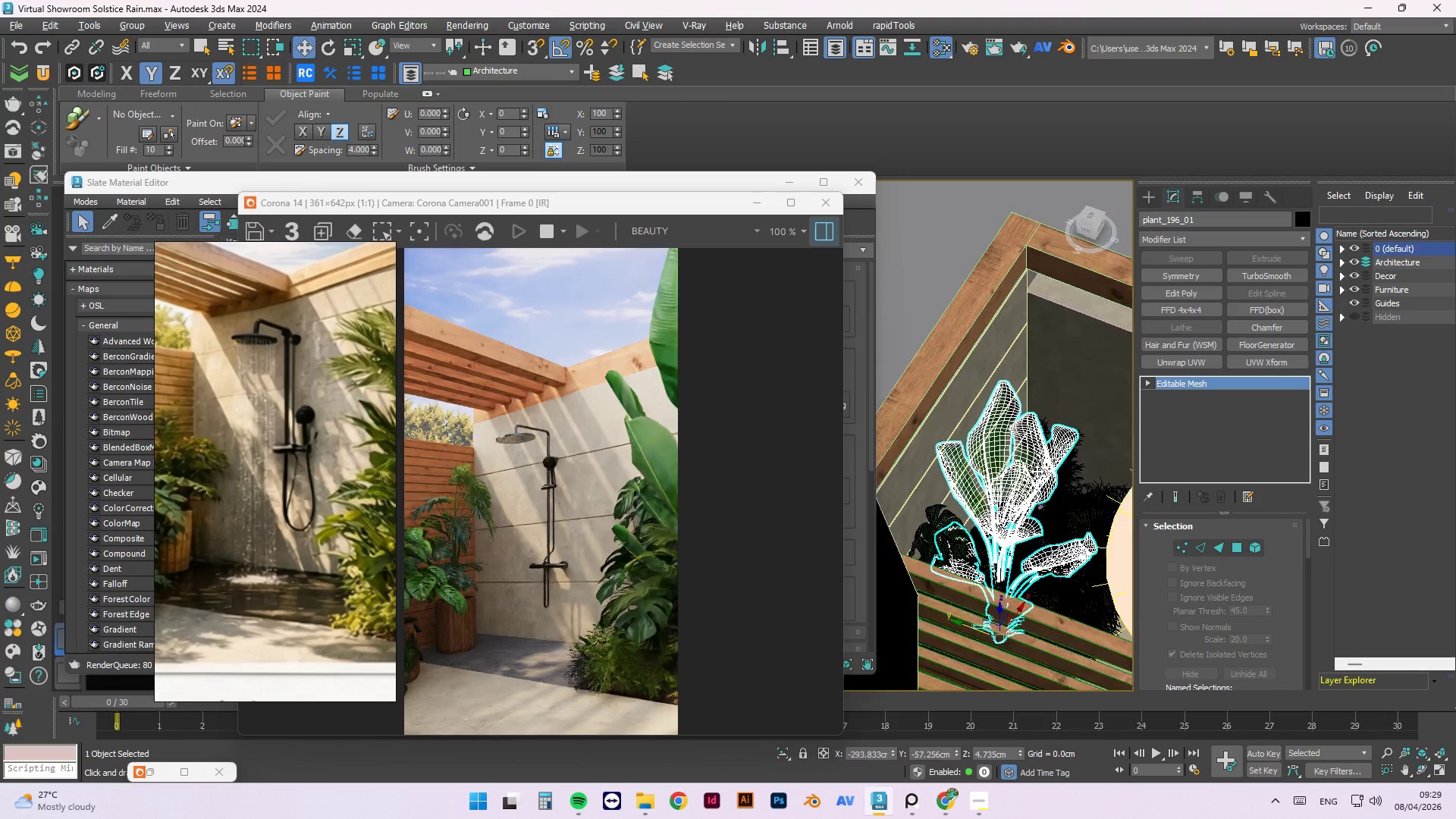 
hold_key(key=AltLeft, duration=1.51)
 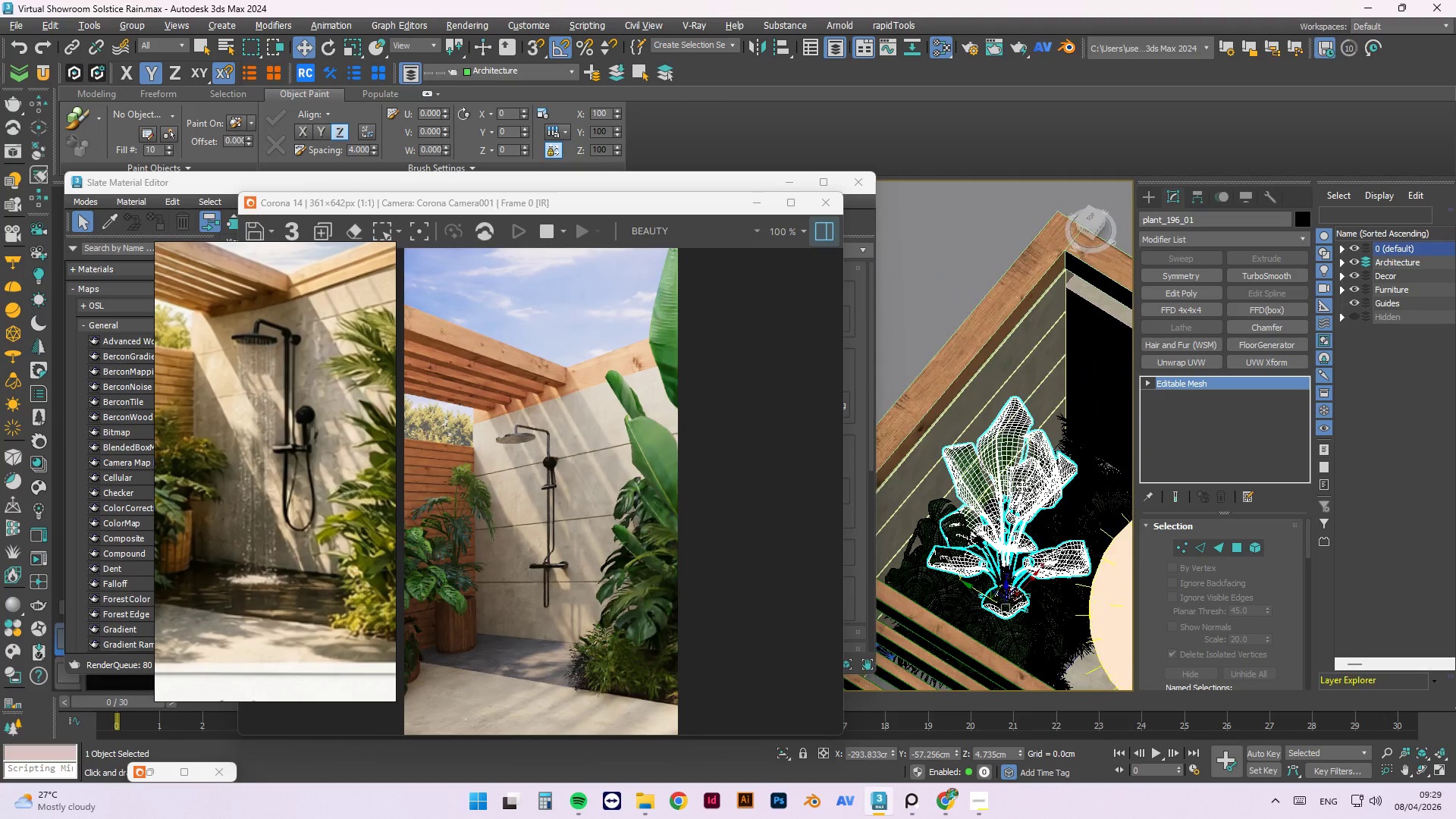 
hold_key(key=AltLeft, duration=1.52)
 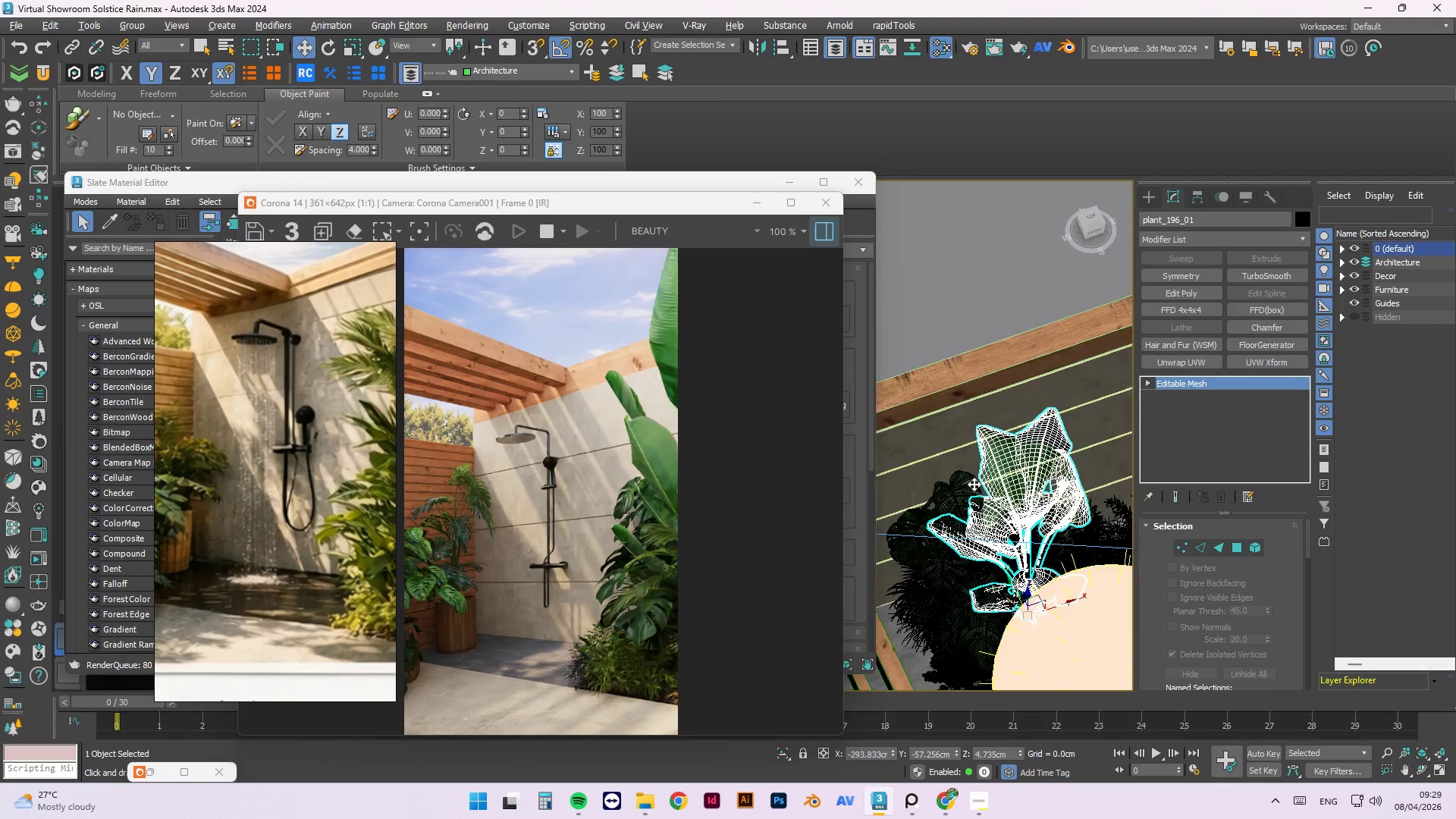 
hold_key(key=AltLeft, duration=1.53)
 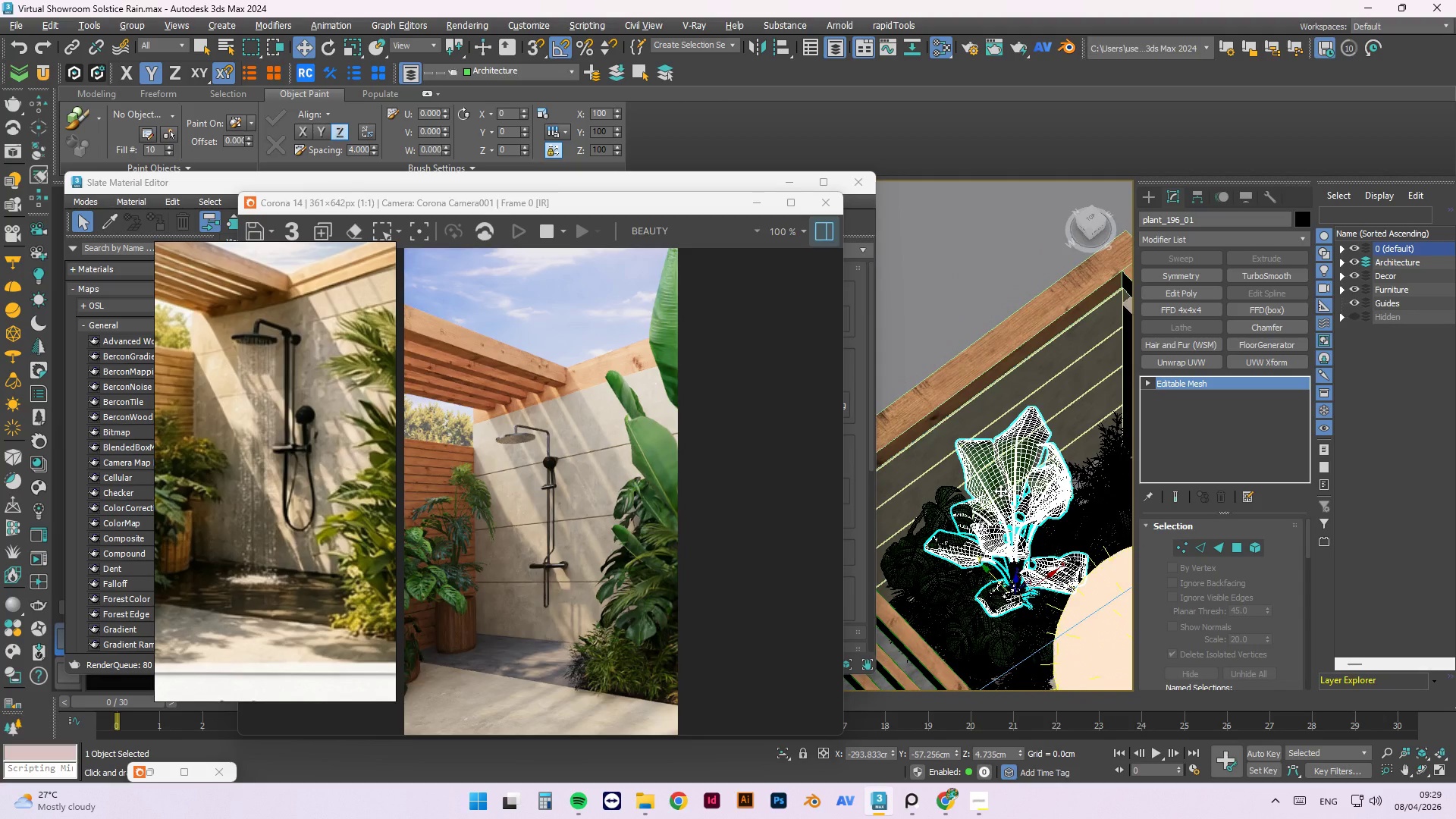 
hold_key(key=AltLeft, duration=0.86)
 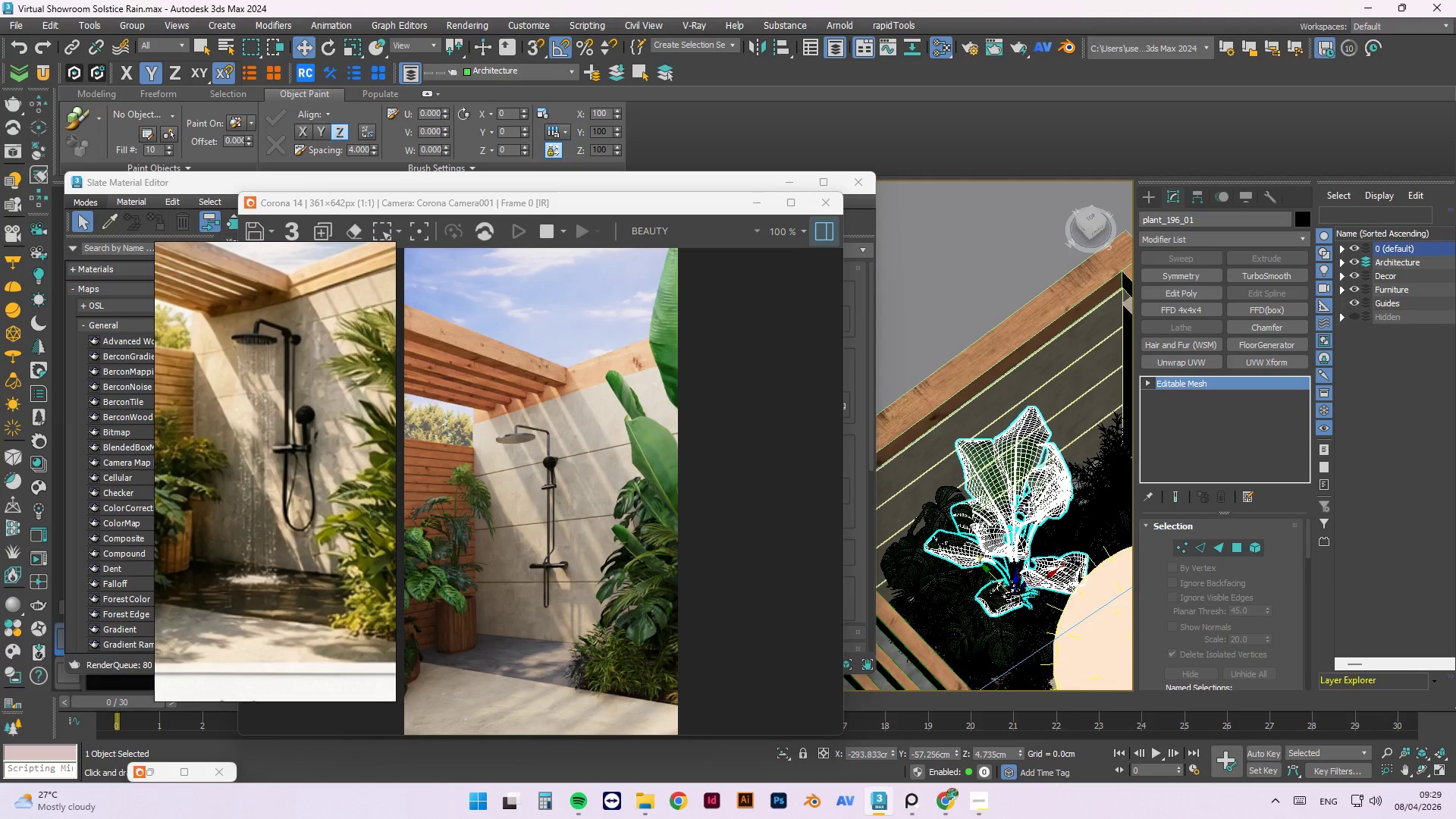 
key(E)
 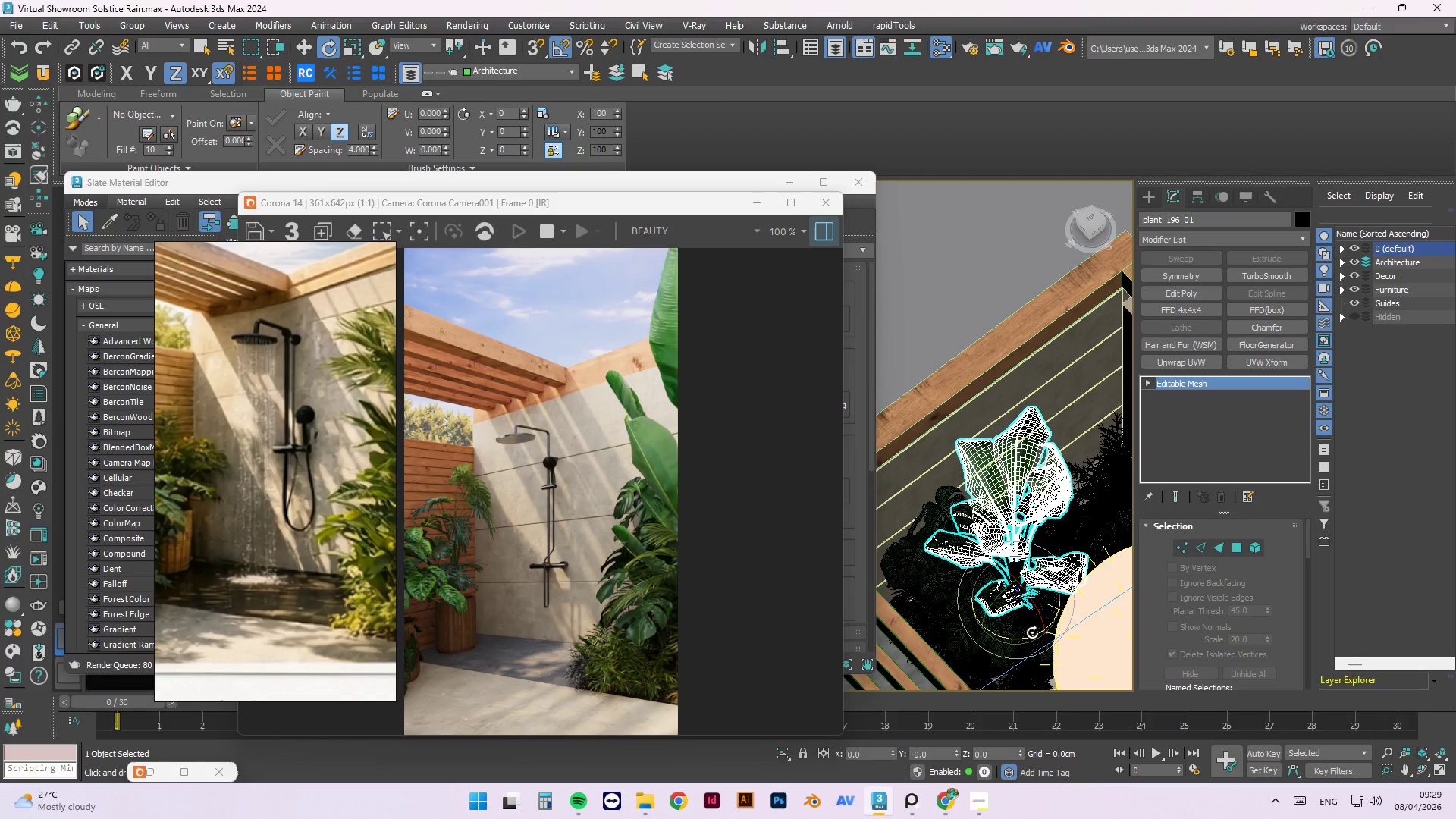 
left_click_drag(start_coordinate=[1031, 635], to_coordinate=[951, 622])
 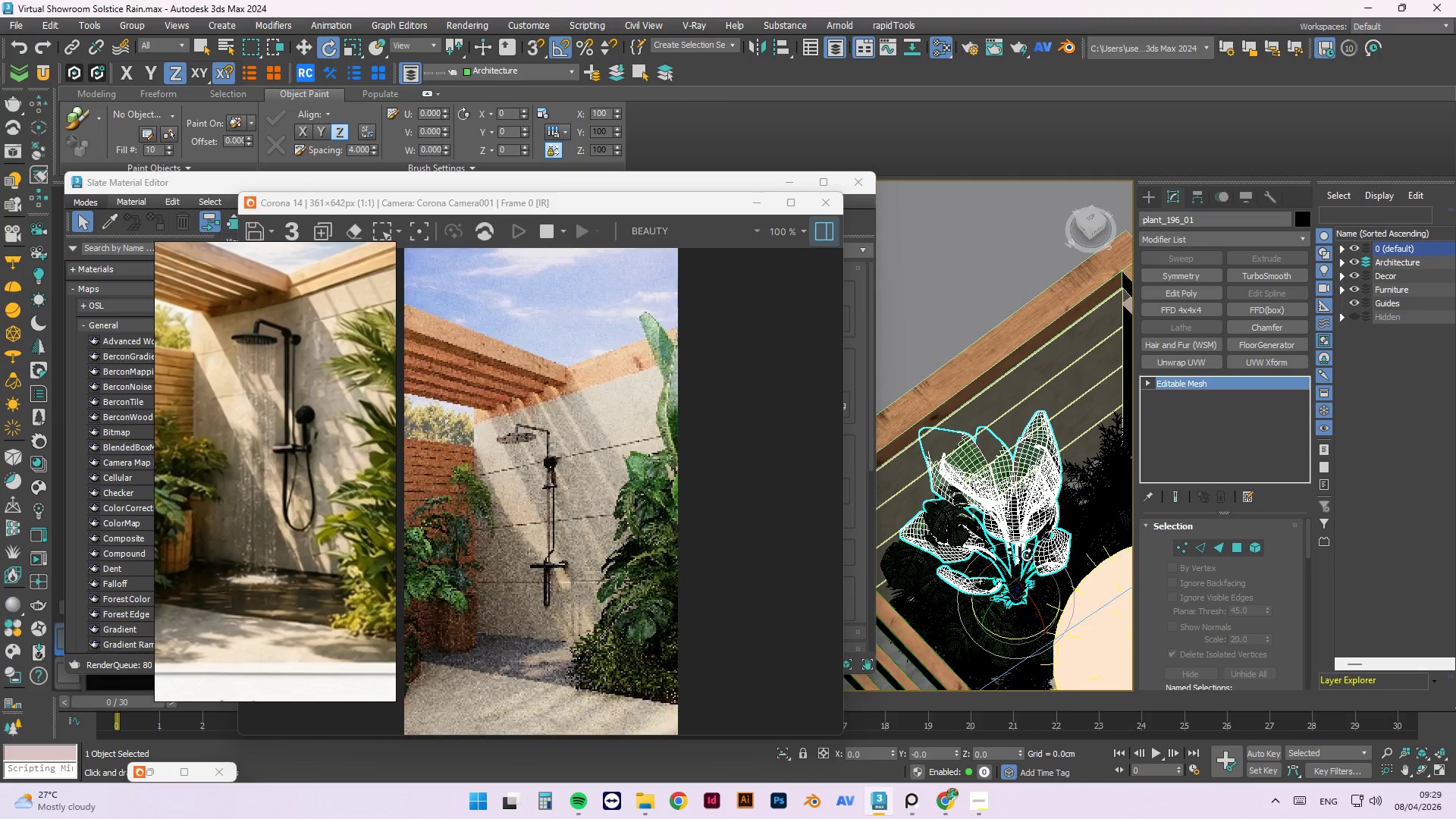 
key(W)
 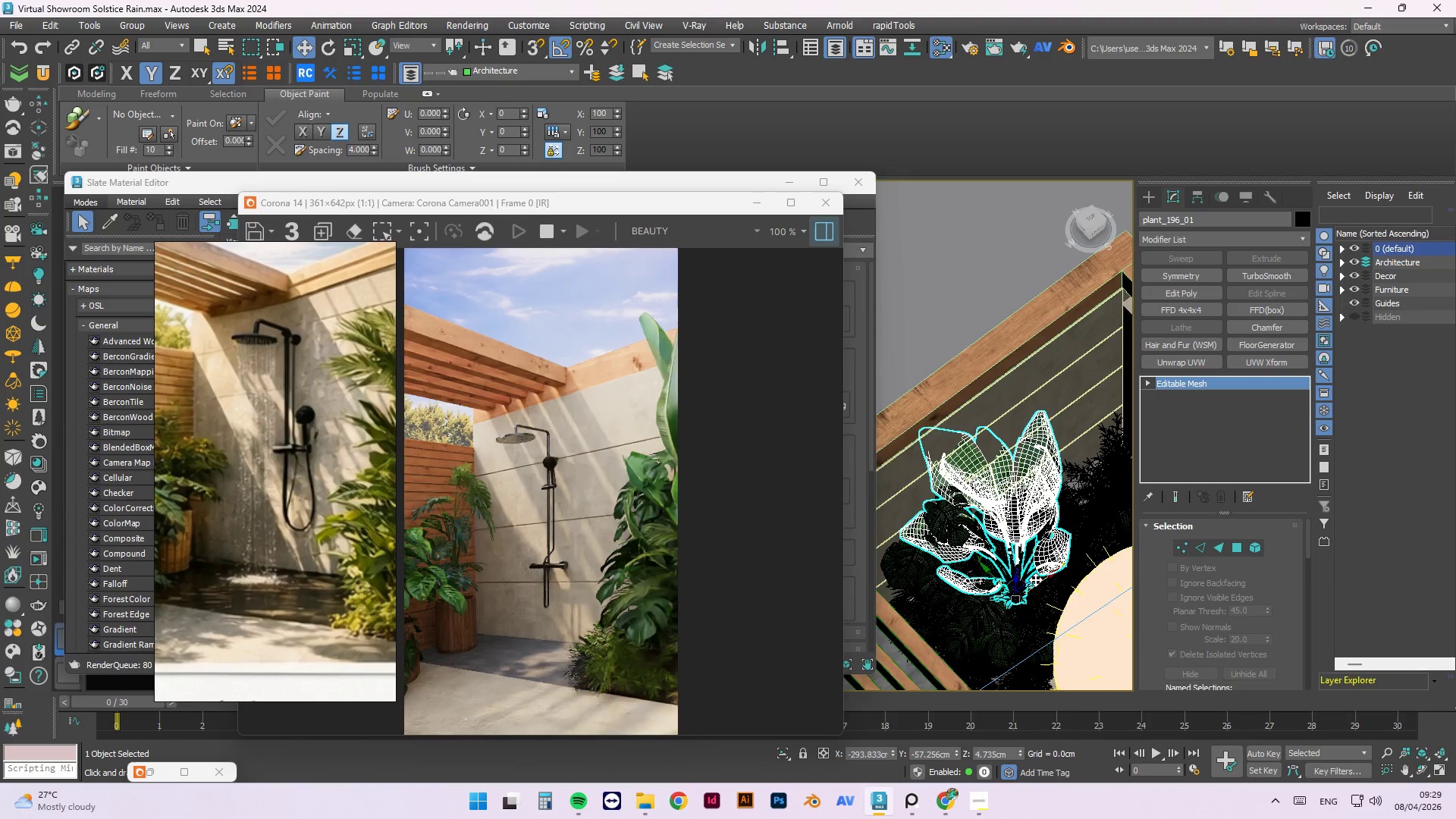 
left_click_drag(start_coordinate=[1040, 581], to_coordinate=[1031, 569])
 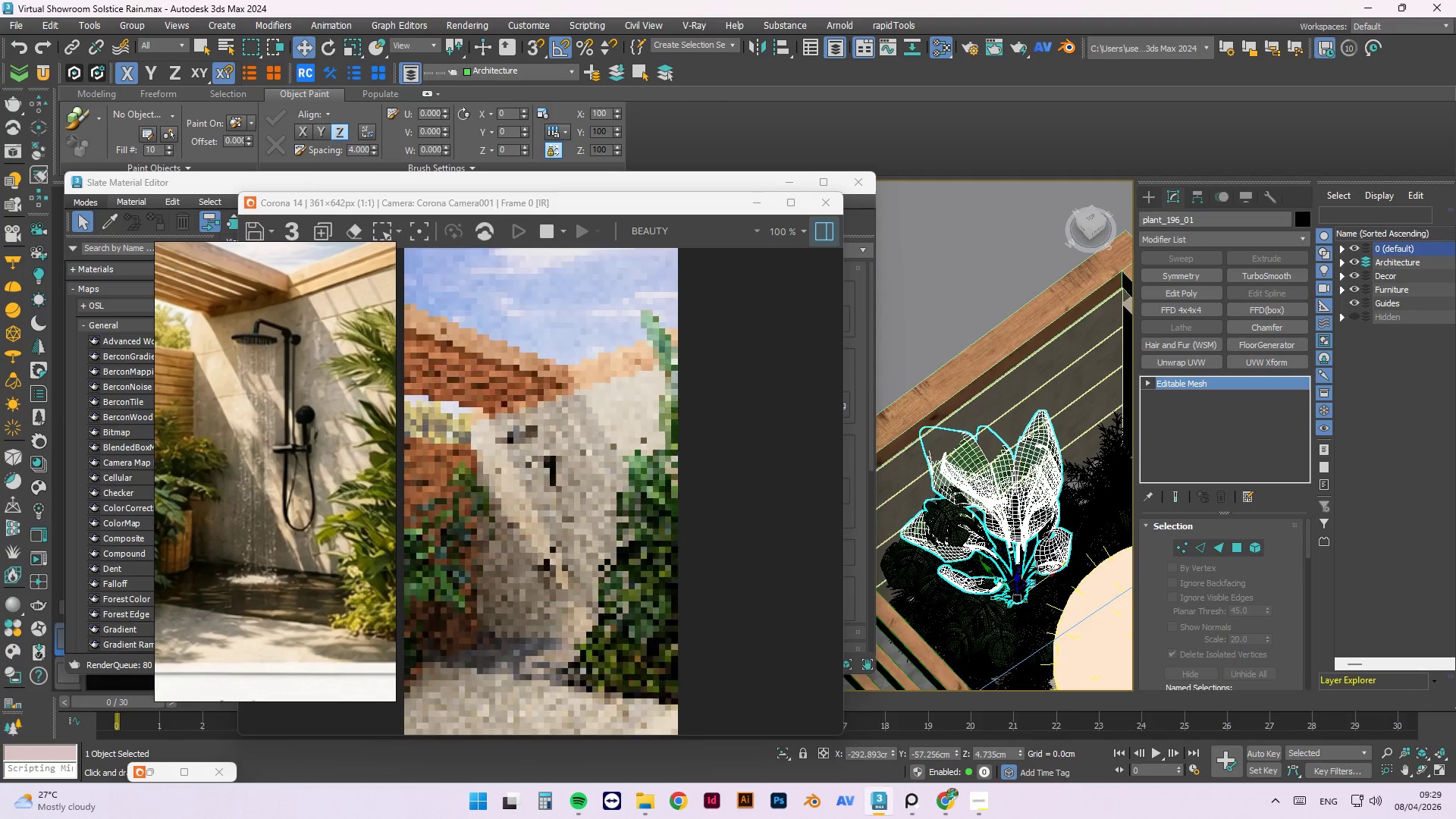 
key(Control+Z)
 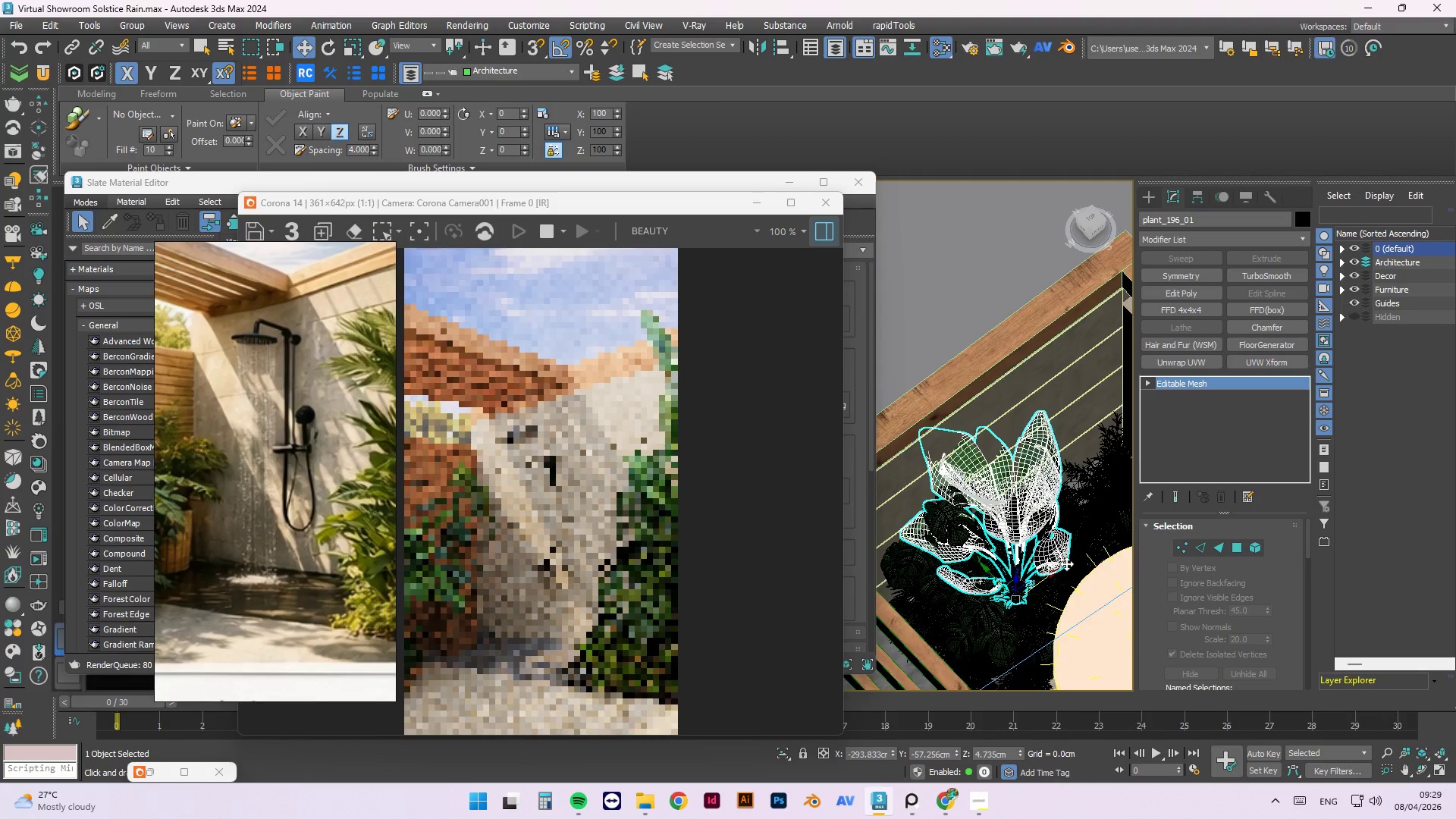 
key(Control+Z)
 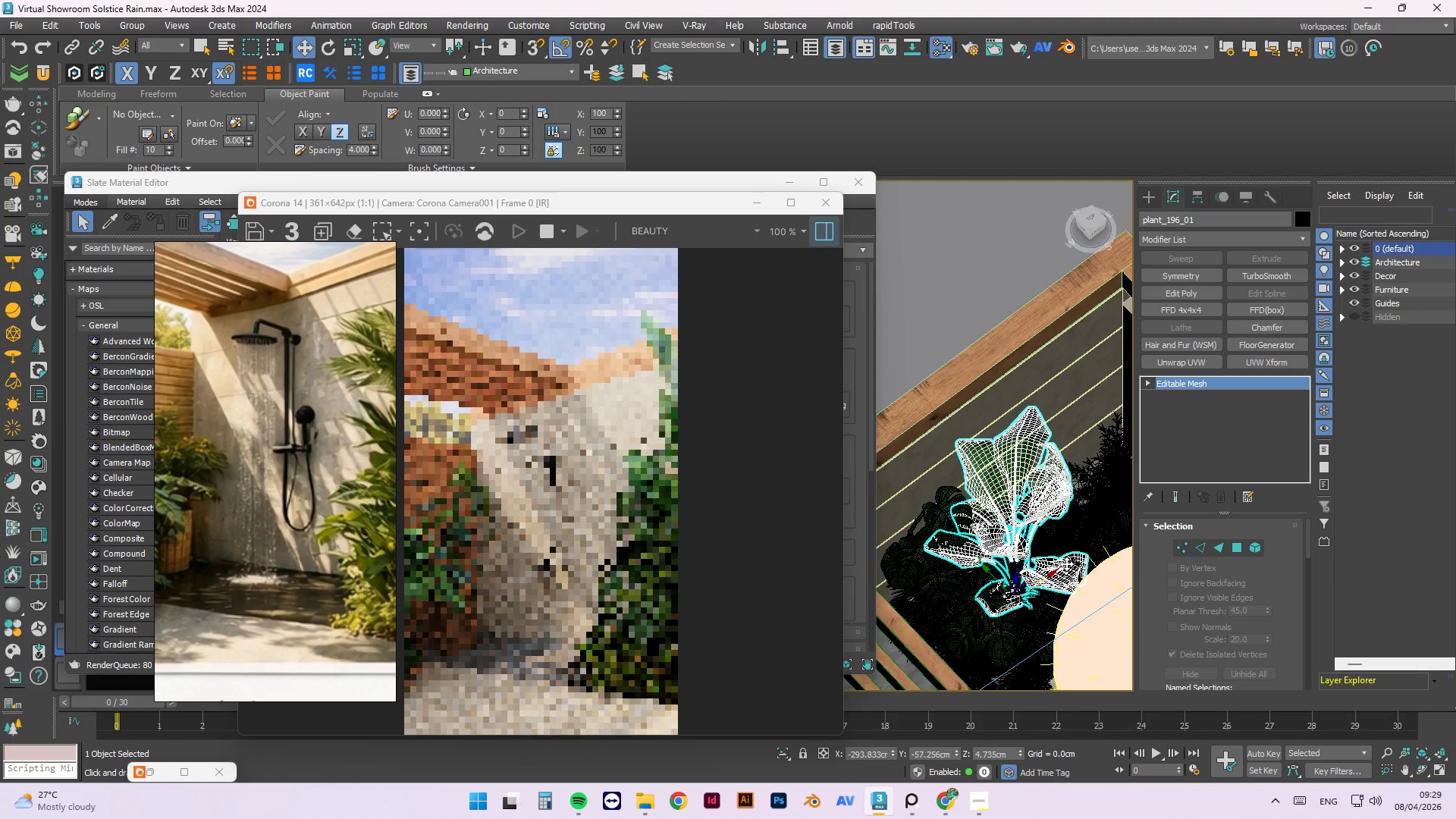 
key(Control+Z)
 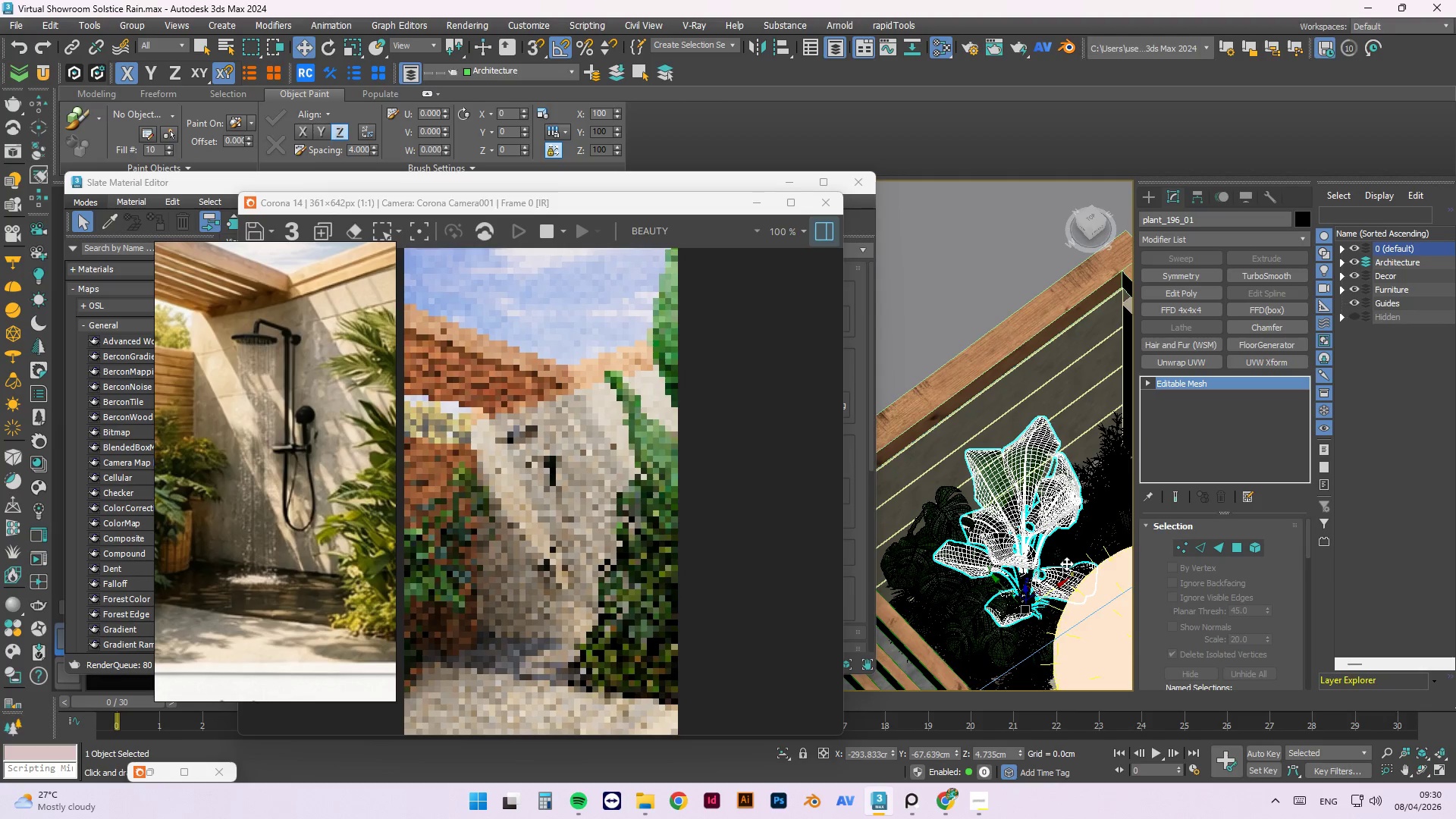 
key(Control+Z)
 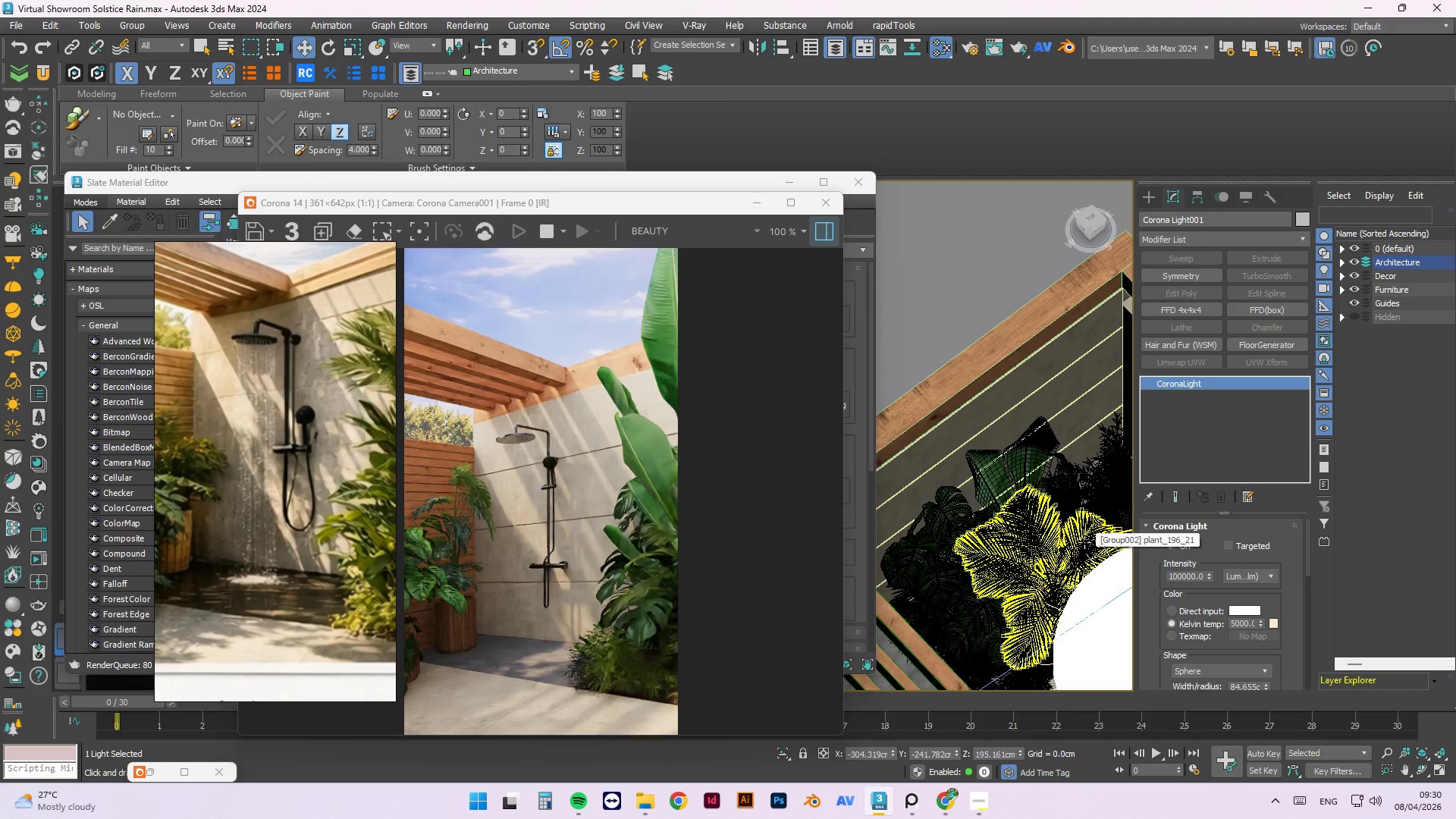 
key(Control+Z)
 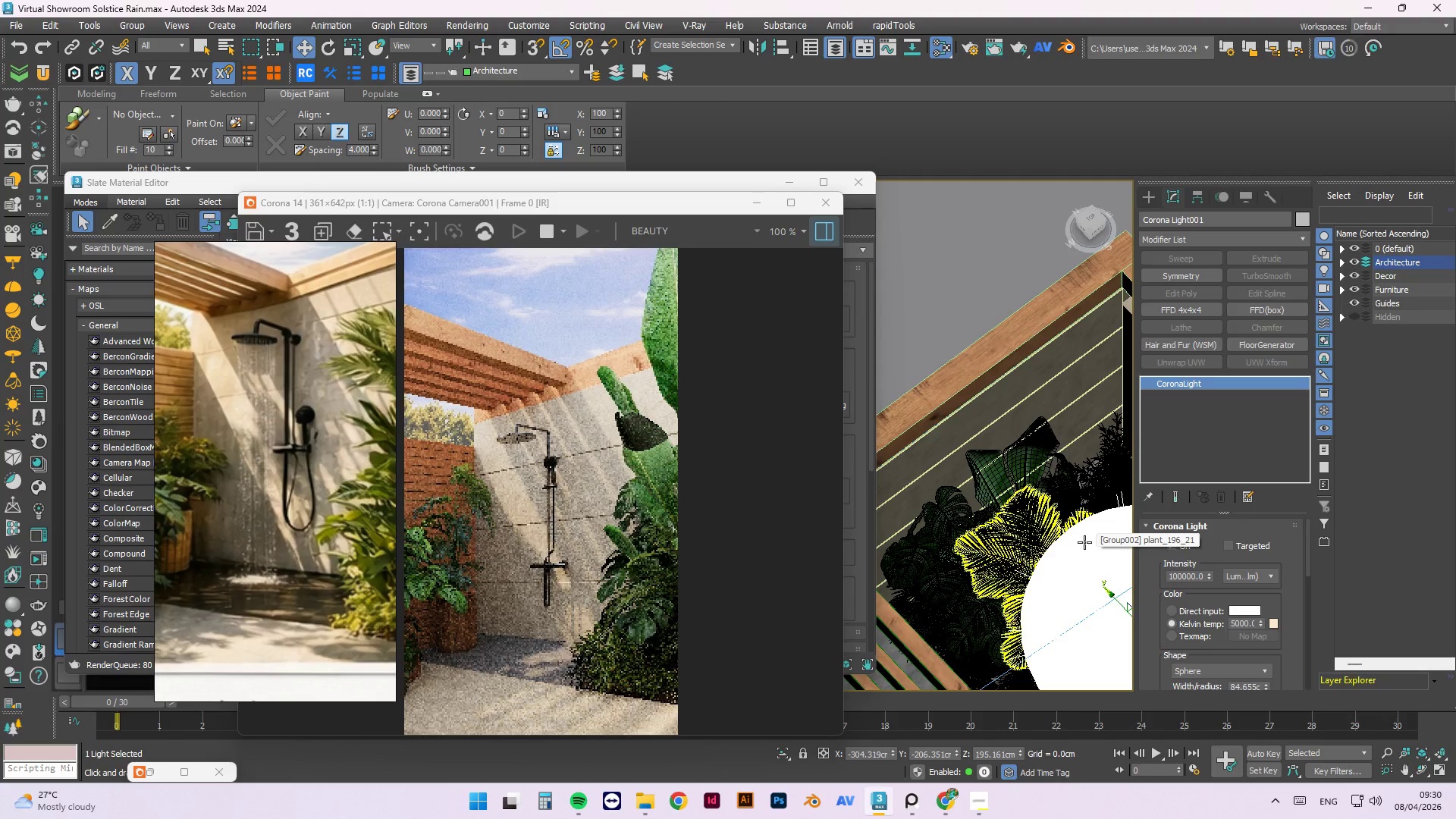 
key(Control+Z)
 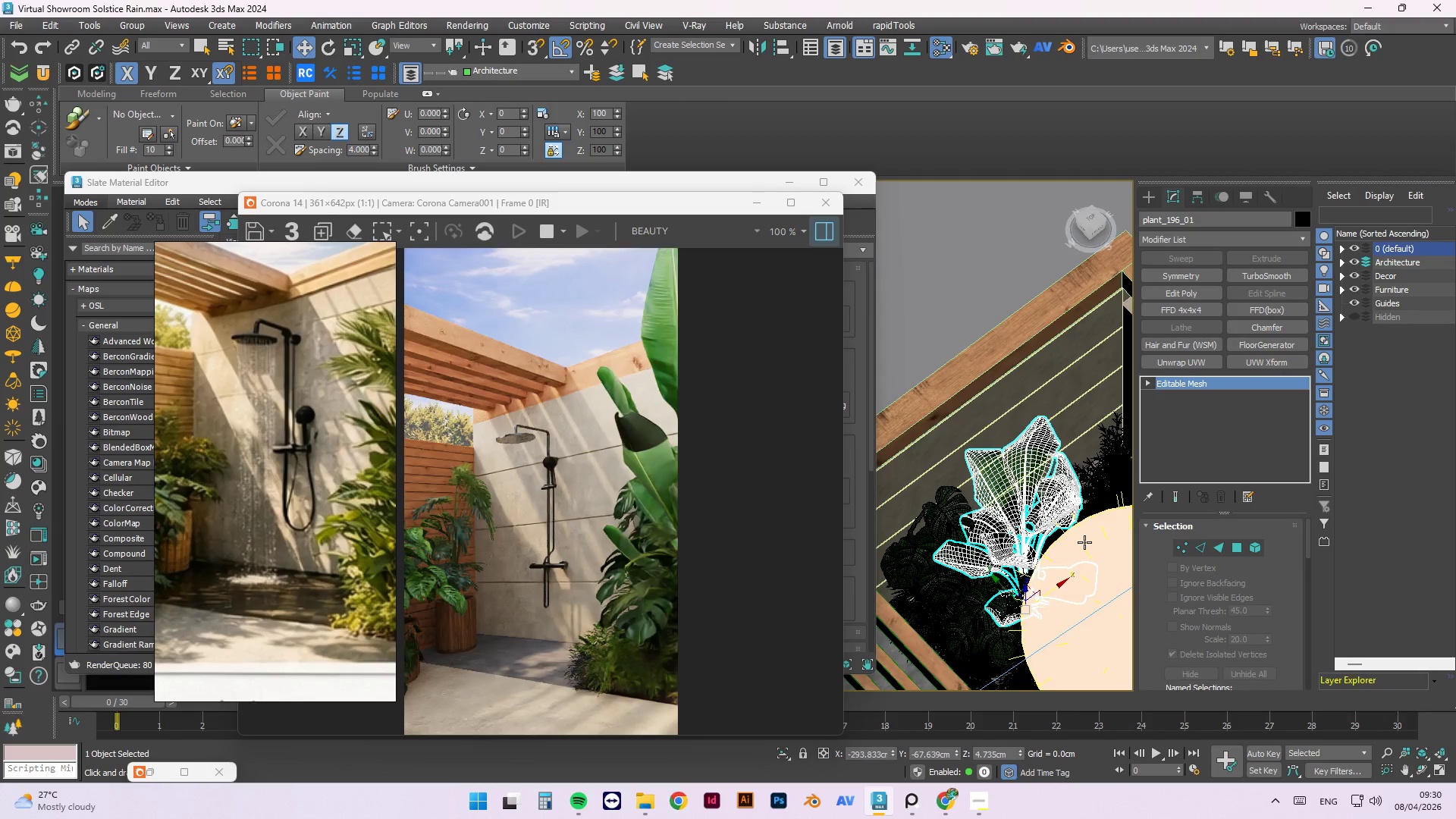 
key(Control+Z)
 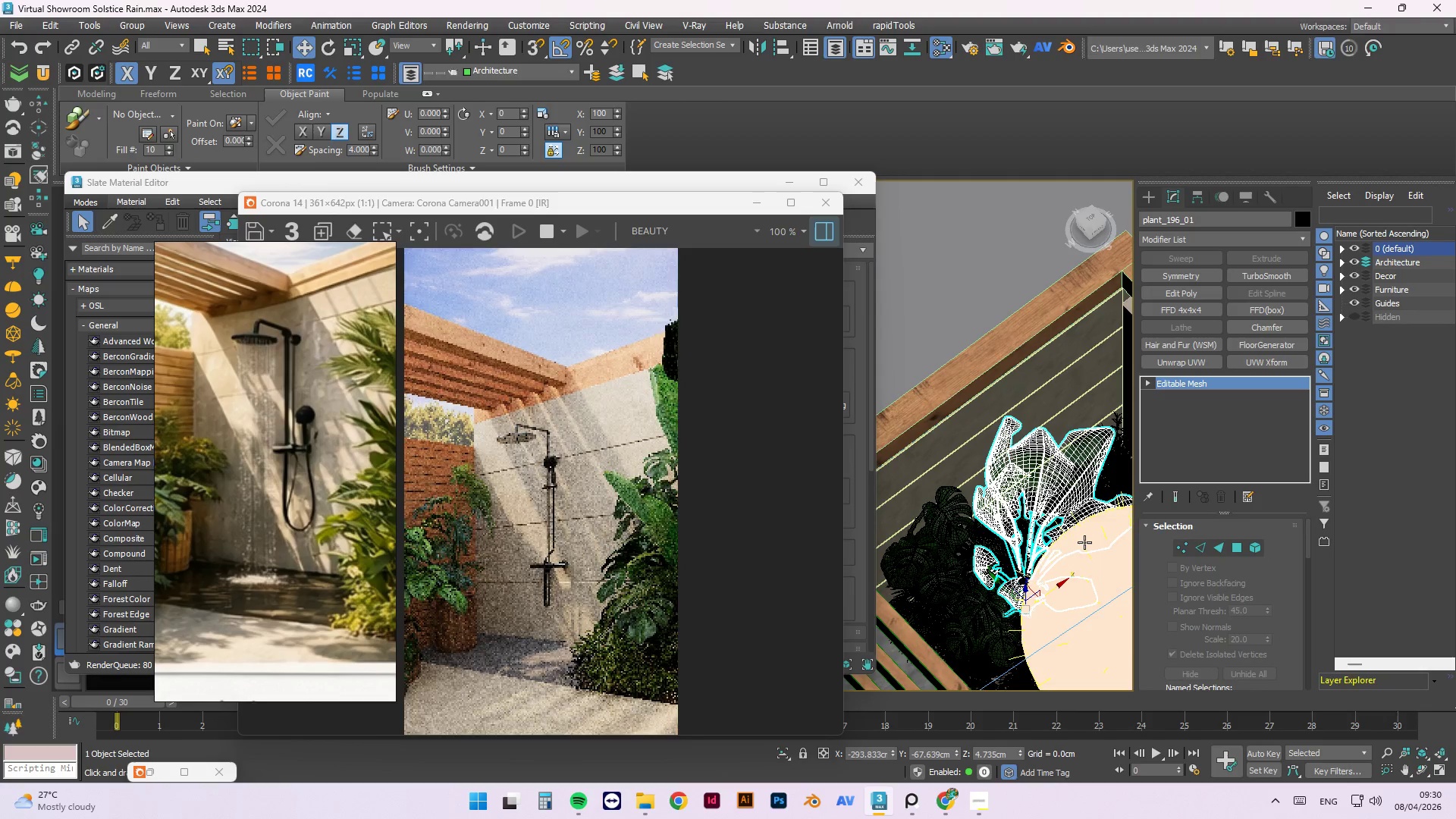 
hold_key(key=ControlLeft, duration=0.69)
 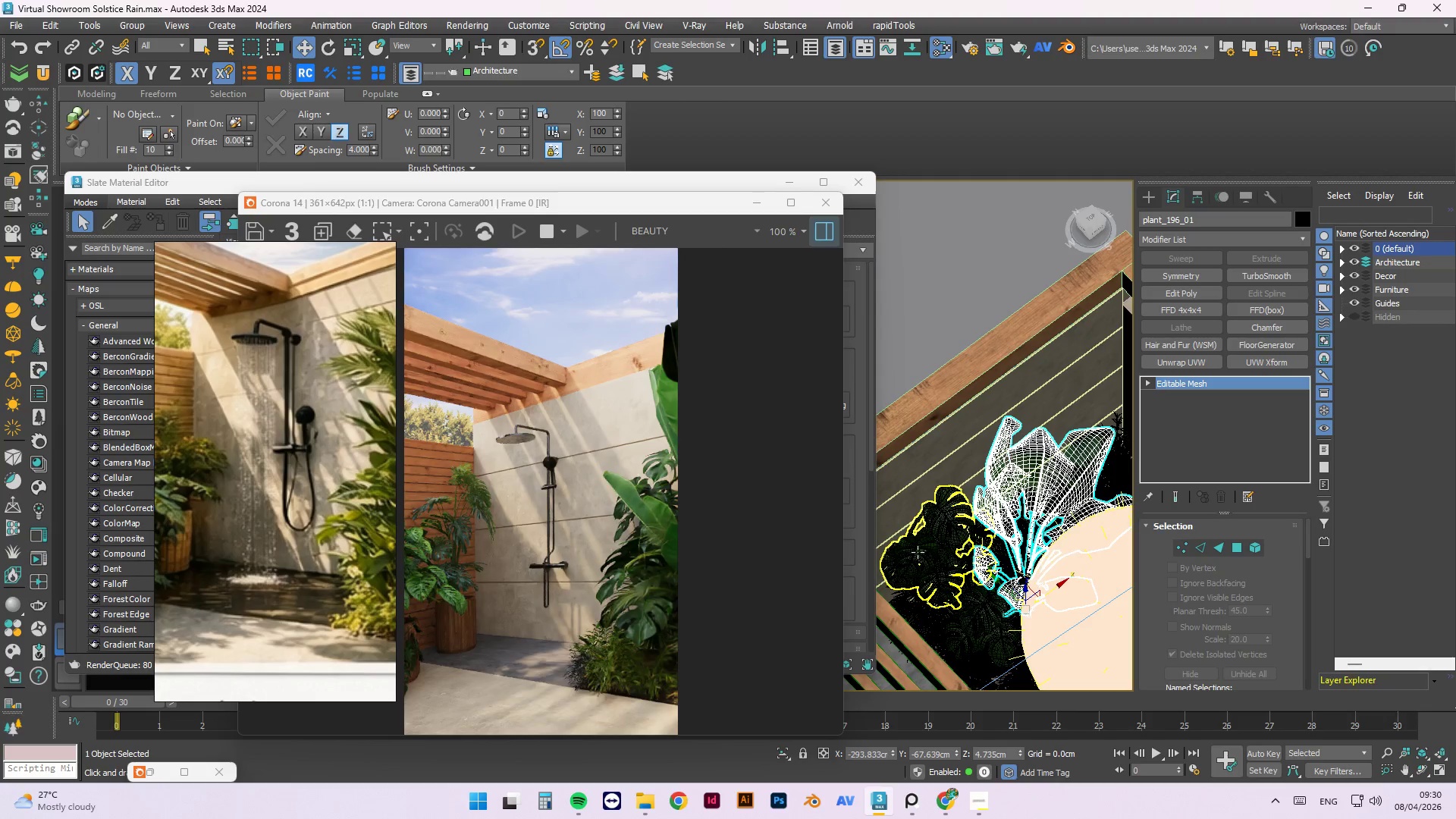 
scroll: coordinate [988, 532], scroll_direction: down, amount: 2.0
 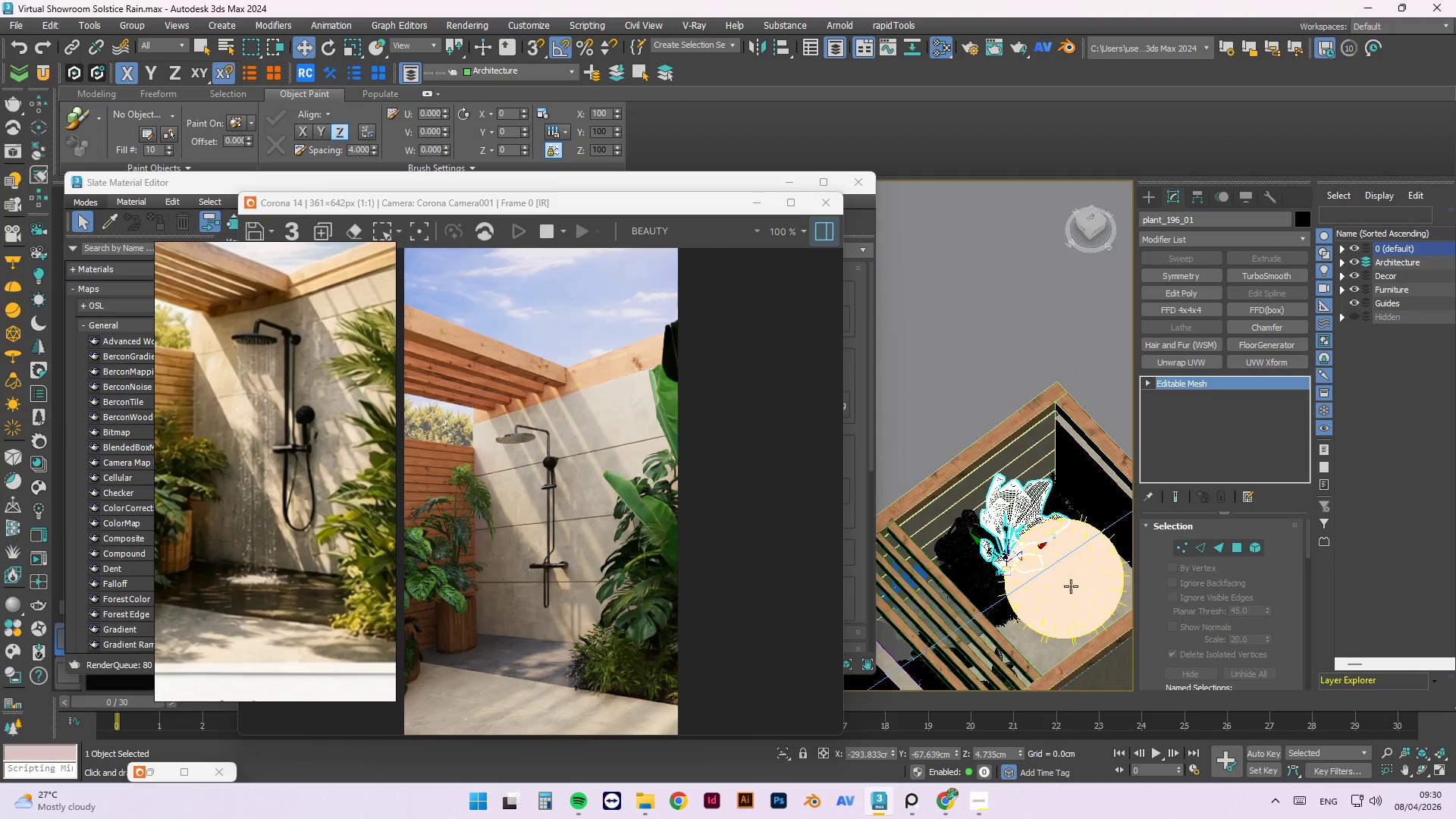 
left_click([1074, 595])
 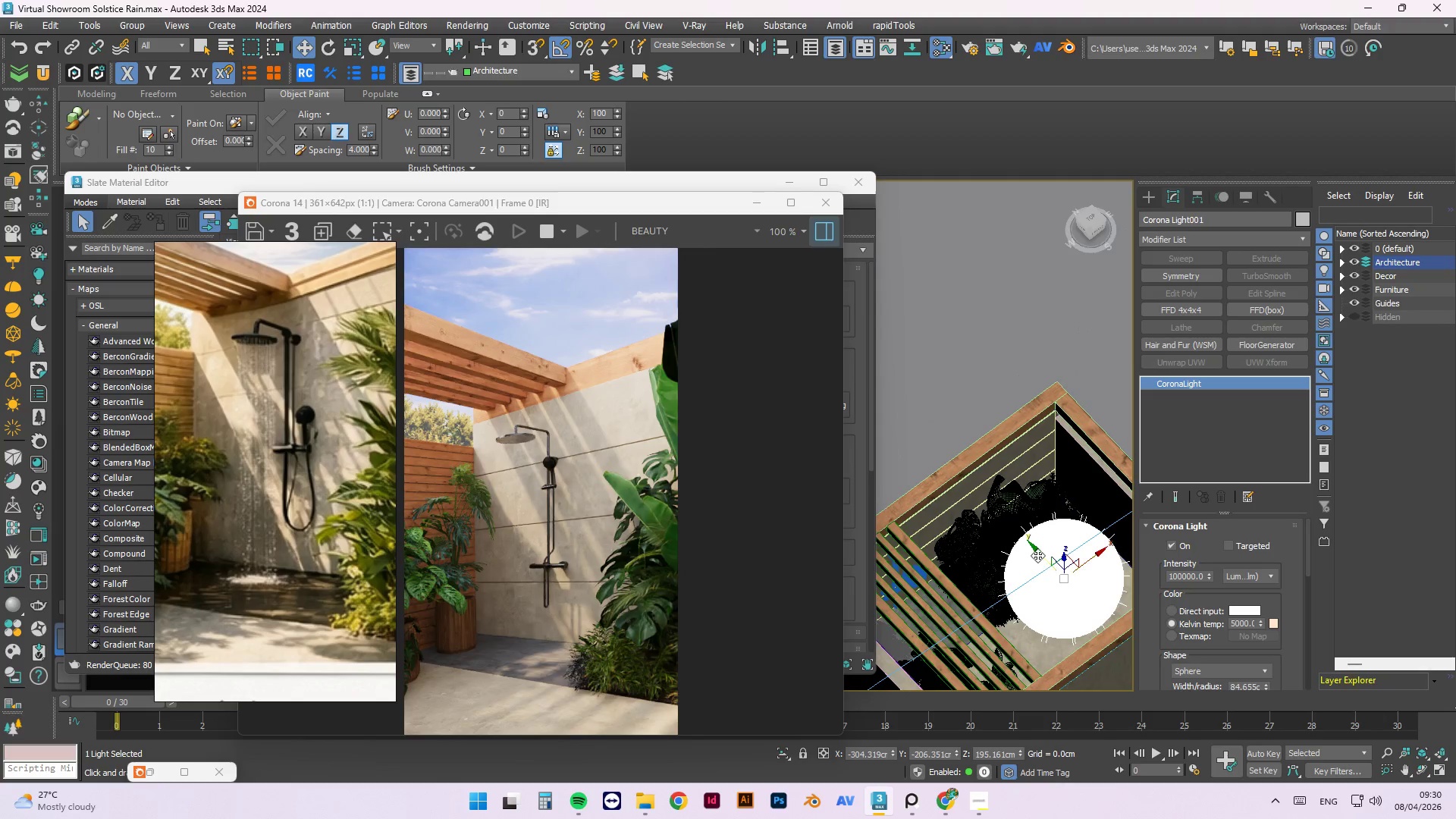 
left_click_drag(start_coordinate=[1037, 555], to_coordinate=[1048, 570])
 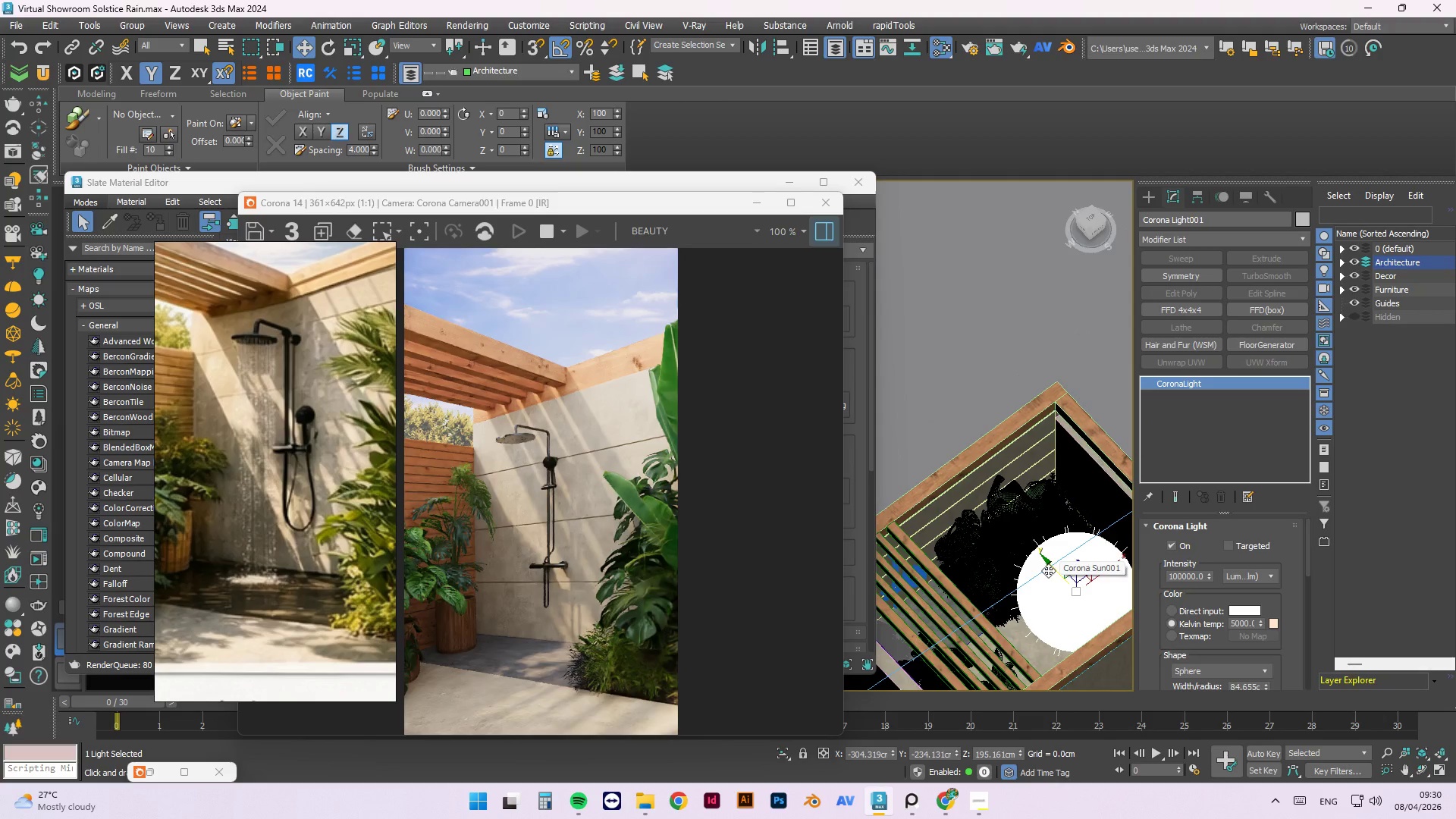 
left_click([984, 573])
 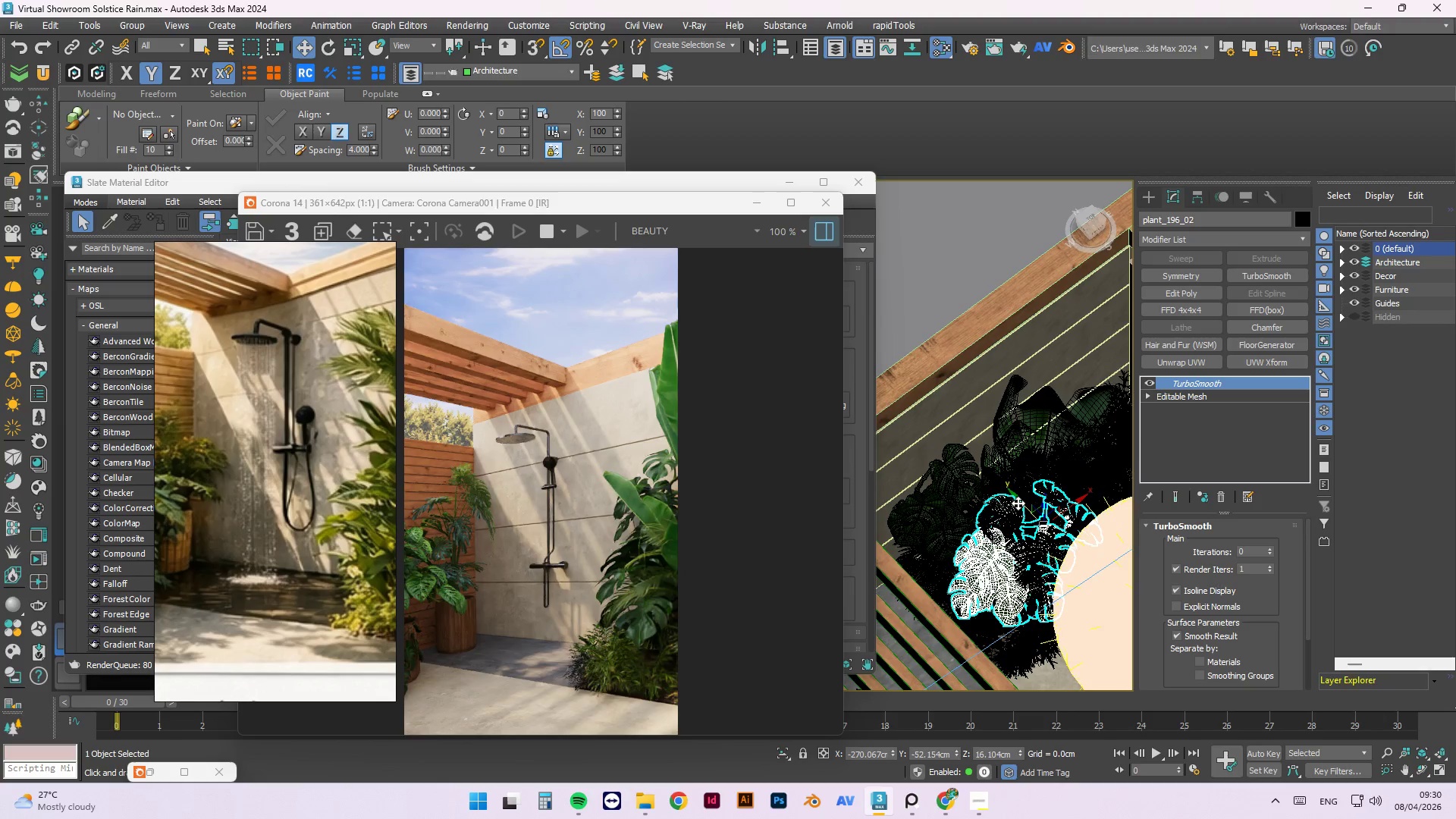 
scroll: coordinate [981, 575], scroll_direction: up, amount: 2.0
 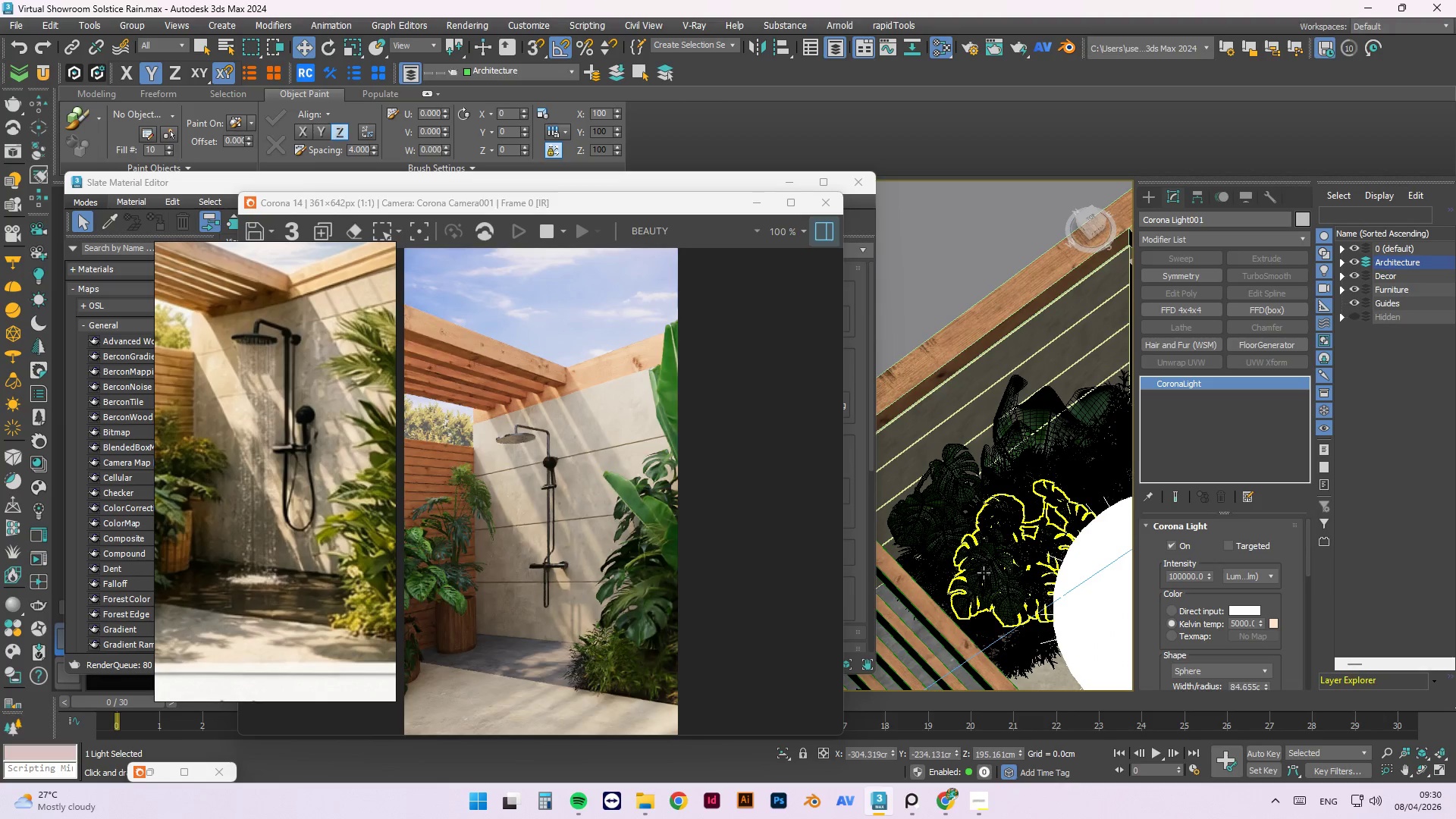 
left_click_drag(start_coordinate=[1018, 499], to_coordinate=[1037, 526])
 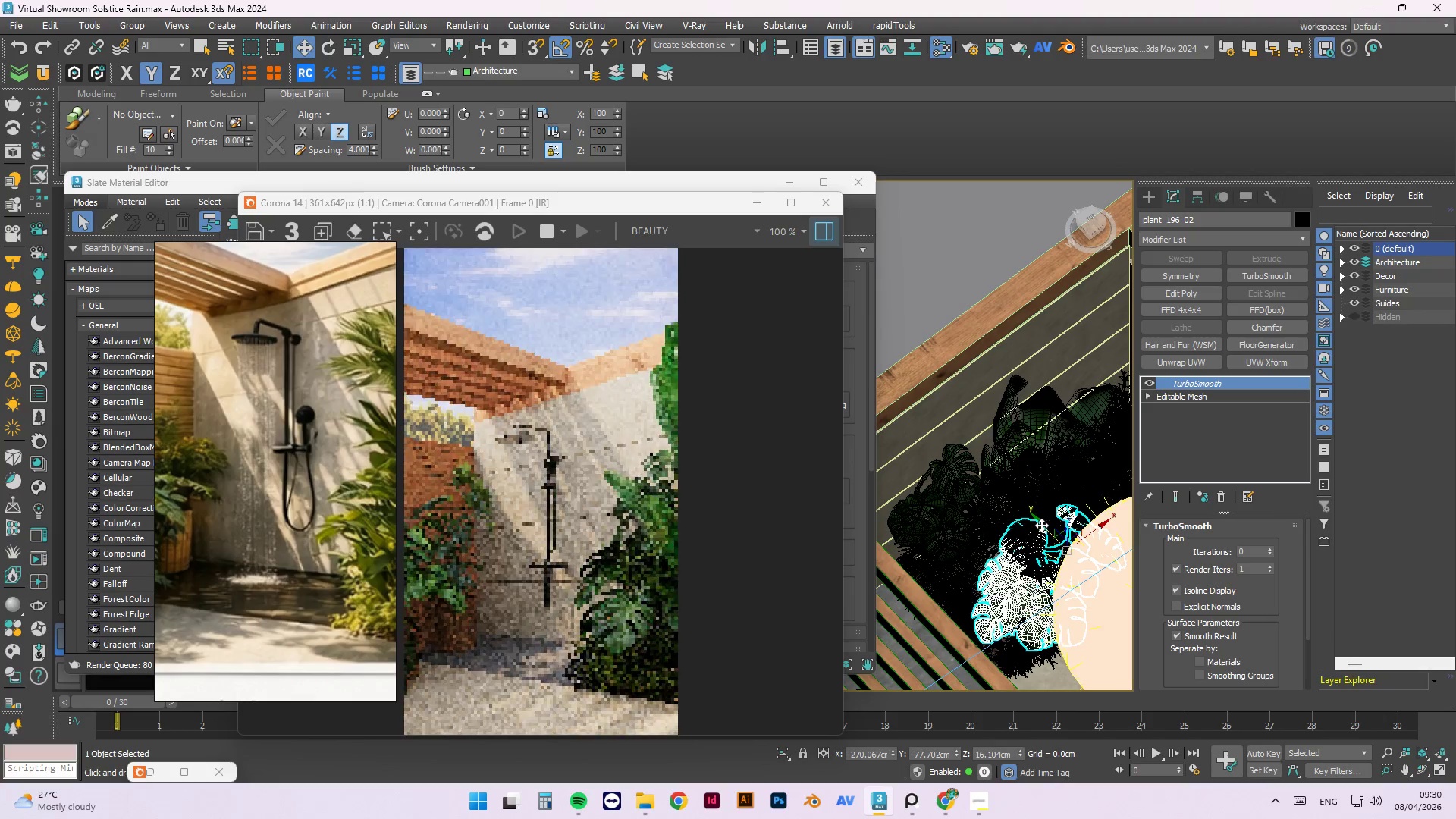 
key(Delete)
 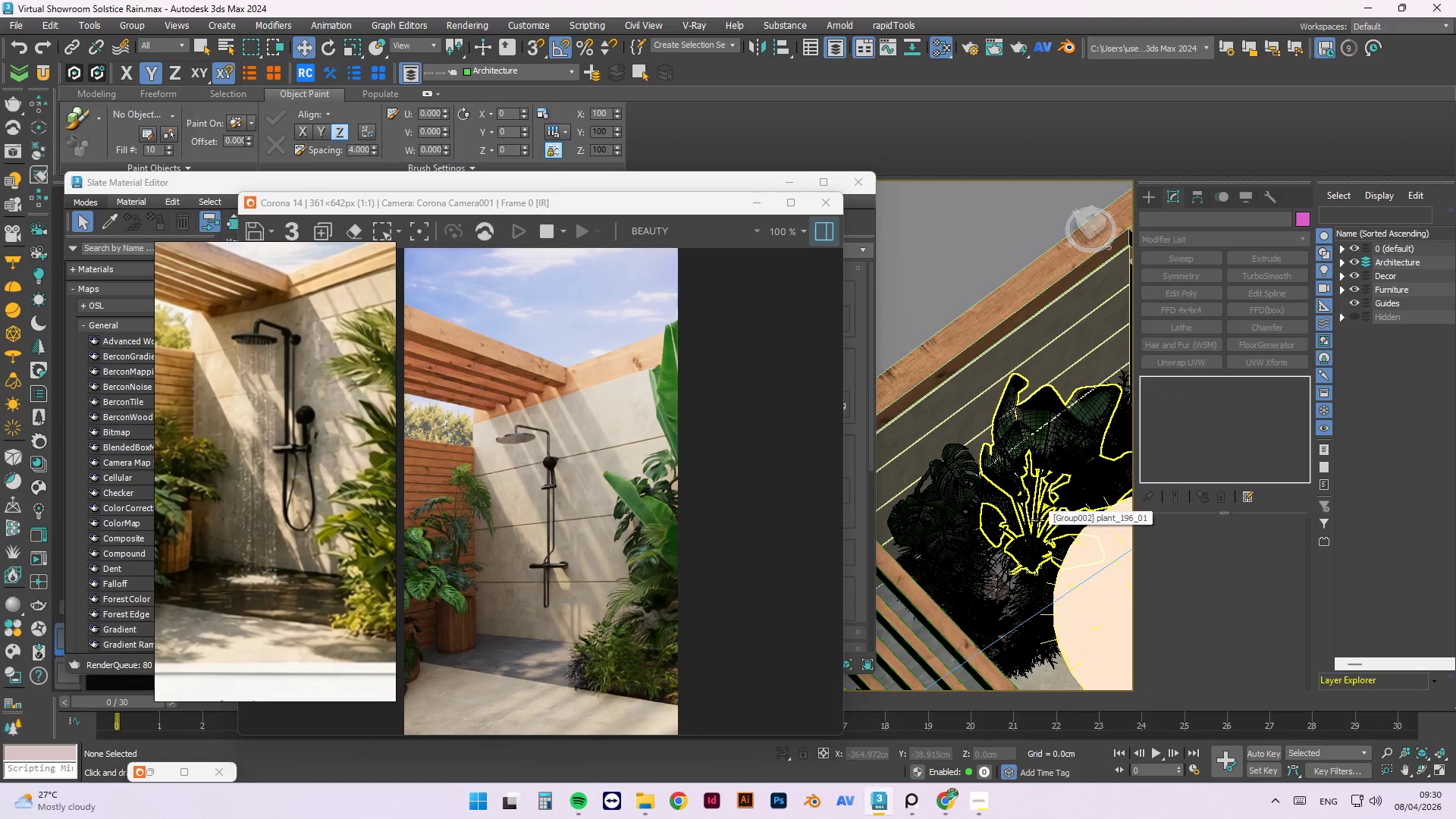 
wait(7.39)
 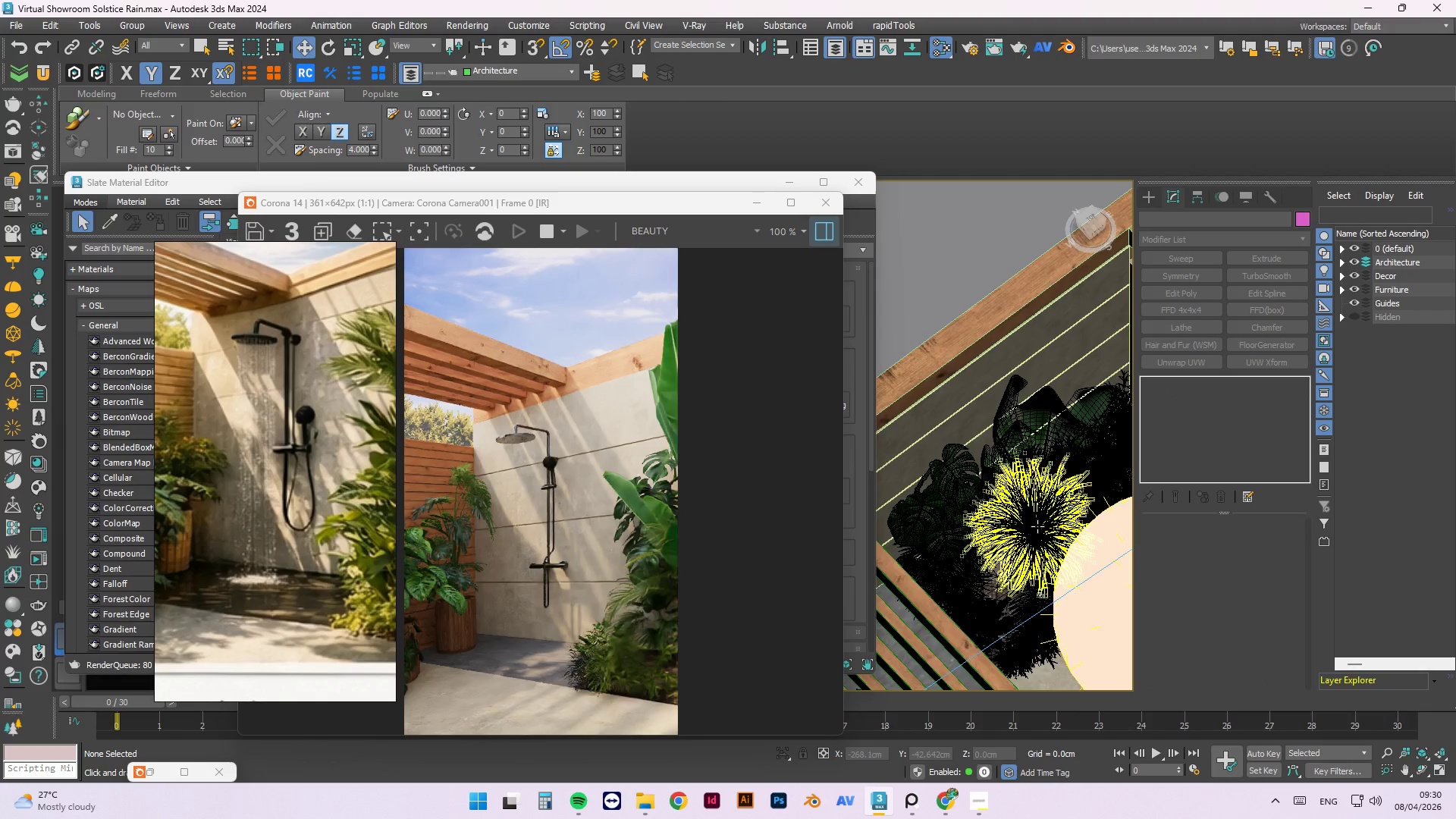 
left_click([943, 504])
 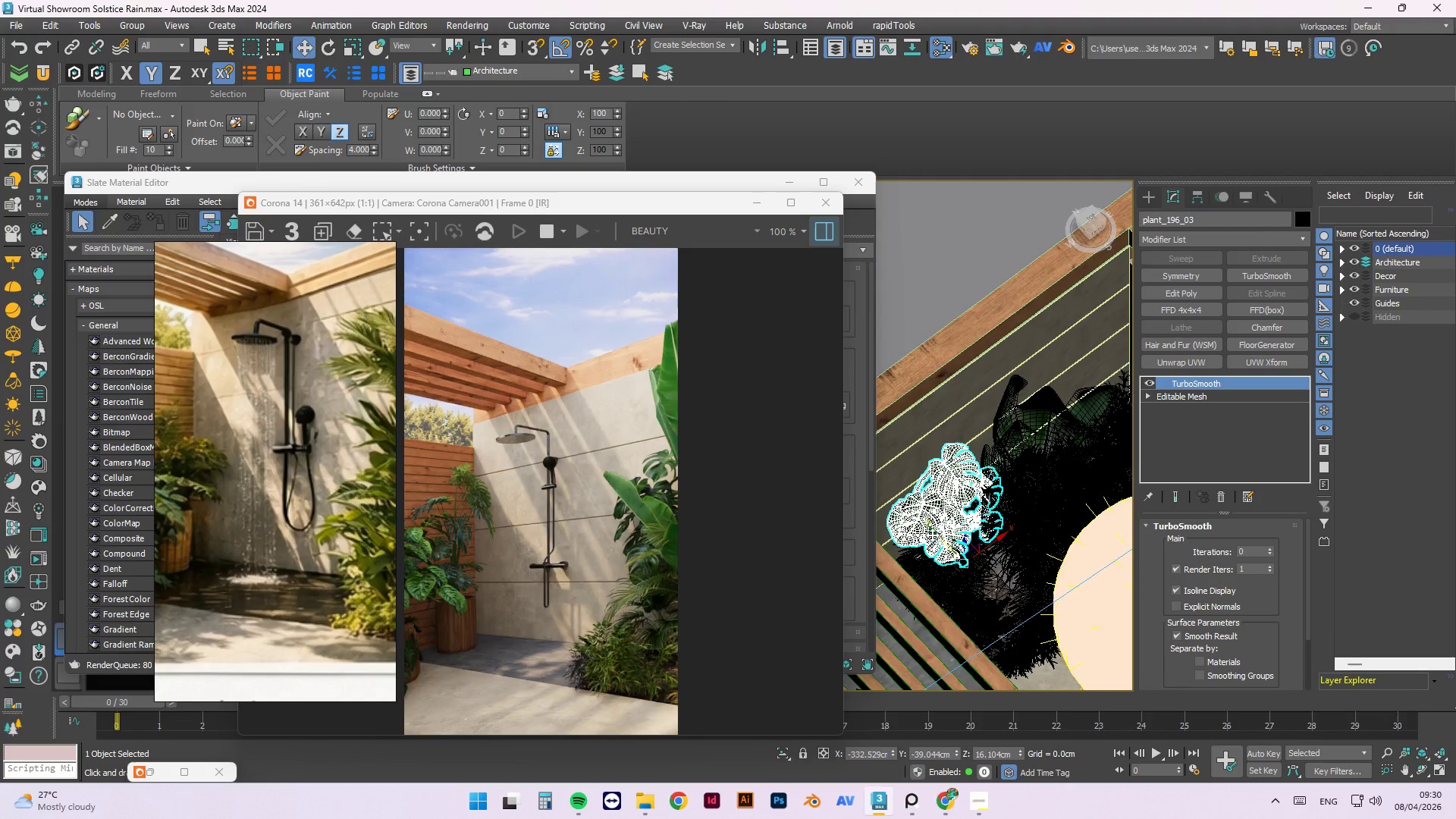 
left_click_drag(start_coordinate=[937, 532], to_coordinate=[951, 554])
 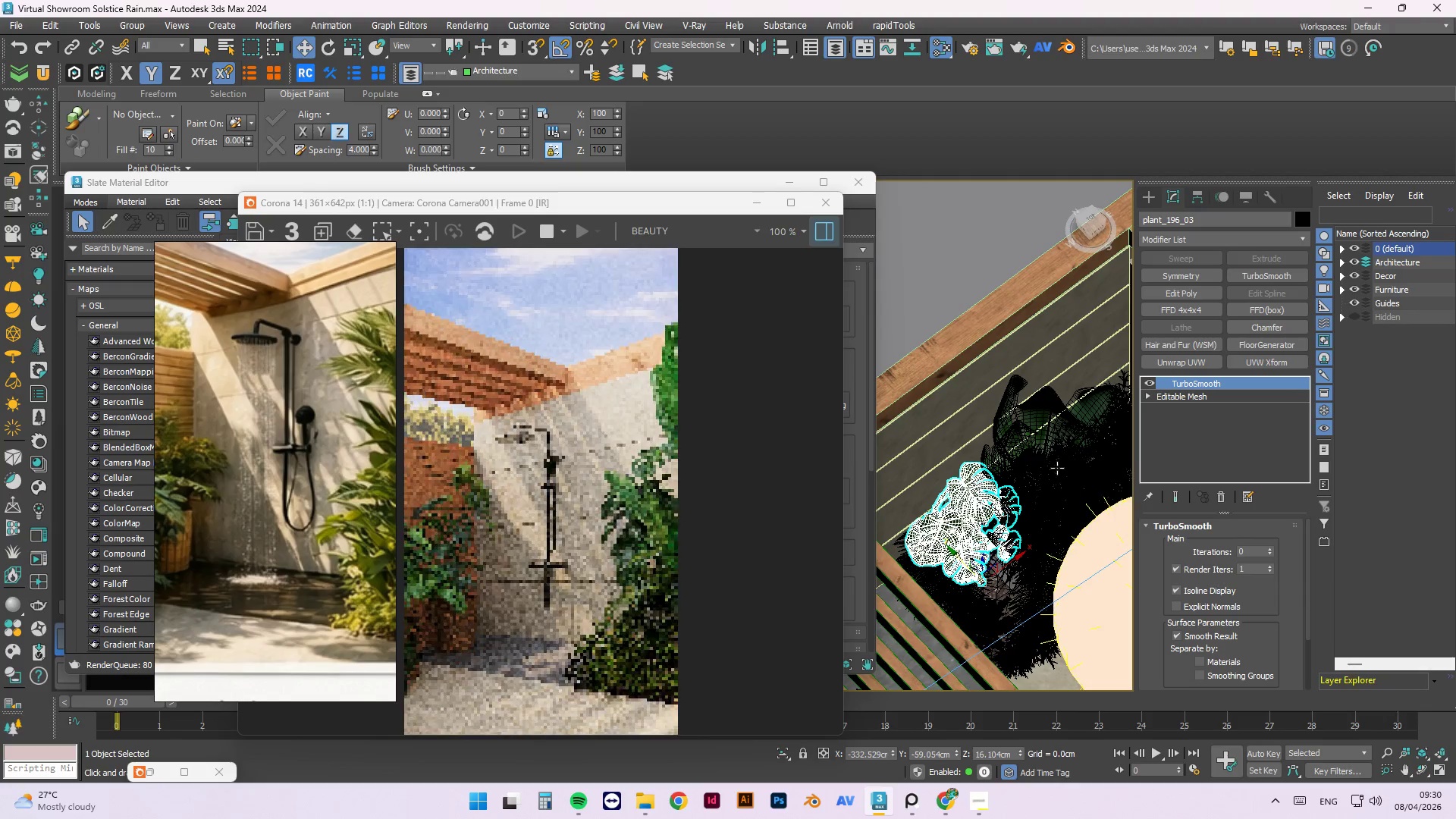 
left_click([1056, 466])
 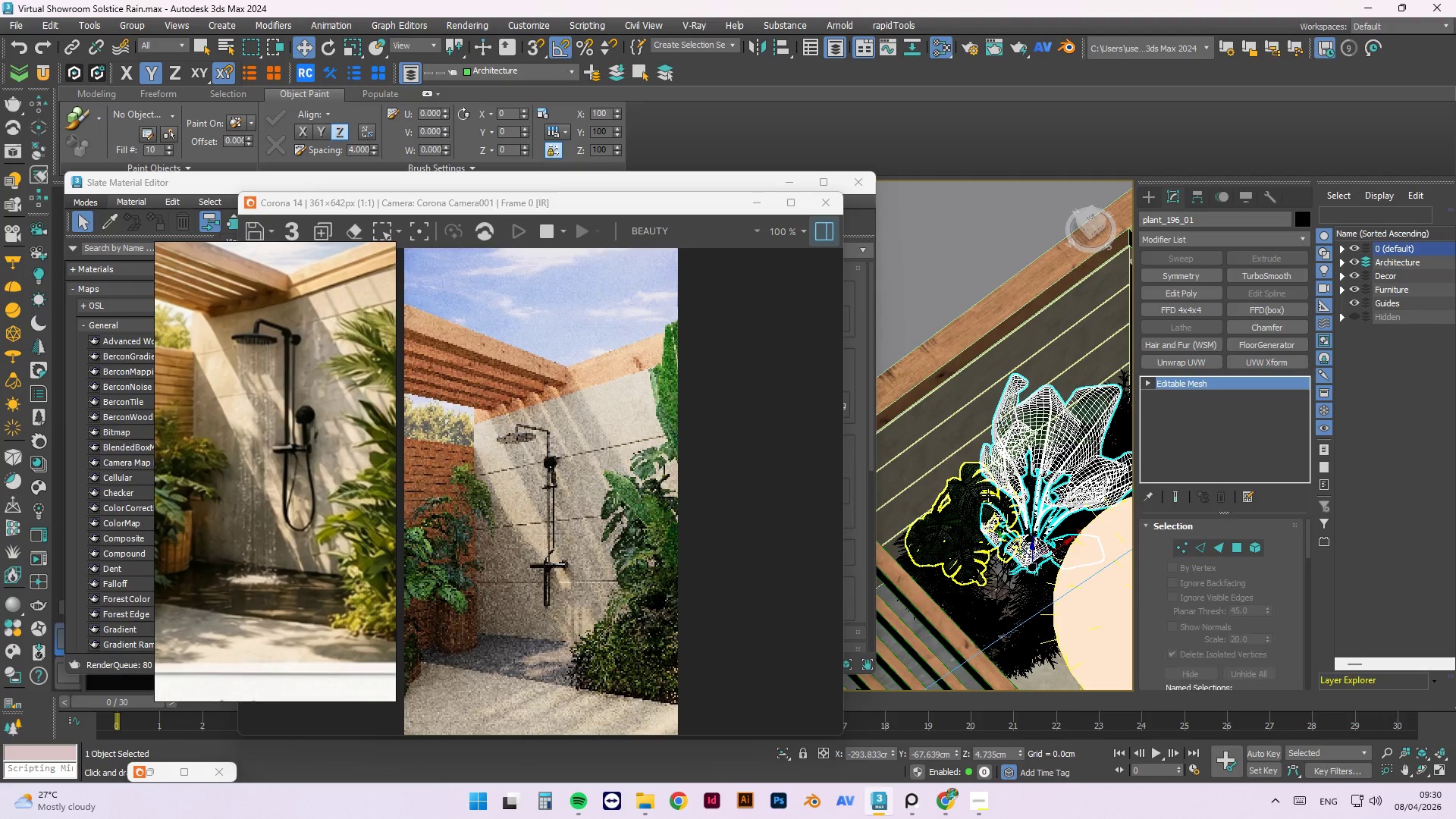 
hold_key(key=AltLeft, duration=1.51)
 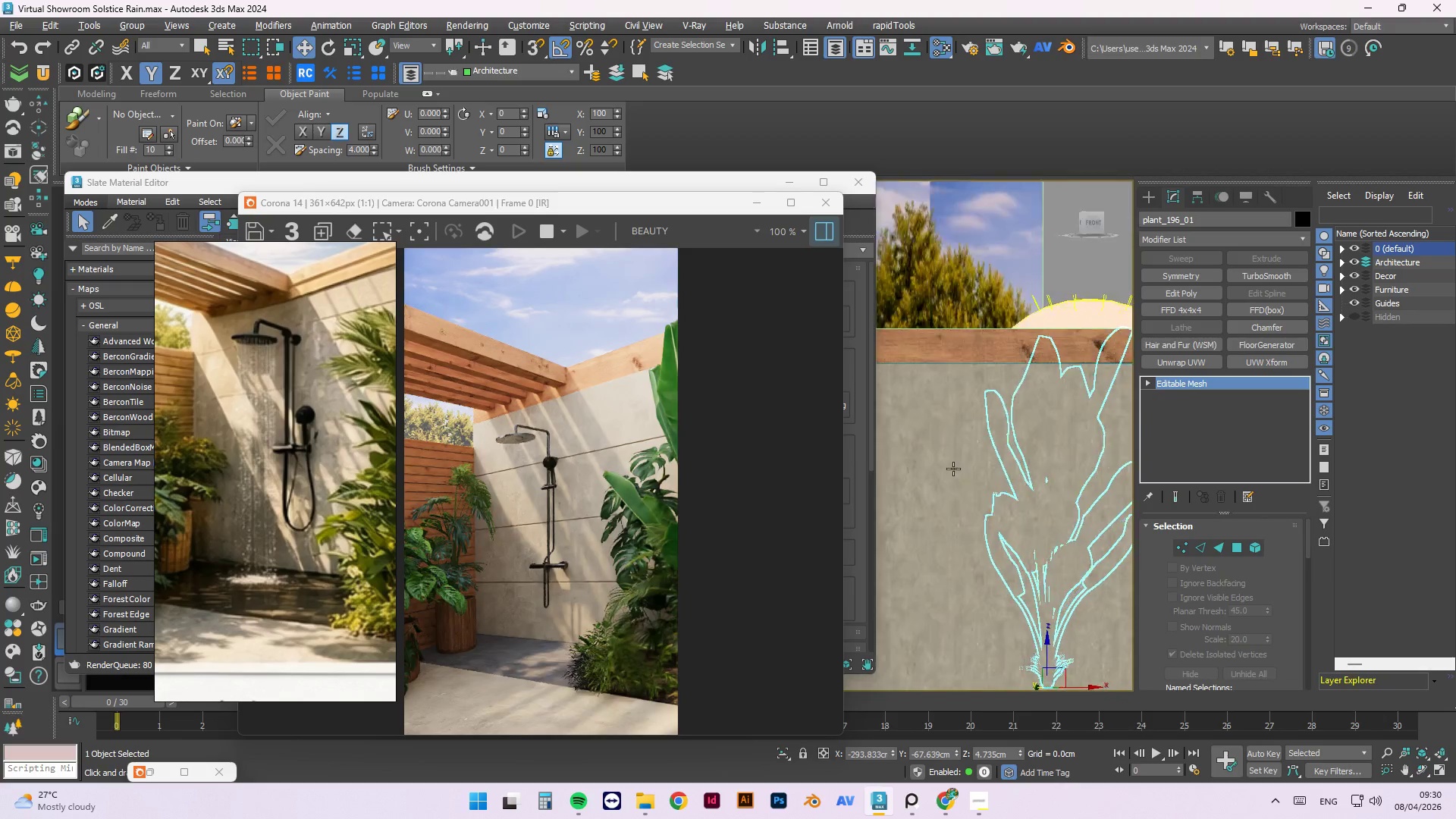 
hold_key(key=AltLeft, duration=1.42)
 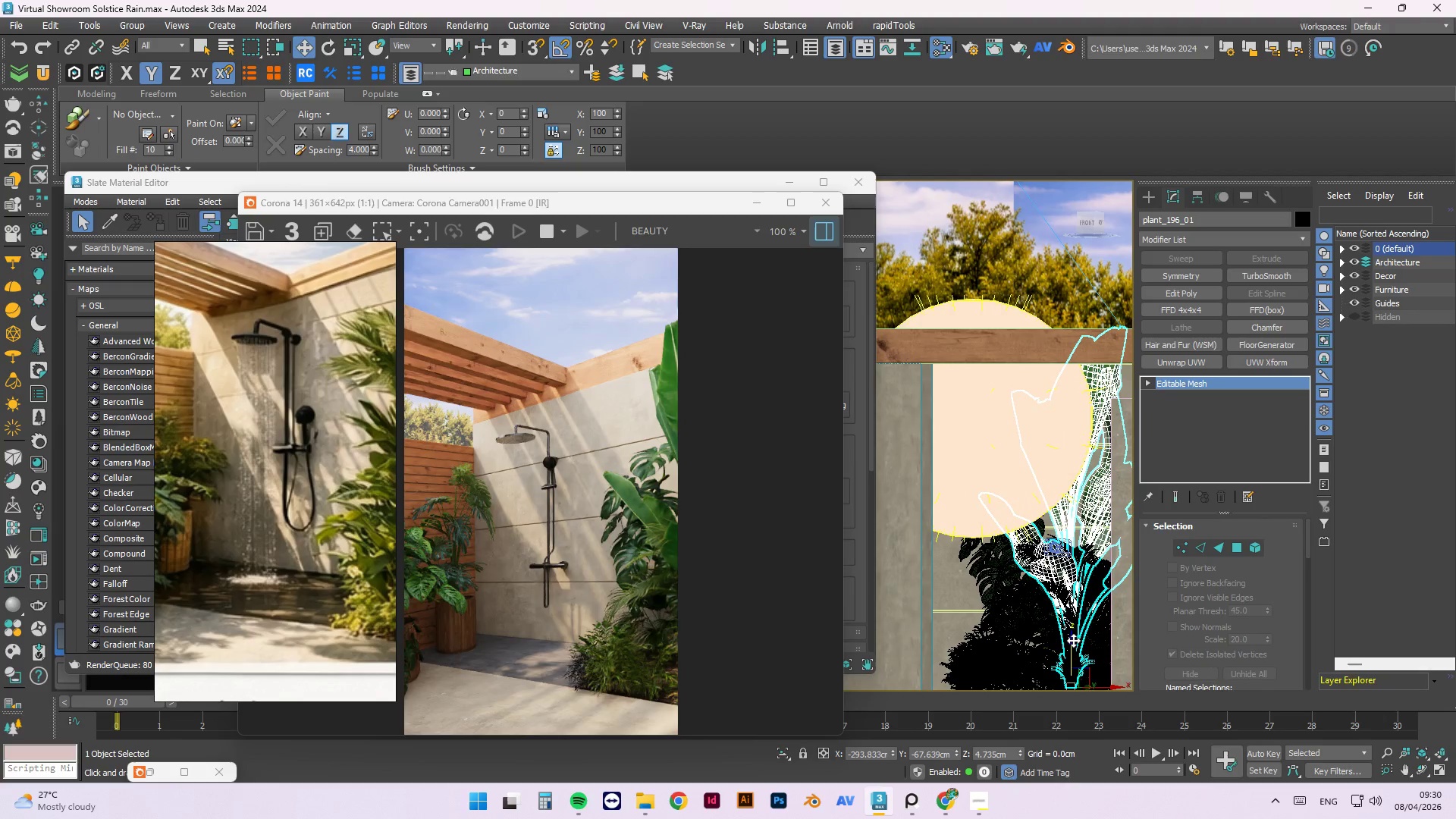 
left_click_drag(start_coordinate=[1073, 640], to_coordinate=[1071, 610])
 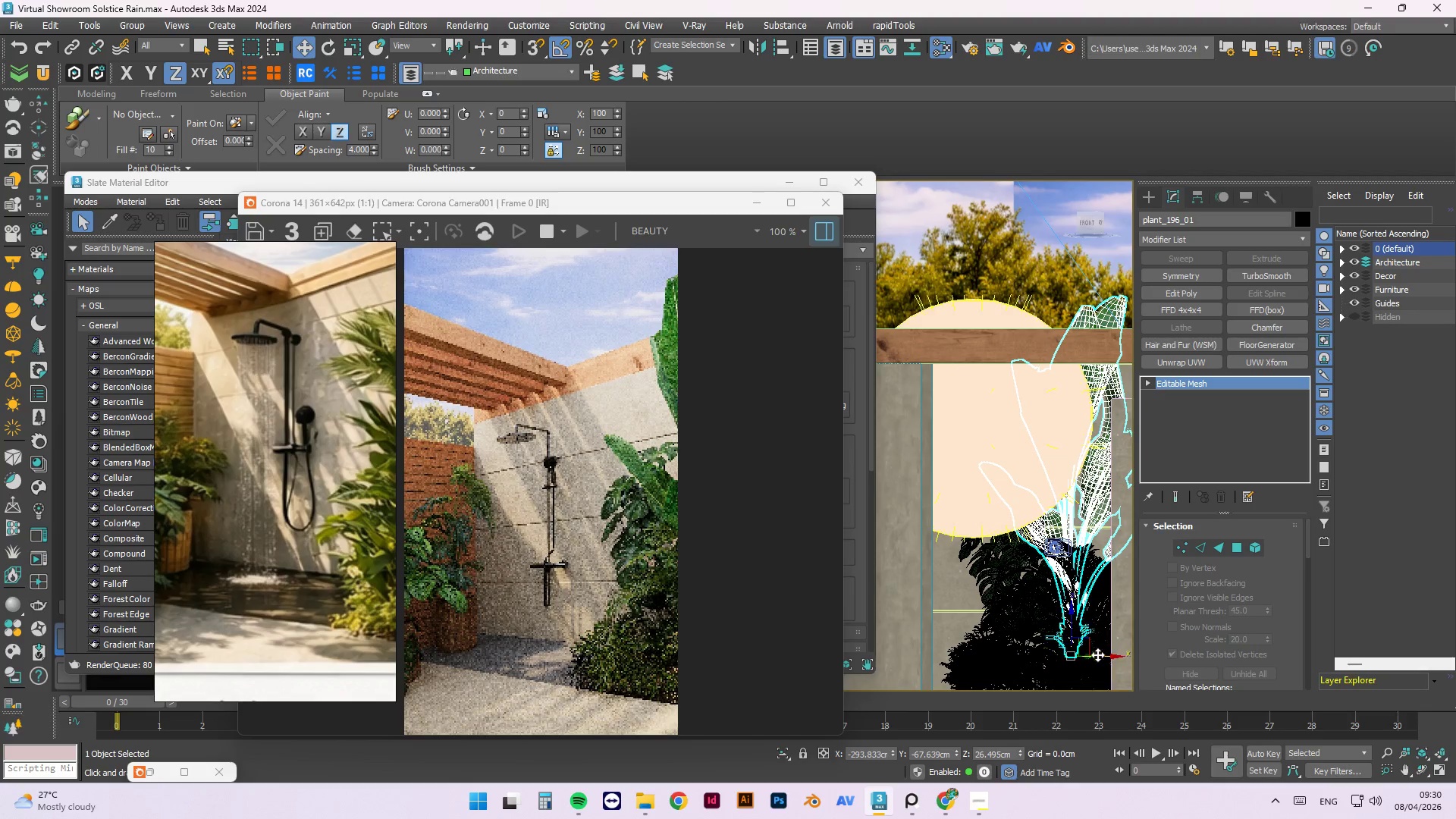 
left_click_drag(start_coordinate=[1101, 658], to_coordinate=[1133, 657])
 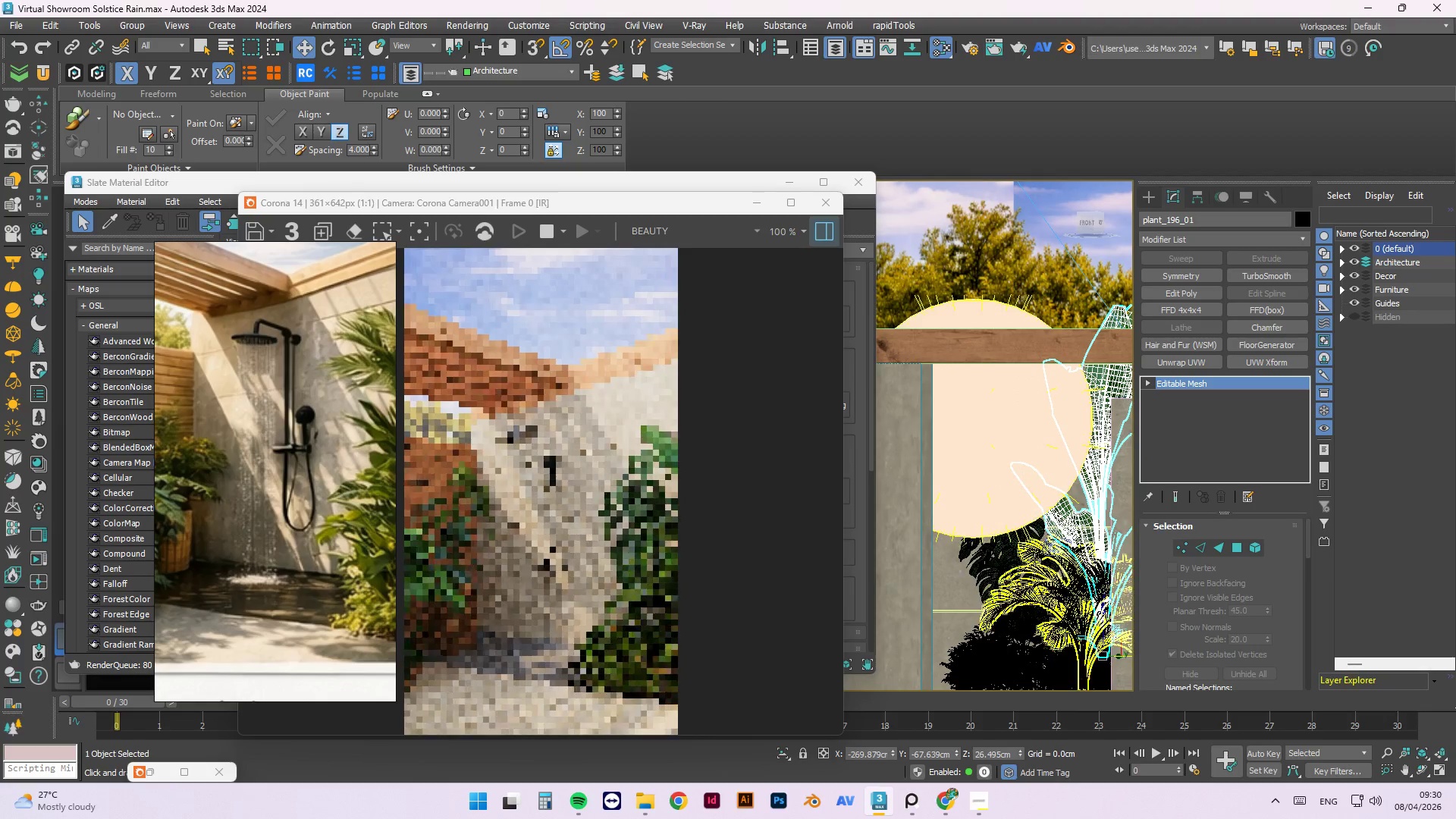 
hold_key(key=AltLeft, duration=1.5)
 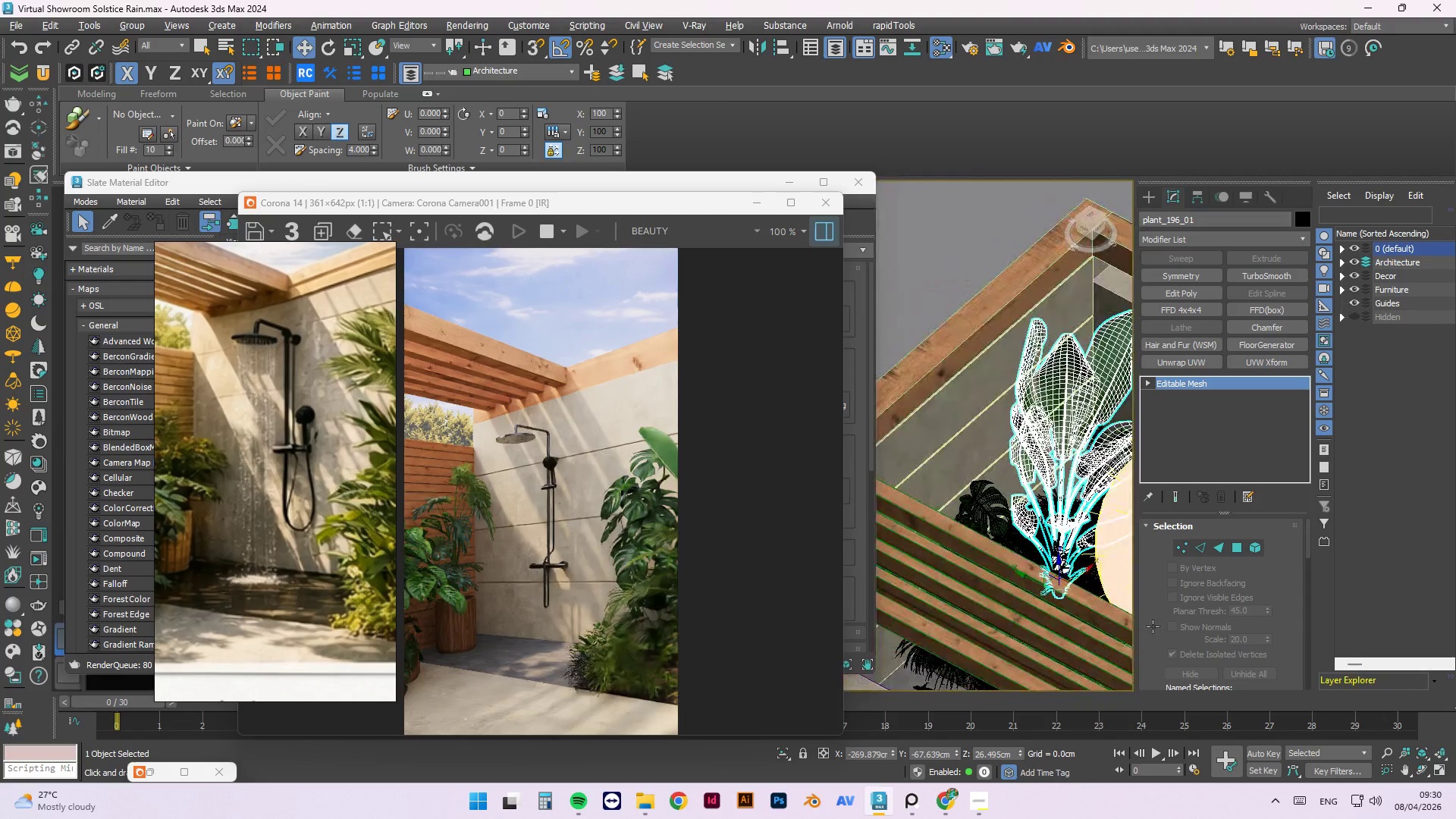 
hold_key(key=AltLeft, duration=1.3)
 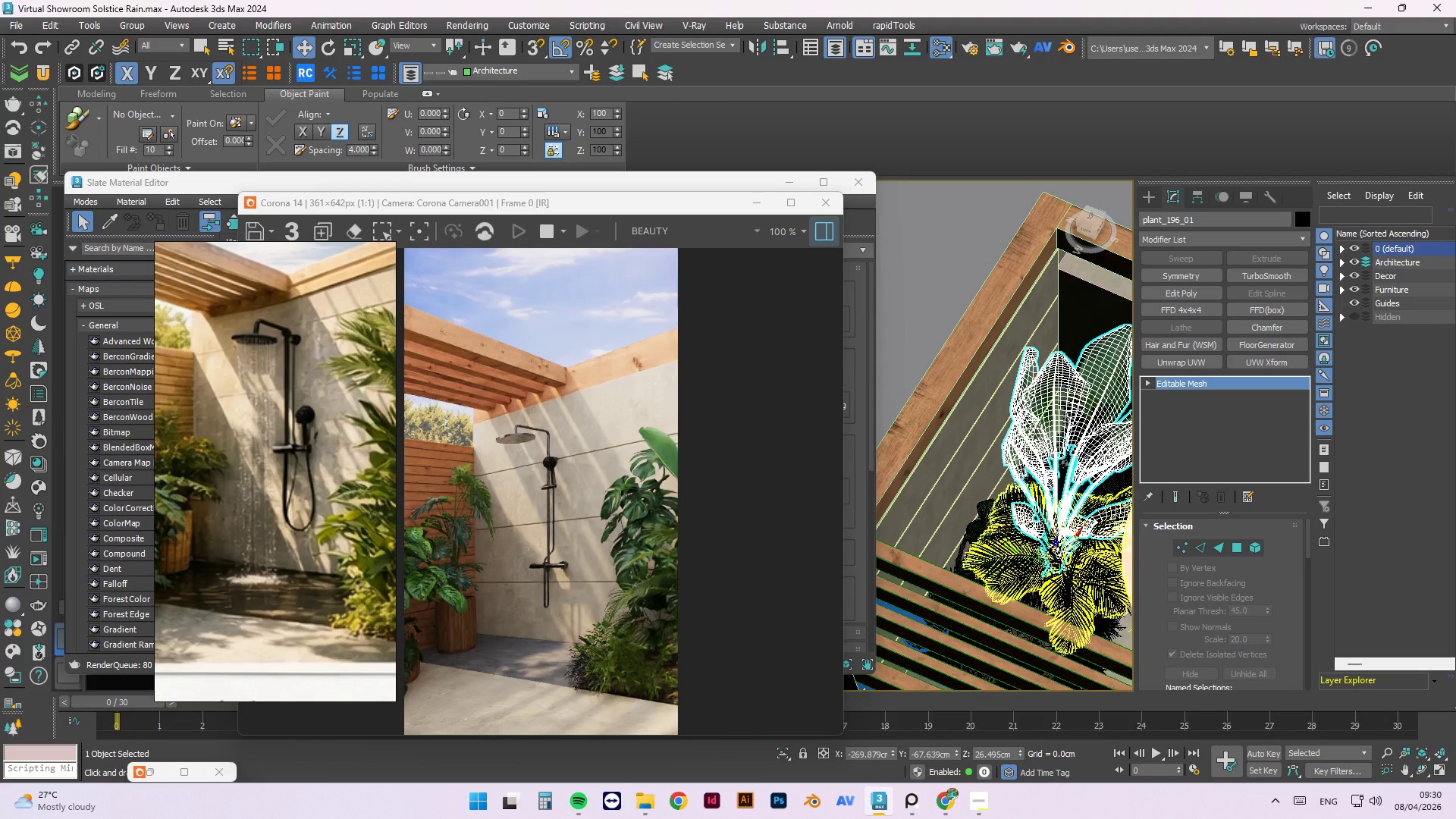 
left_click([1079, 583])
 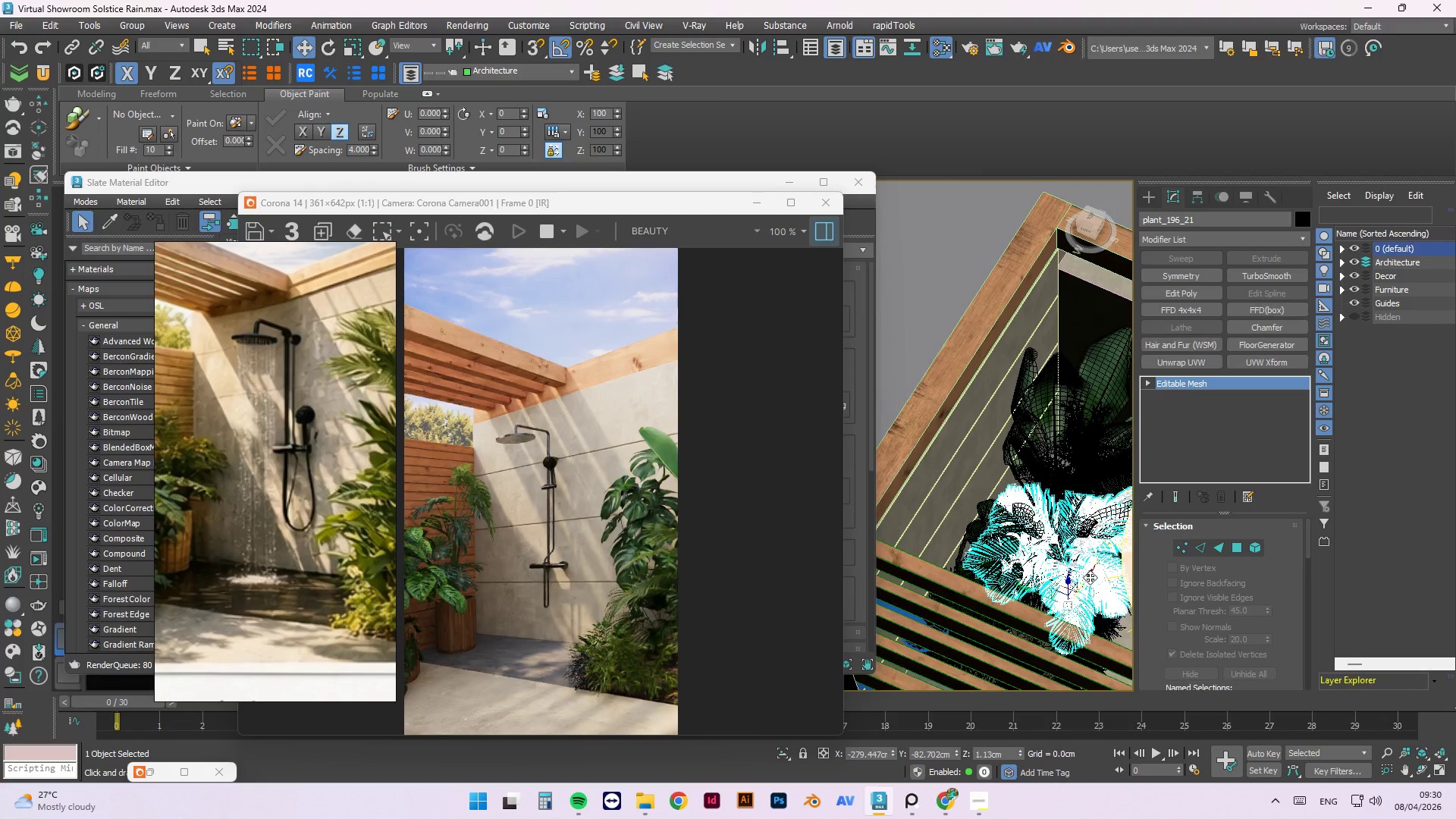 
hold_key(key=AltLeft, duration=1.11)
 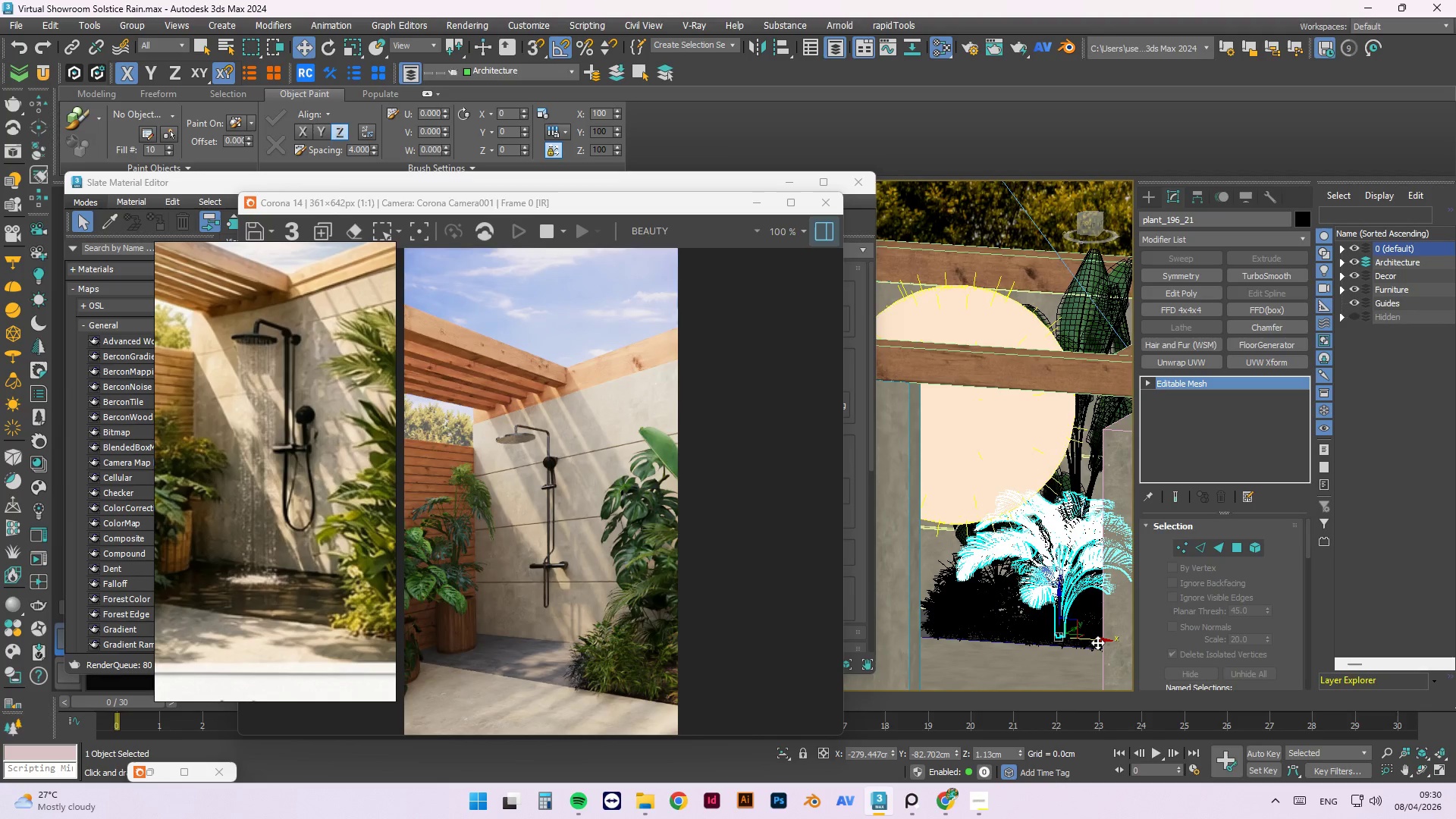 
left_click_drag(start_coordinate=[1097, 642], to_coordinate=[1077, 642])
 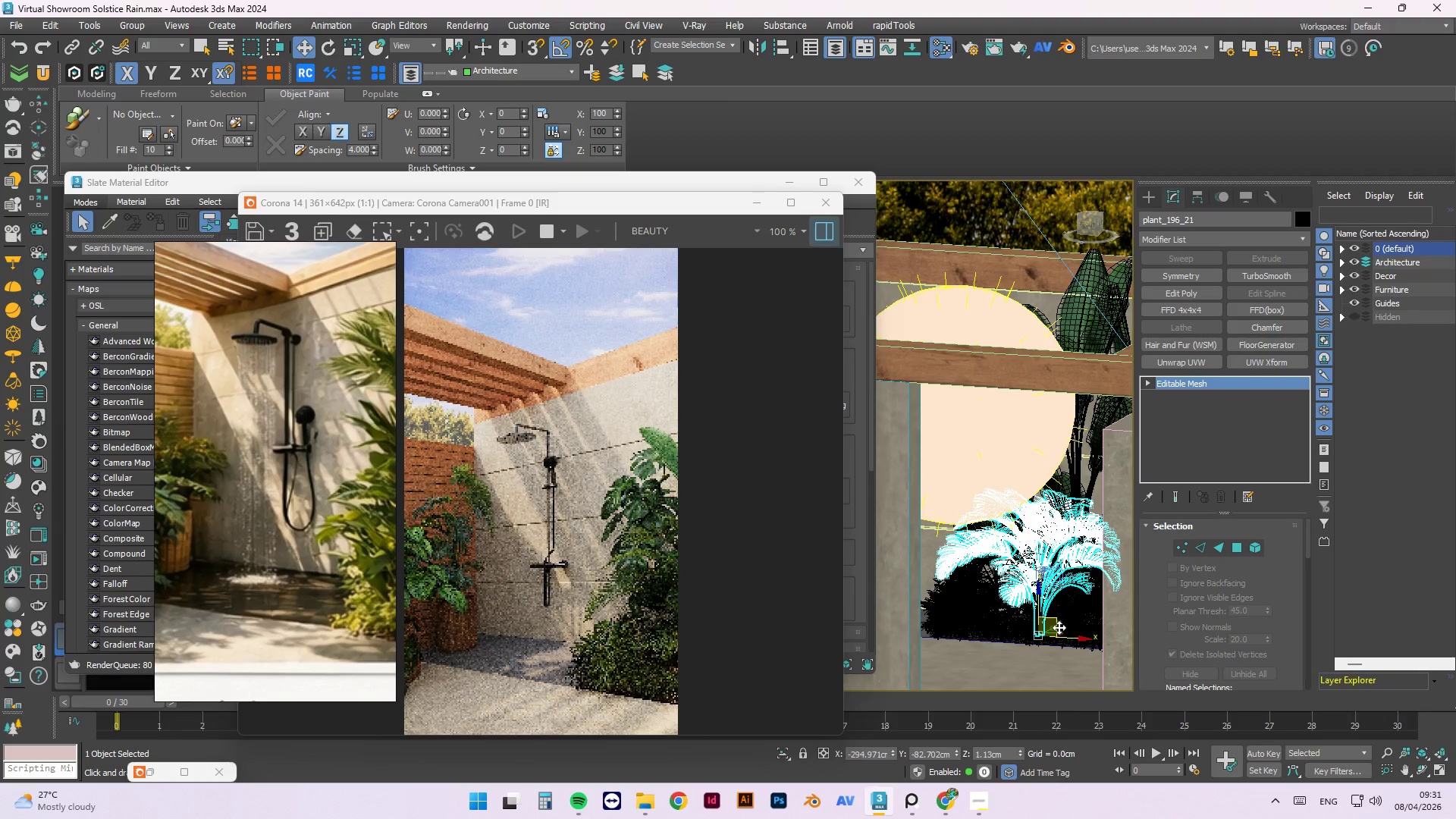 
key(E)
 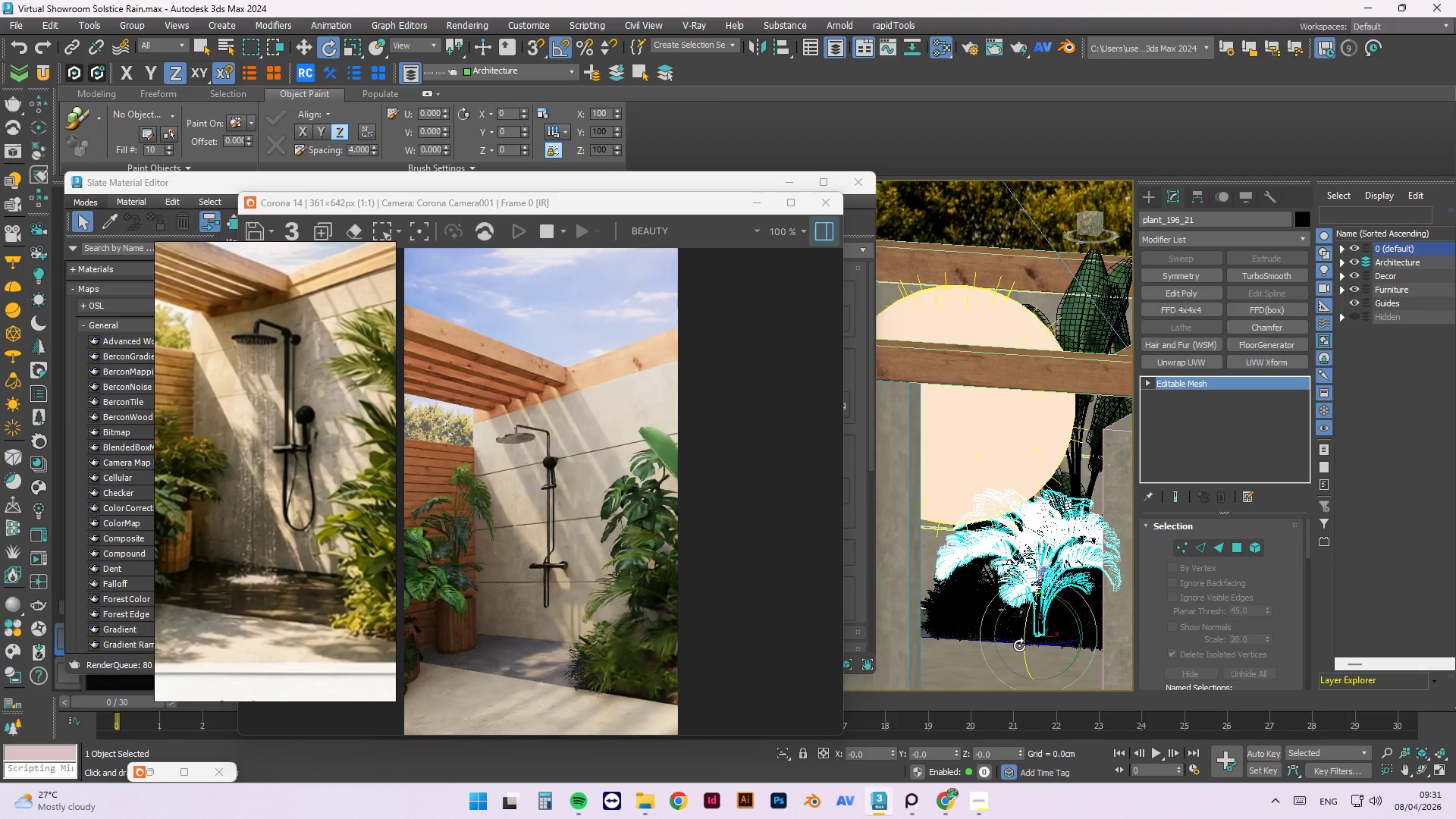 
left_click_drag(start_coordinate=[1010, 645], to_coordinate=[1062, 662])
 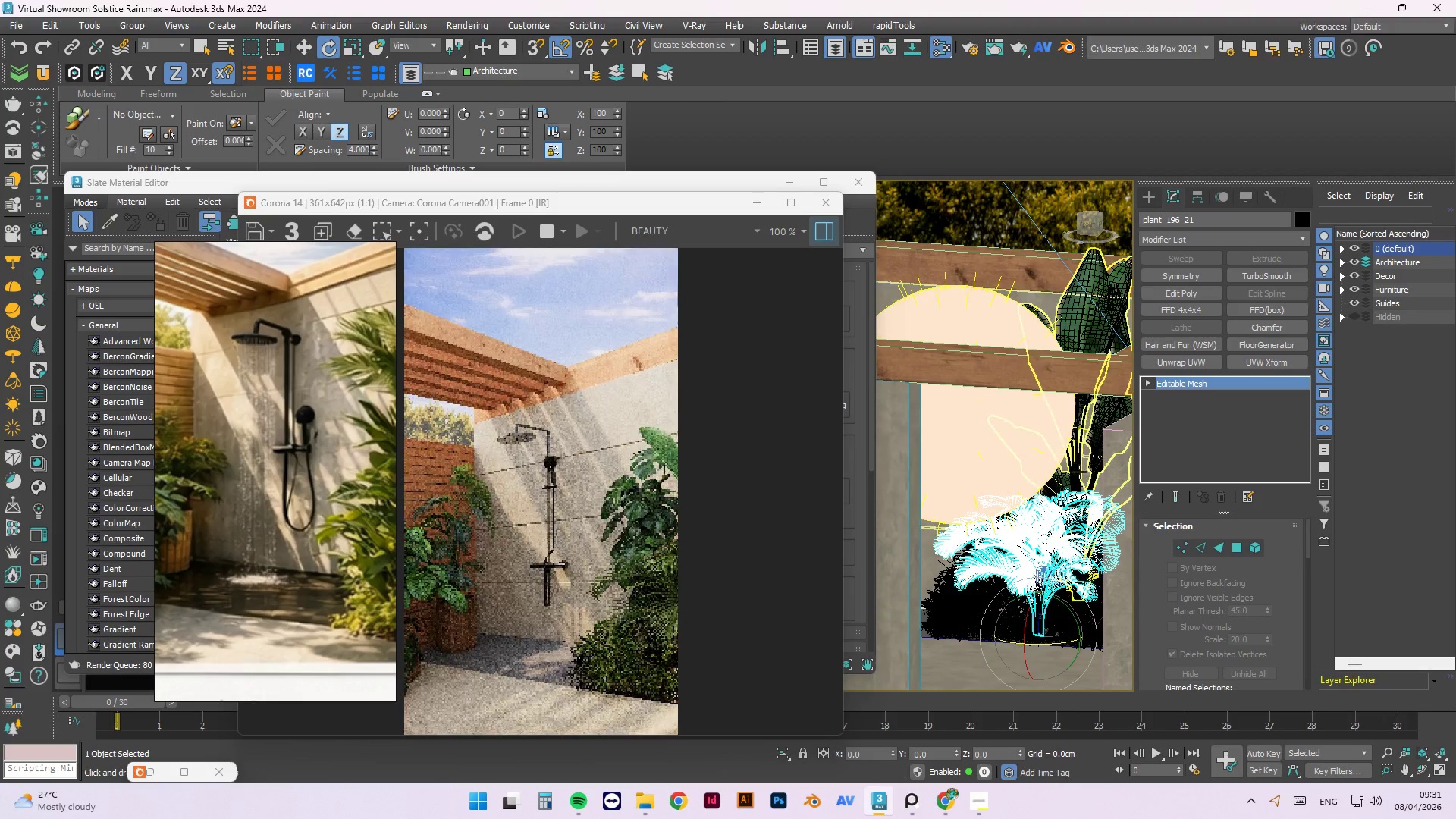 
left_click([1079, 471])
 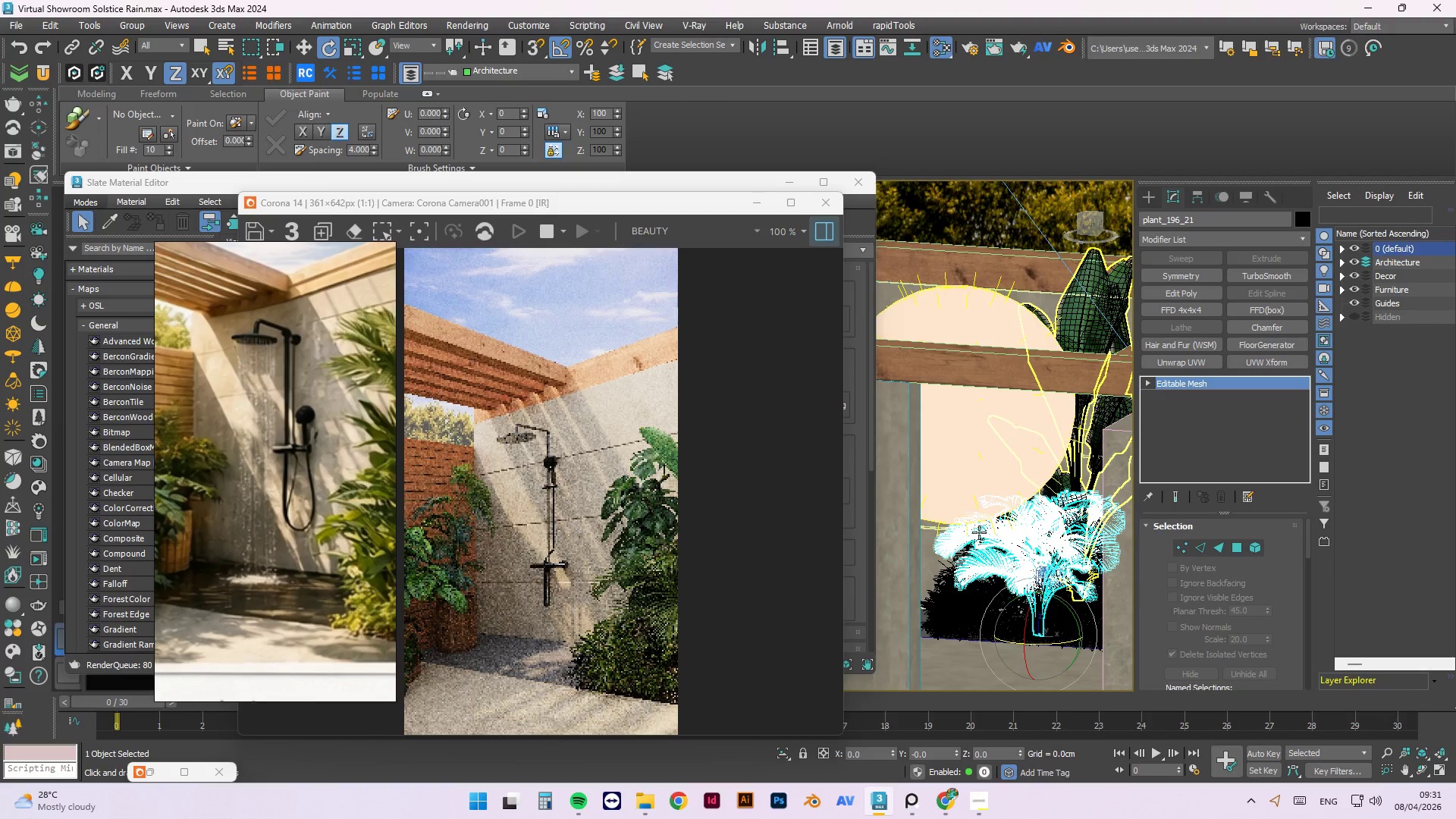 
hold_key(key=AltLeft, duration=1.52)
 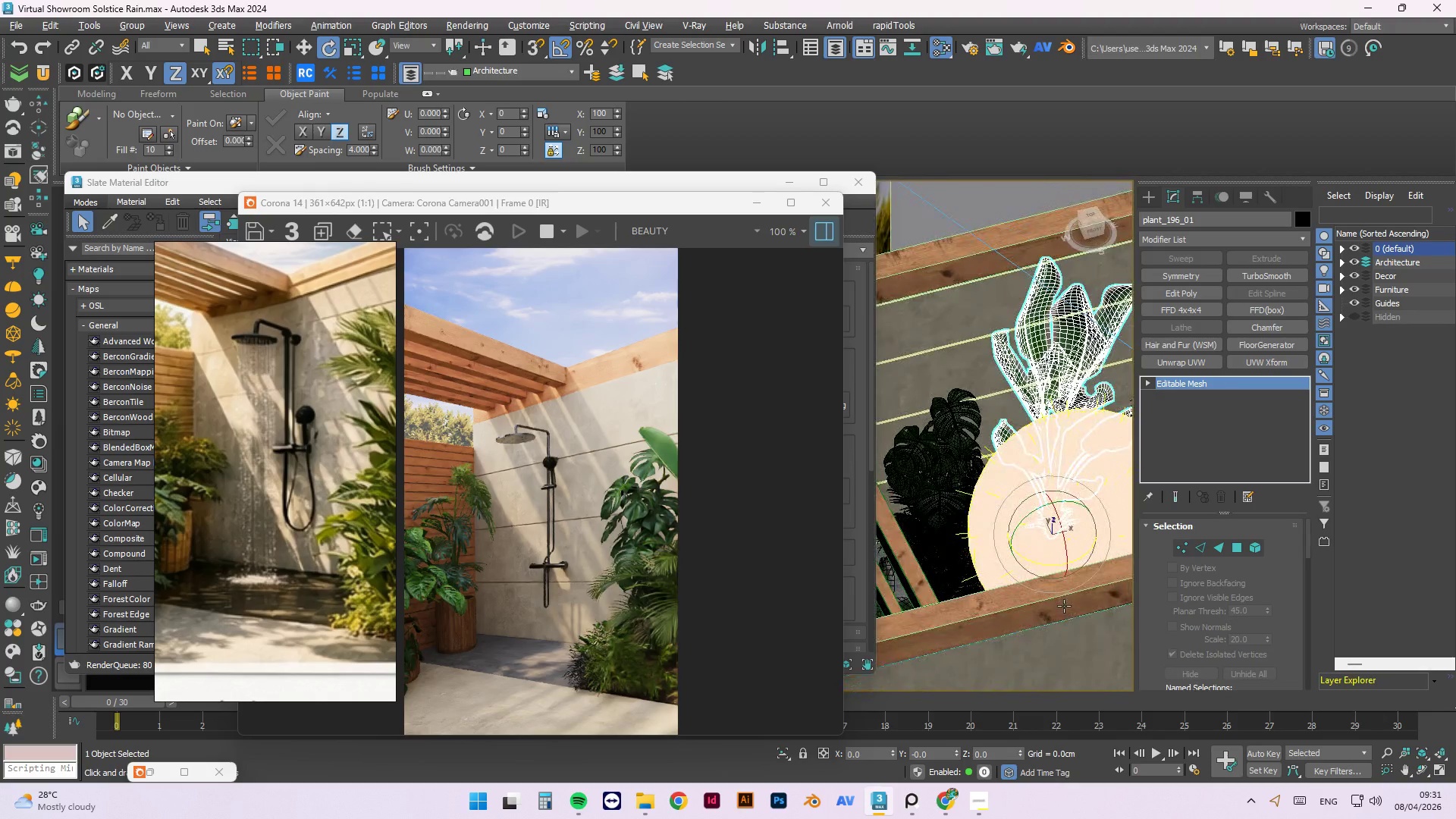 
hold_key(key=AltLeft, duration=1.5)
 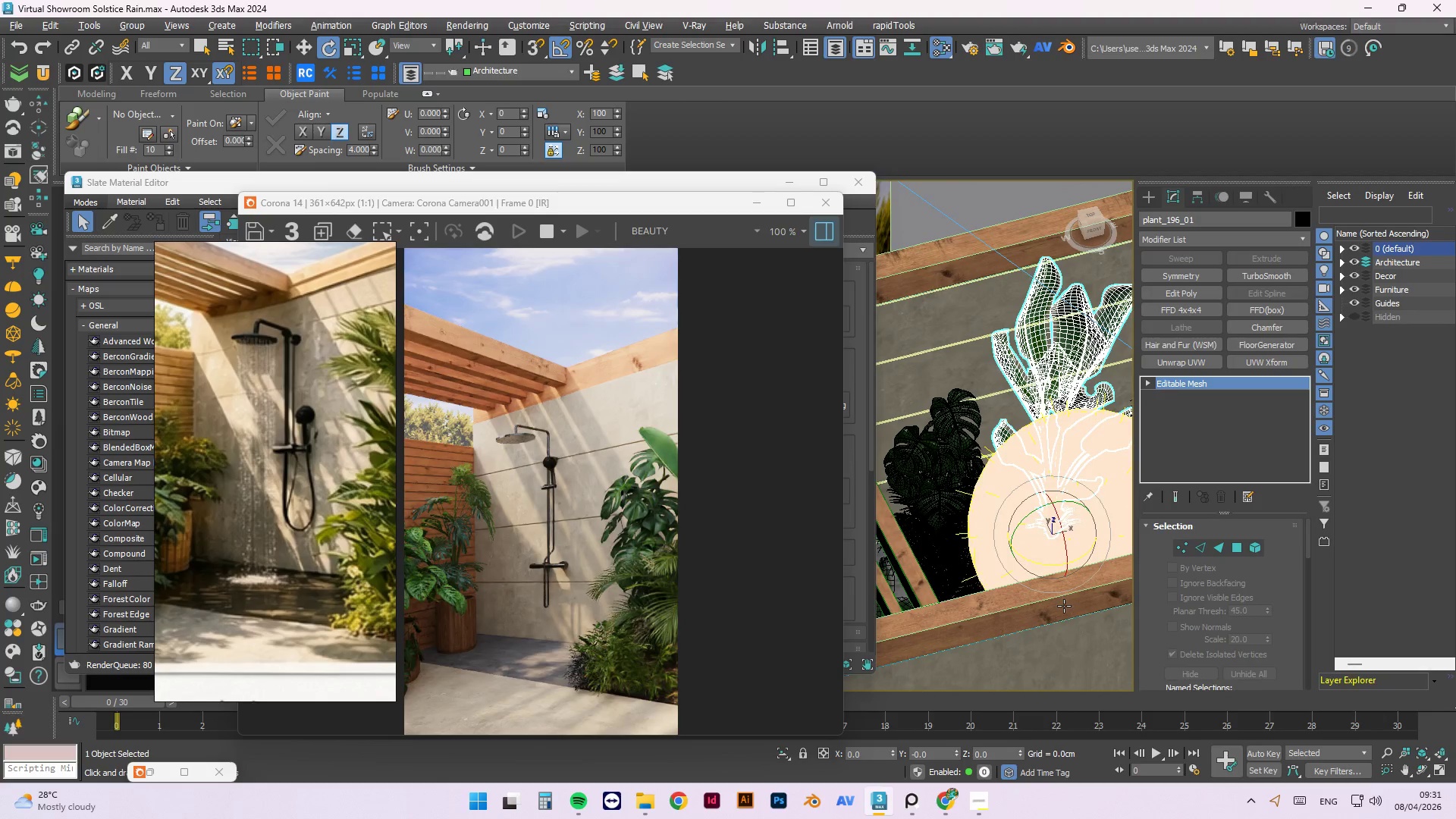 
hold_key(key=AltLeft, duration=1.2)
 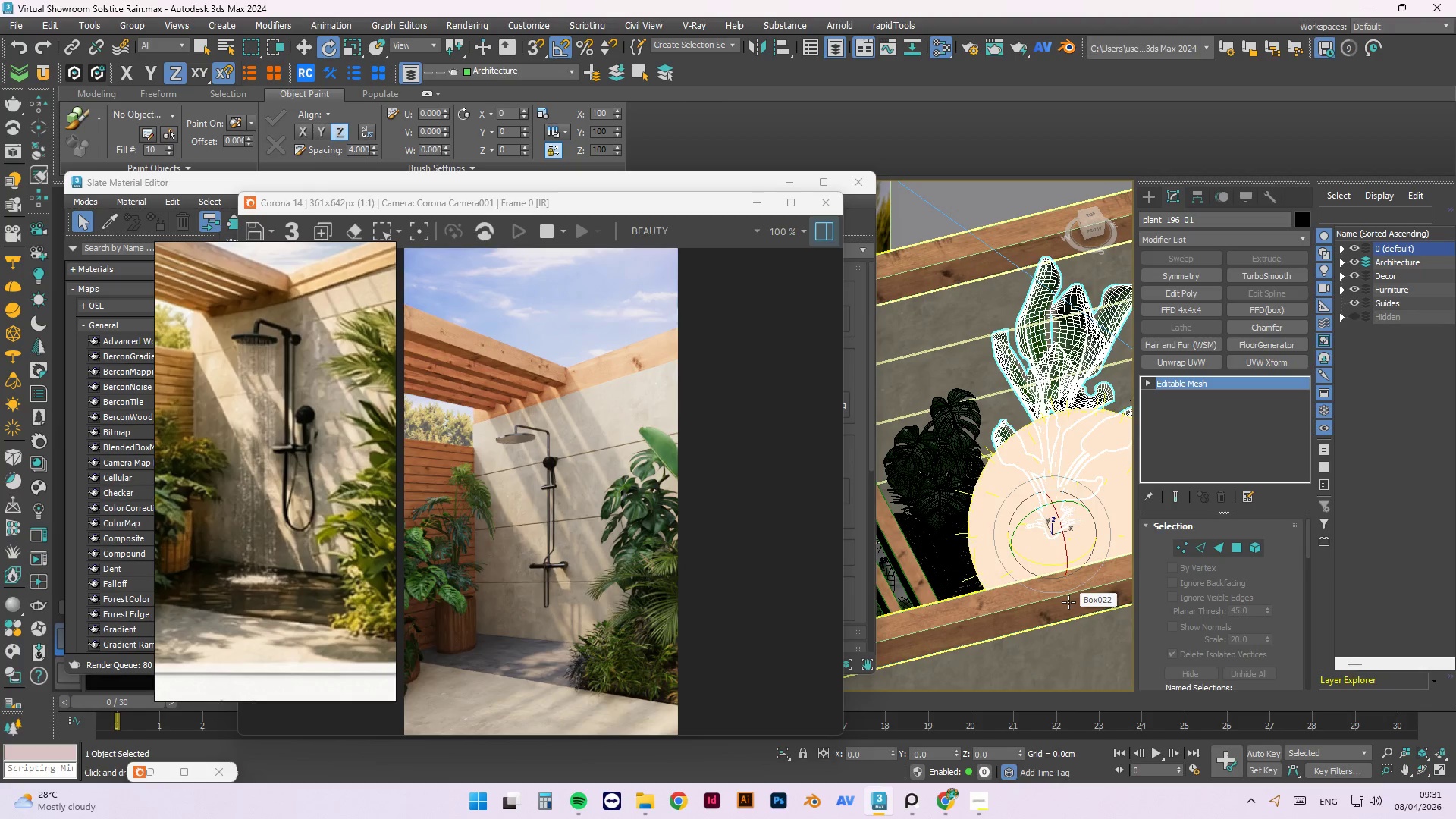 
wait(7.53)
 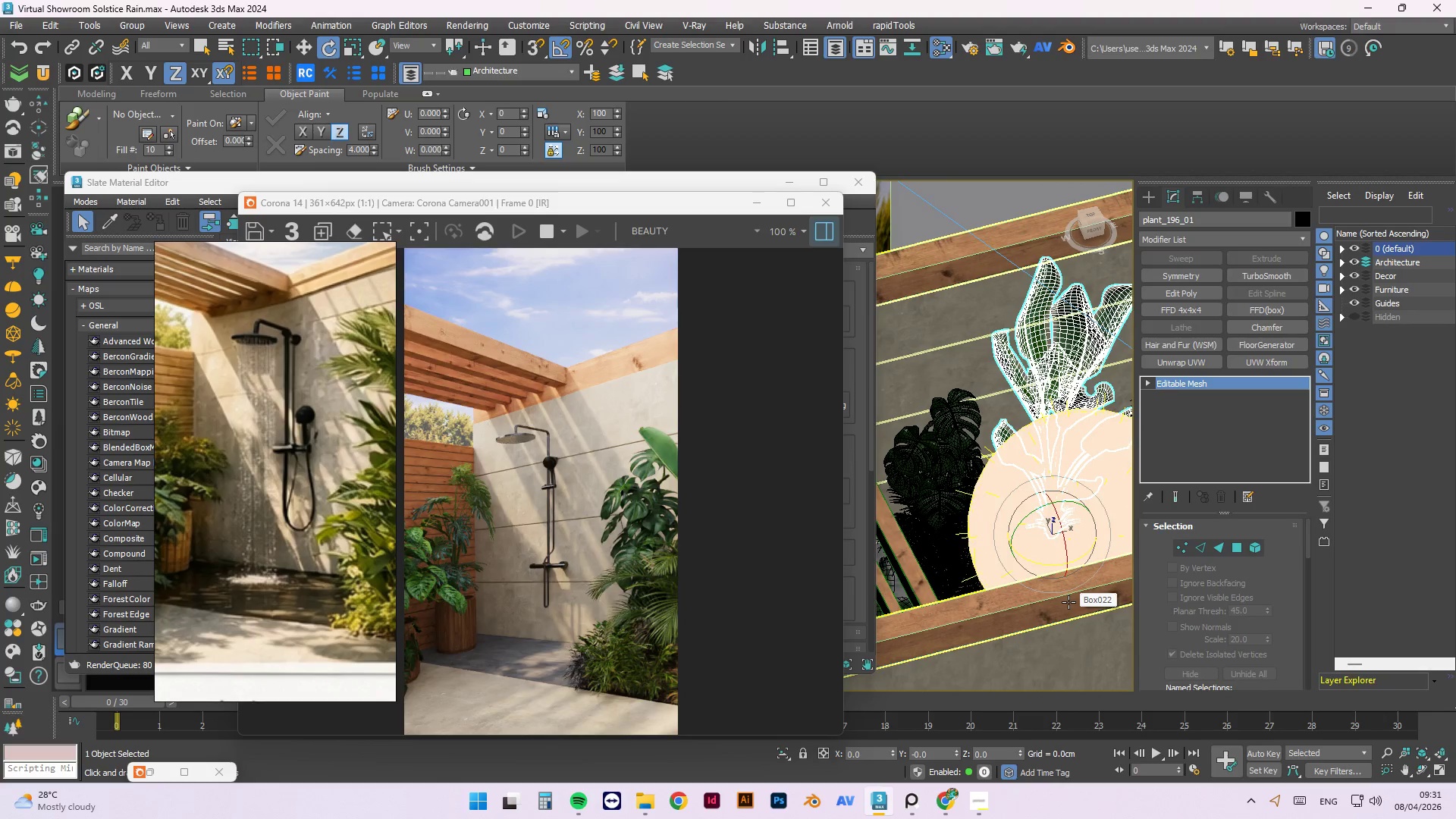 
key(Control+Z)
 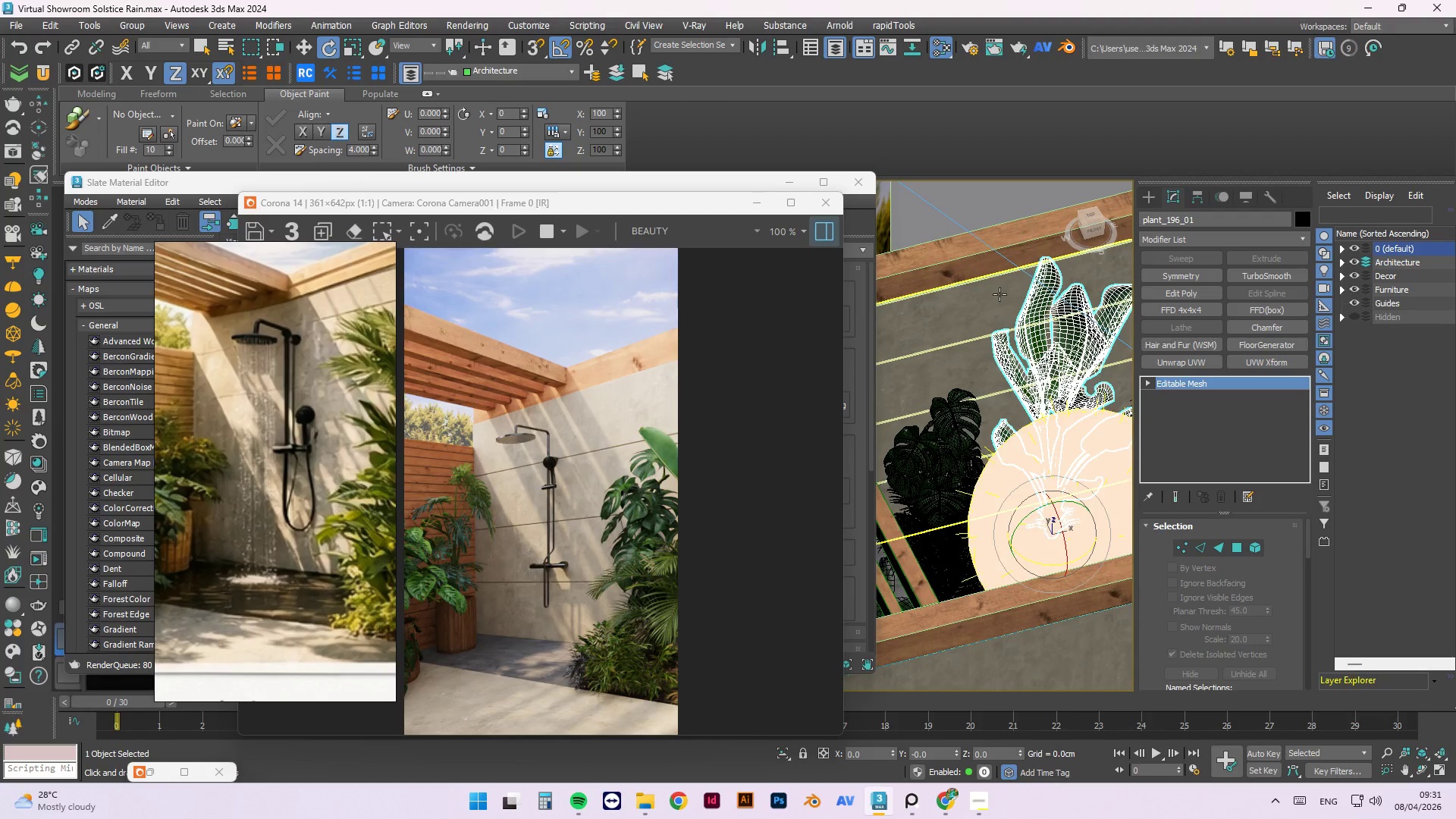 
key(Control+Z)
 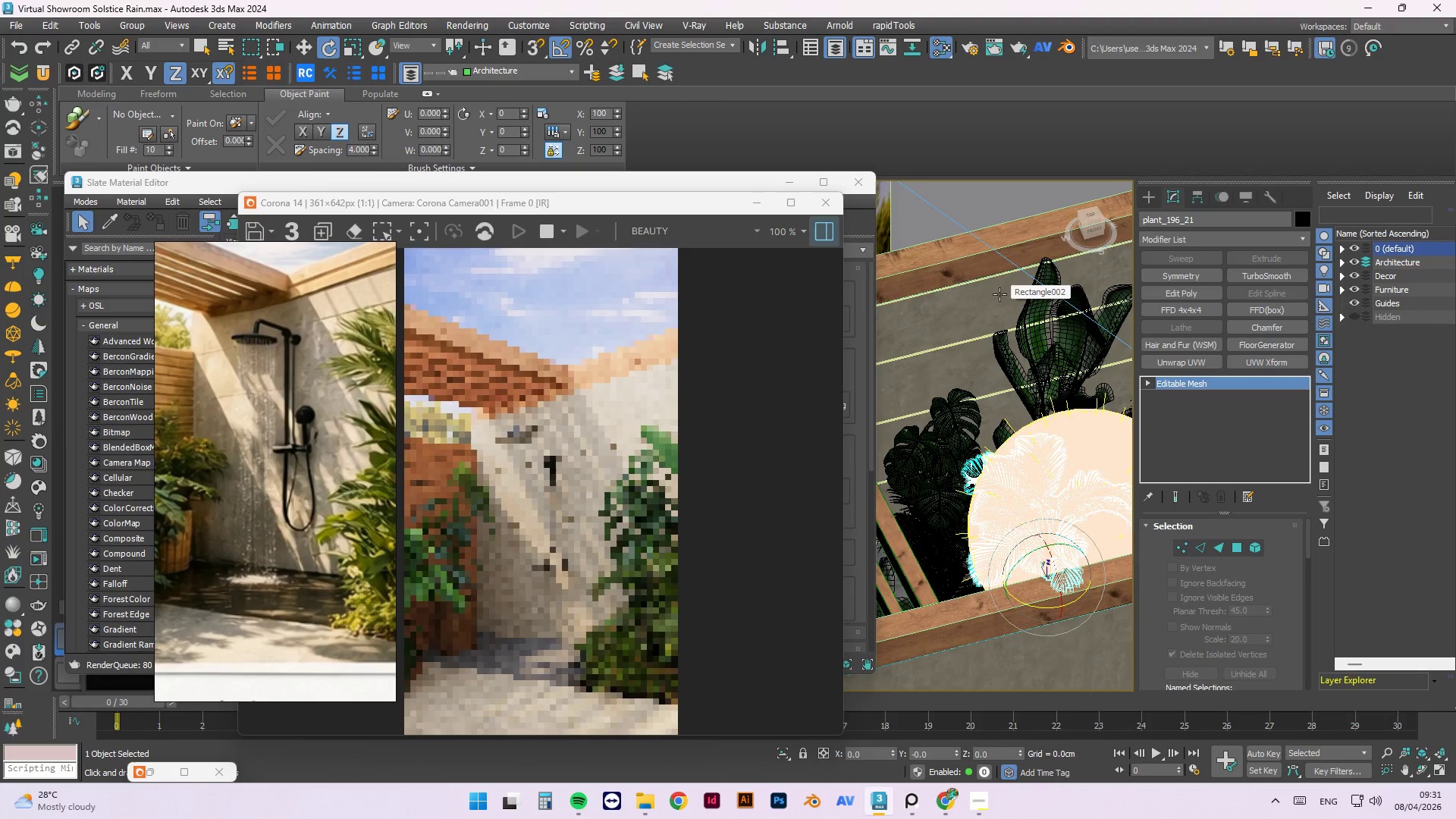 
key(Control+Z)
 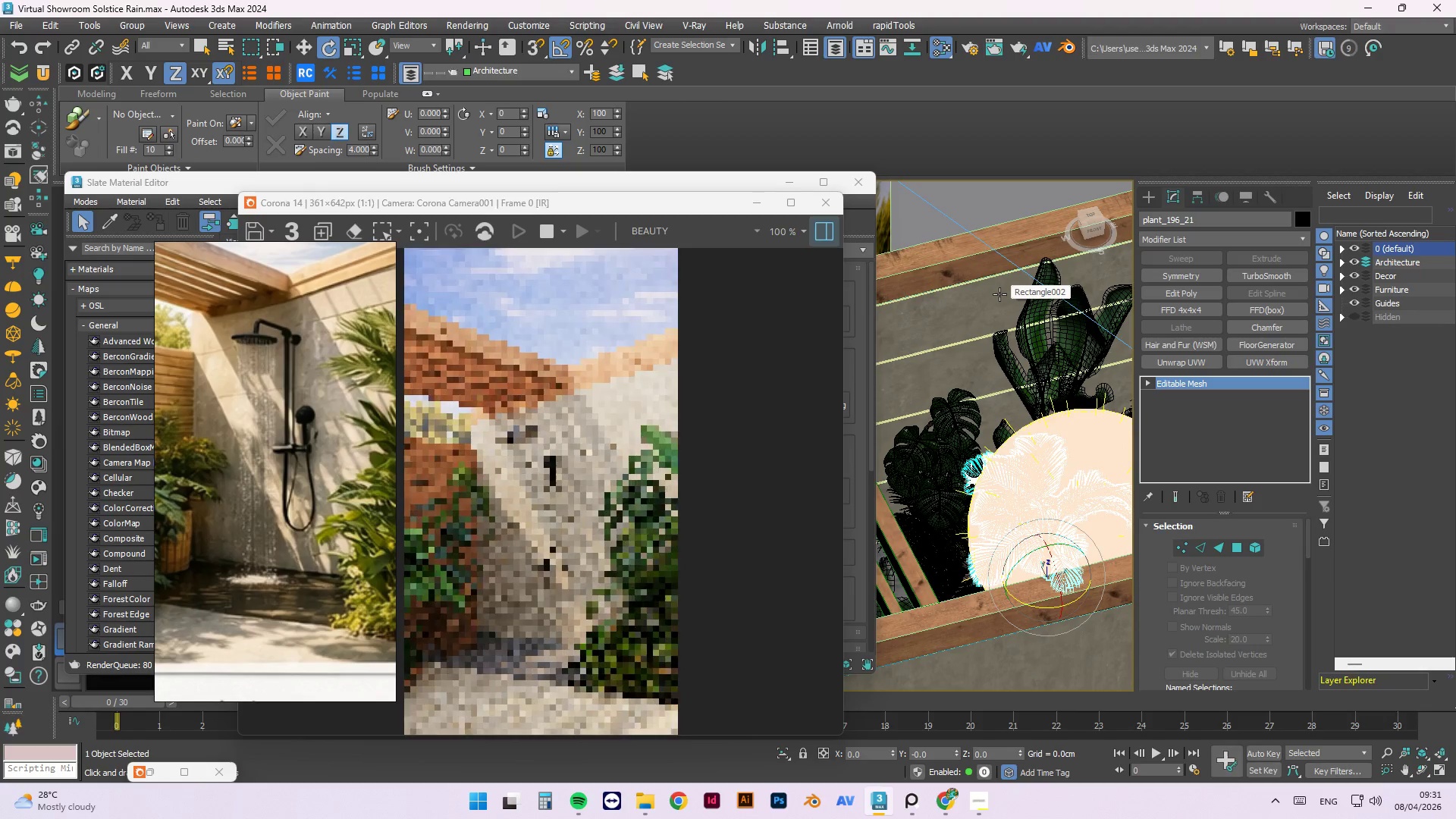 
key(Control+Z)
 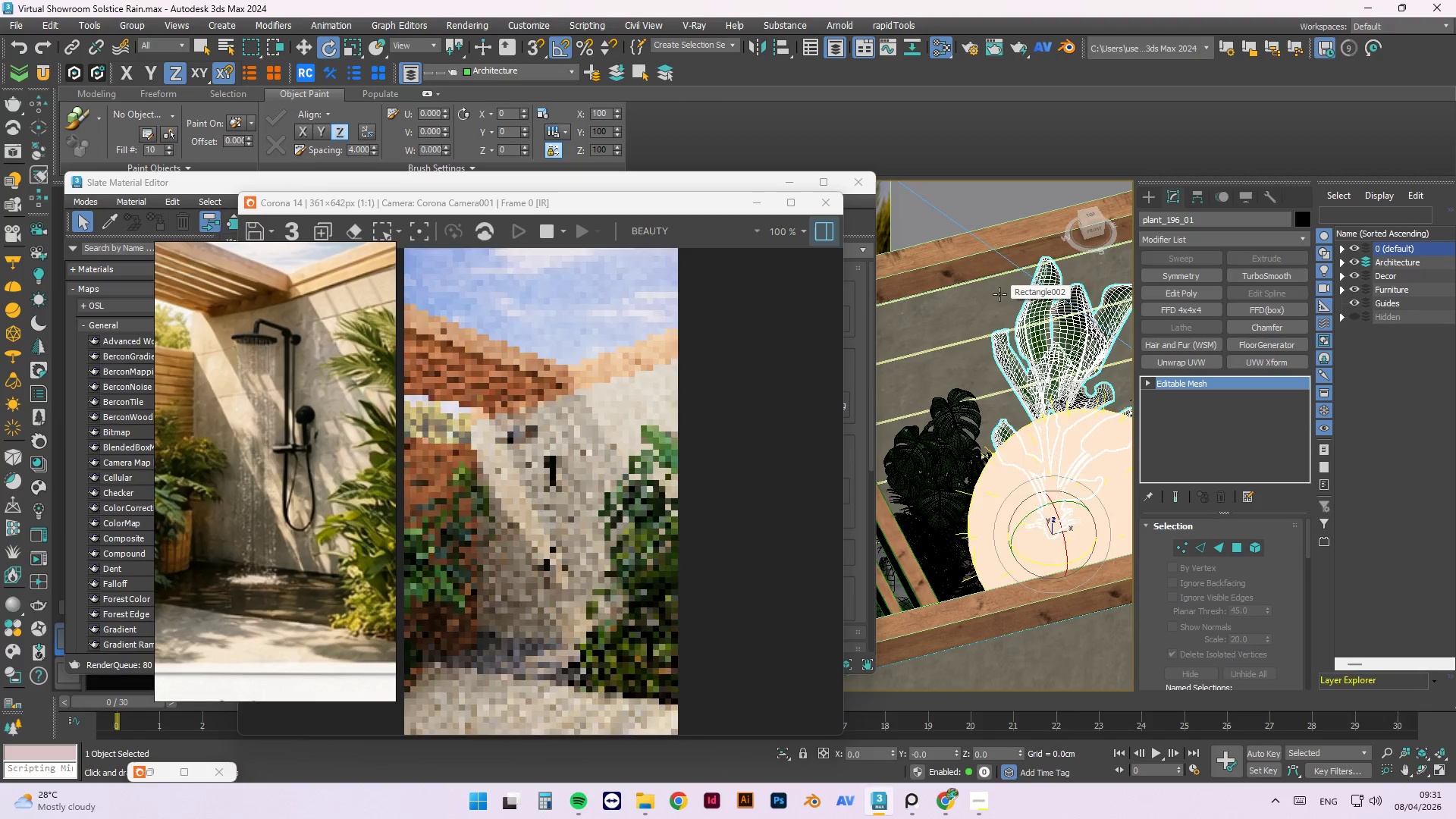 
key(Control+Z)
 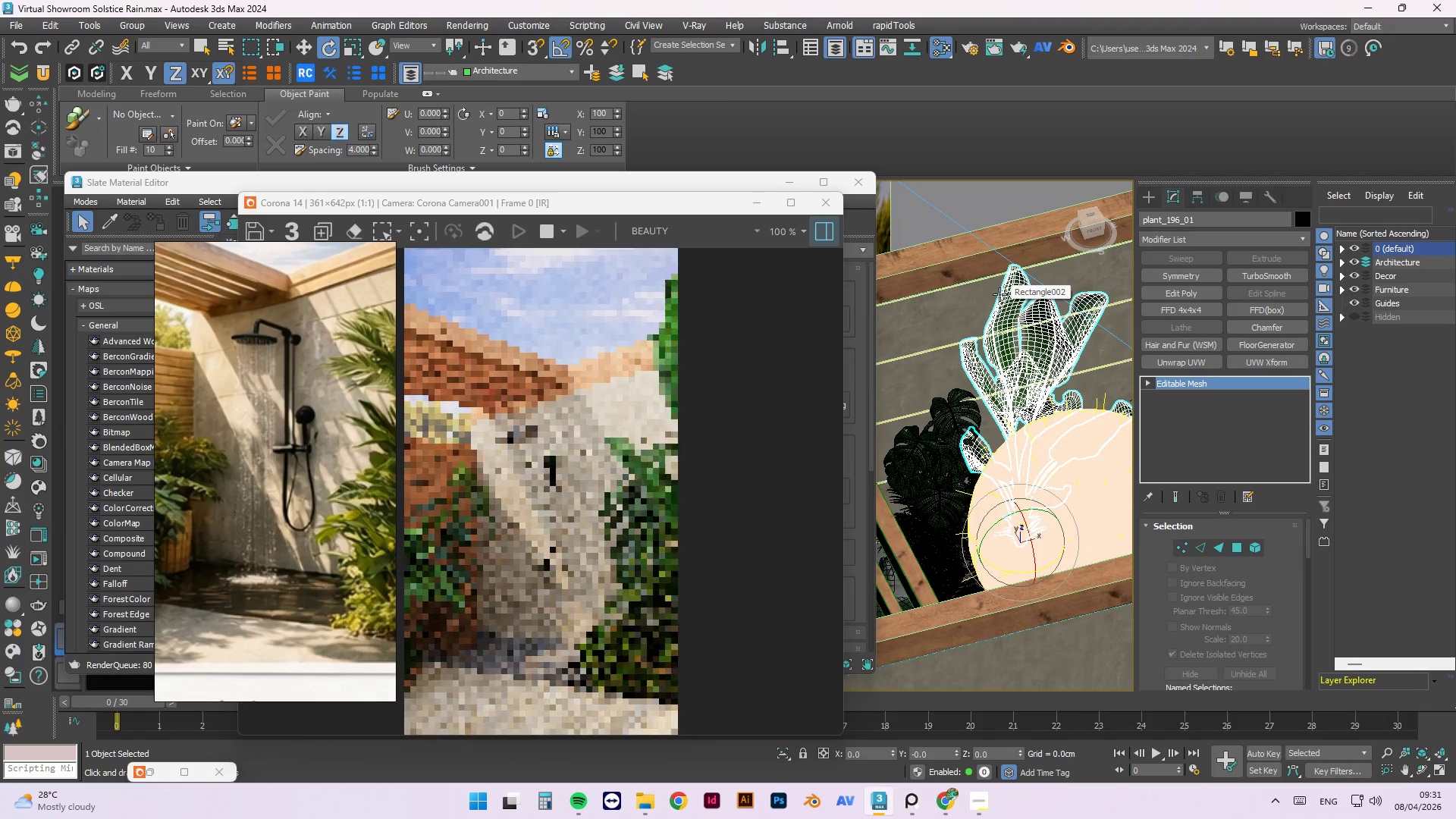 
key(Control+Z)
 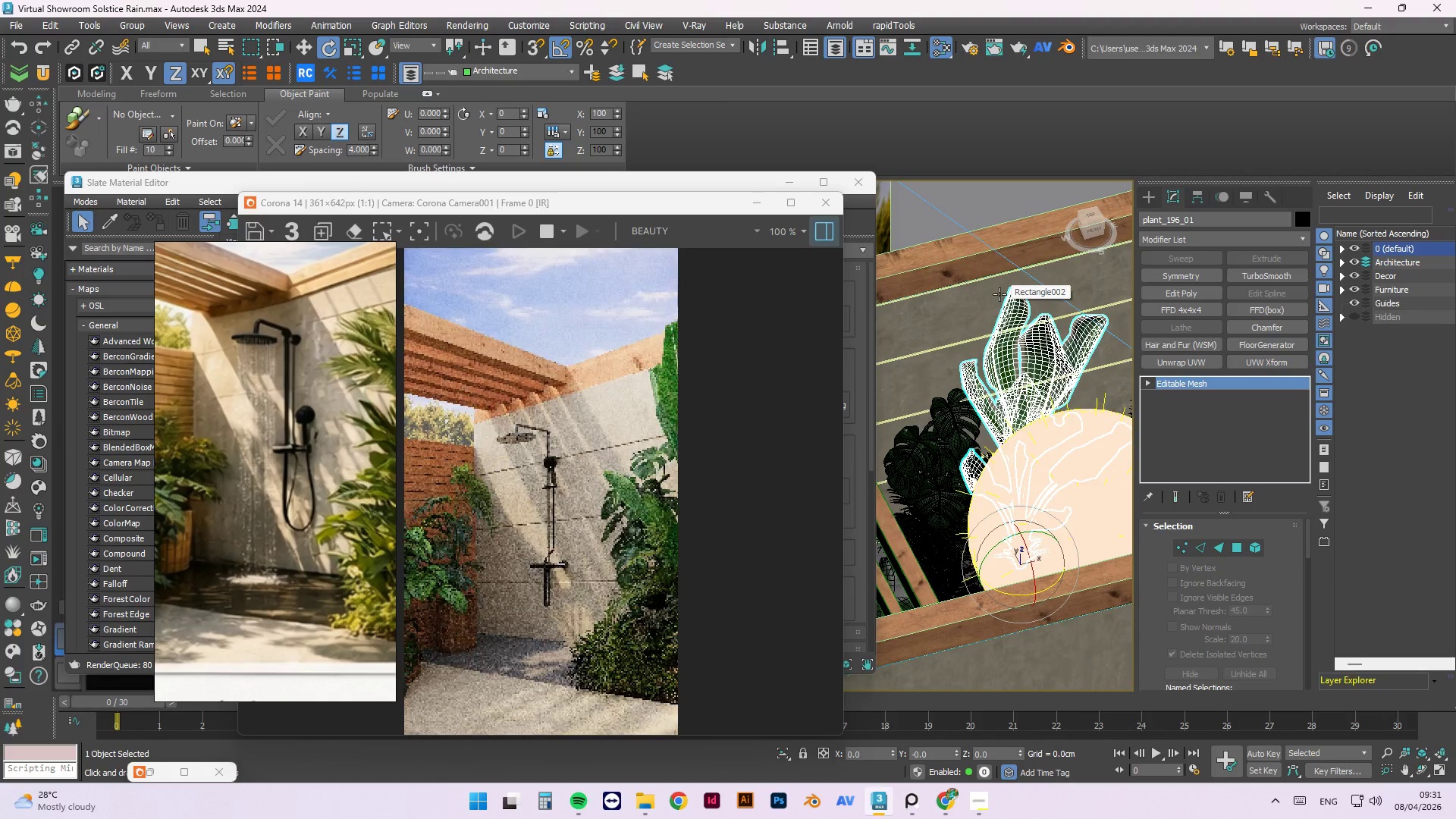 
key(Control+Z)
 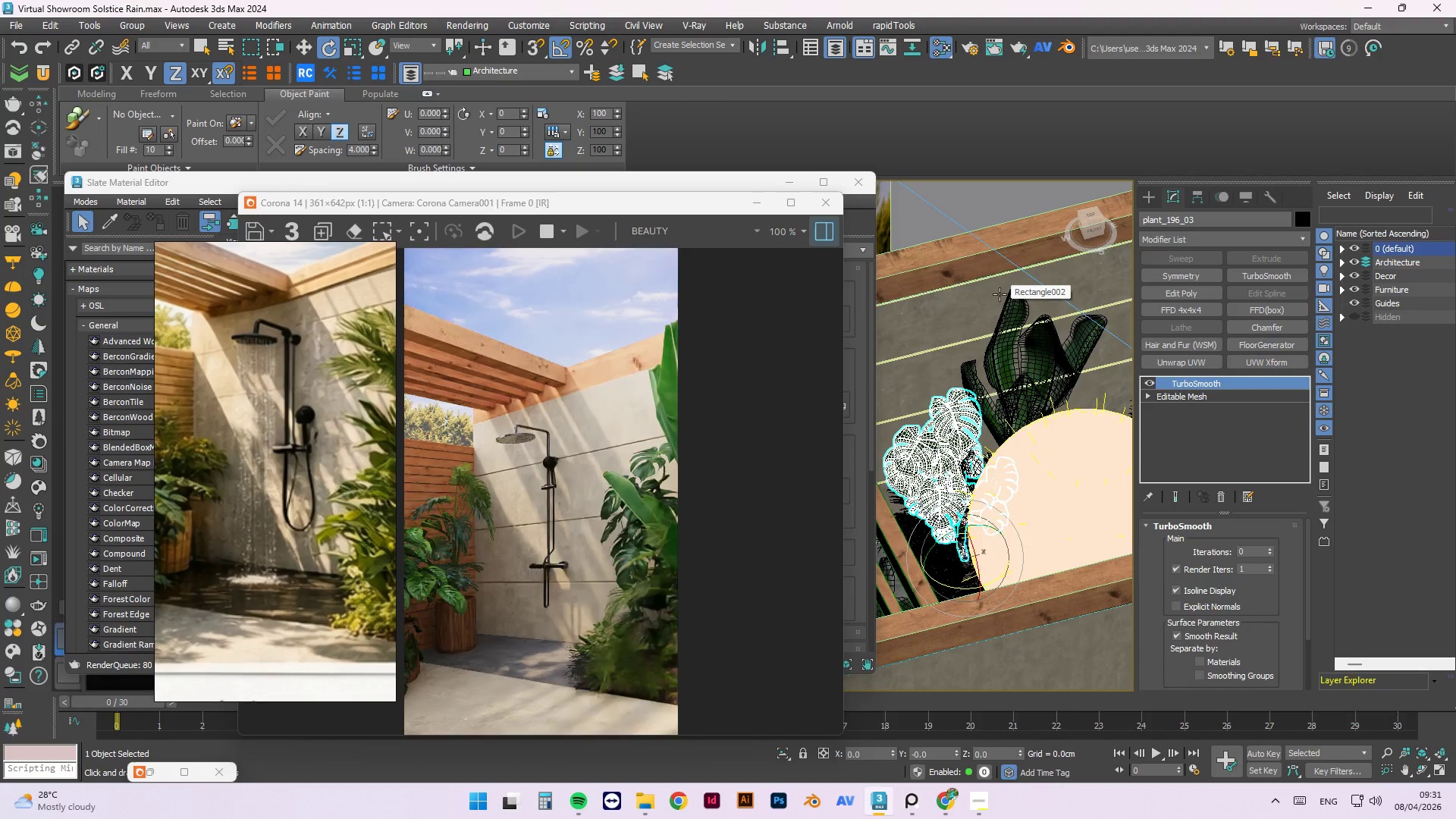 
key(Control+Z)
 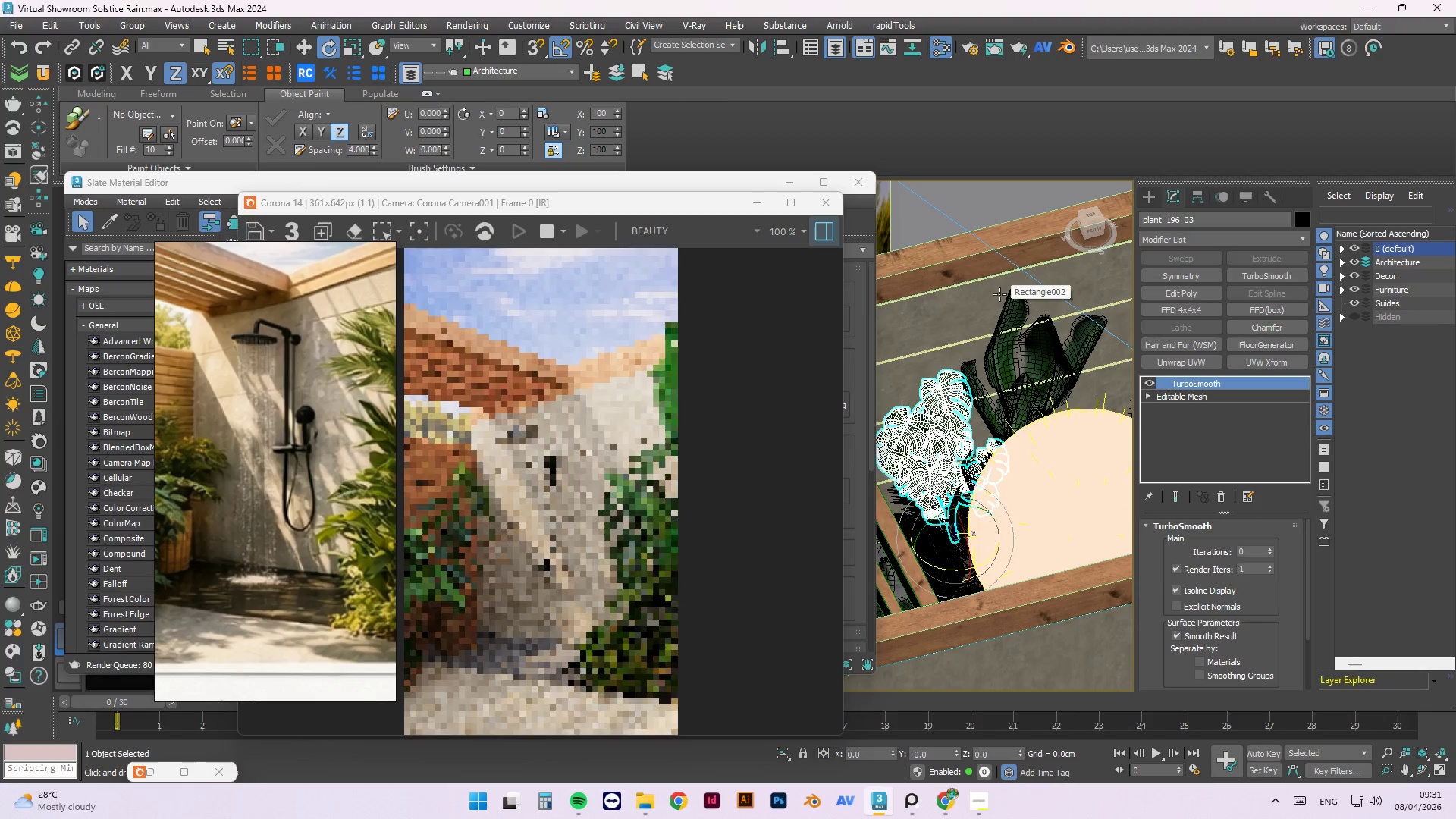 
key(Control+Z)
 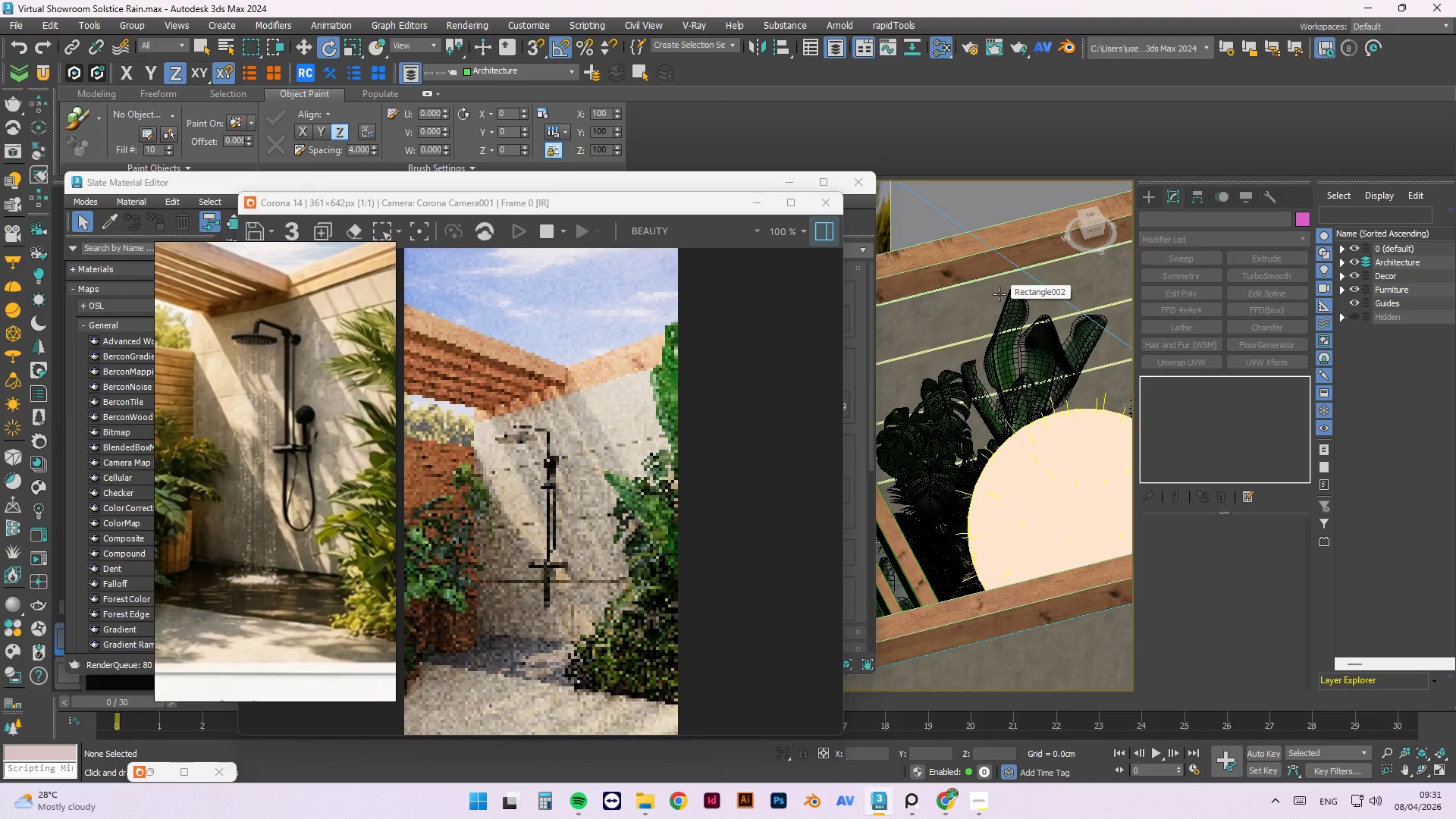 
key(Control+Z)
 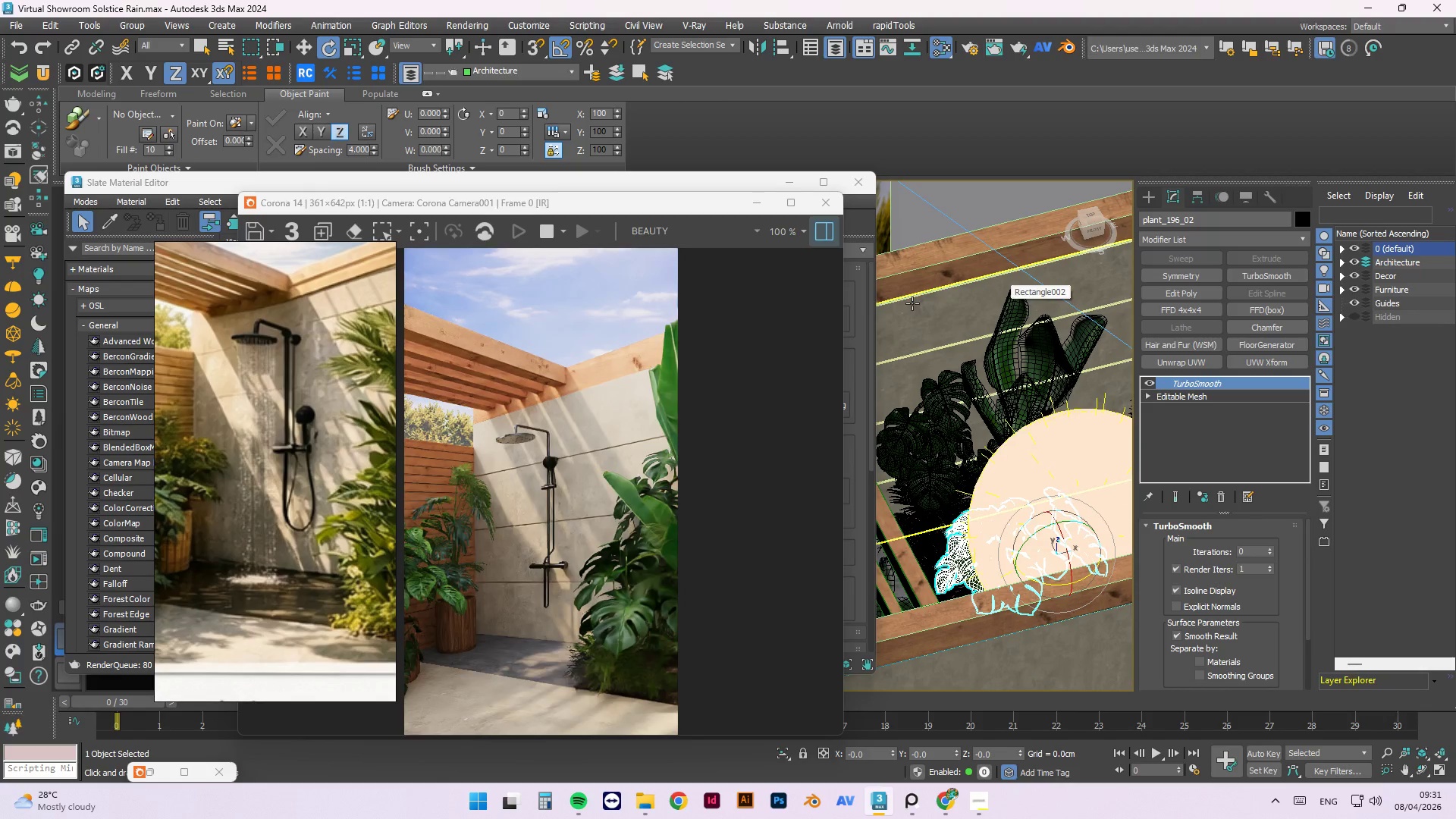 
hold_key(key=AltLeft, duration=0.5)
 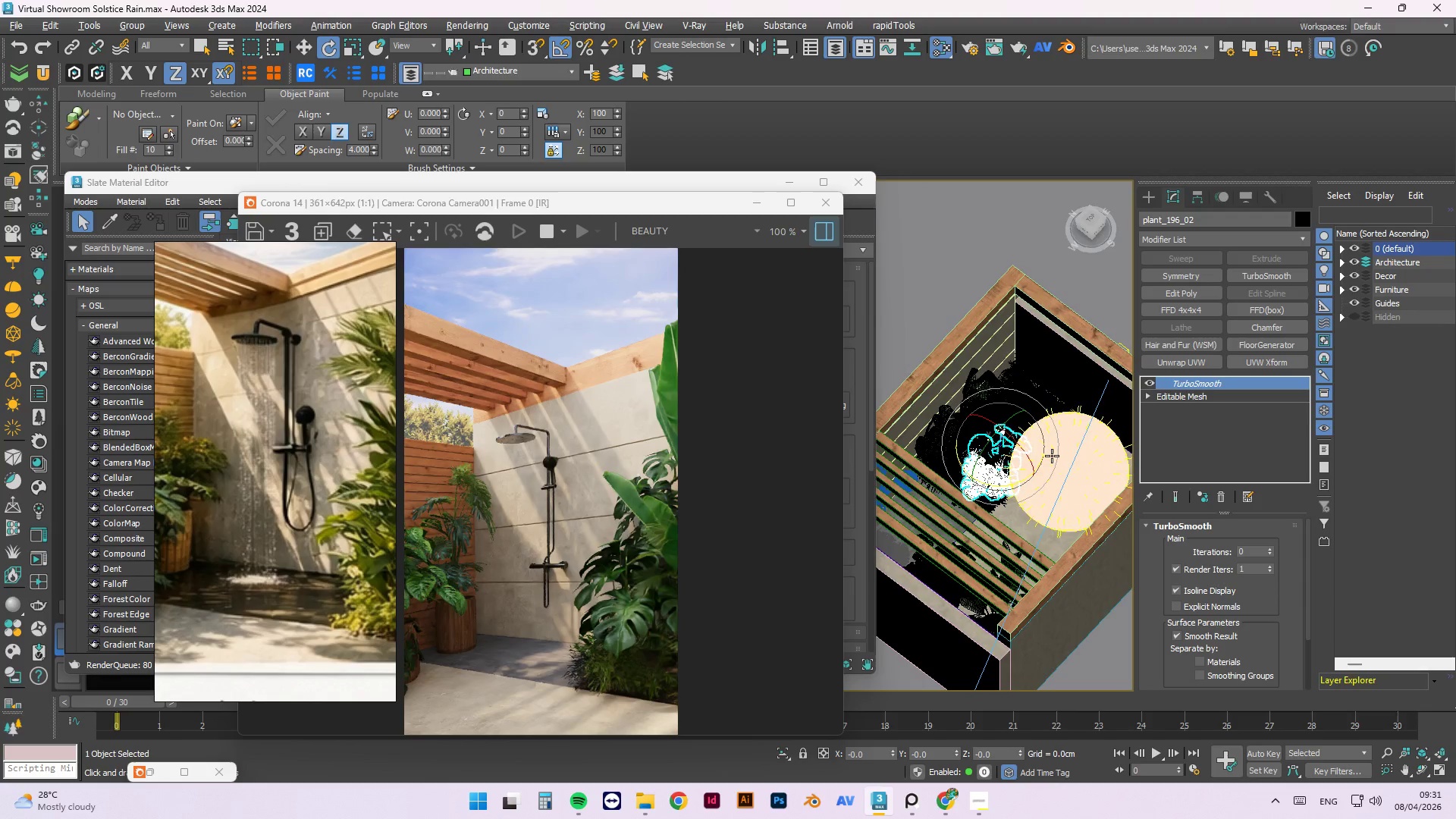 
scroll: coordinate [971, 375], scroll_direction: down, amount: 2.0
 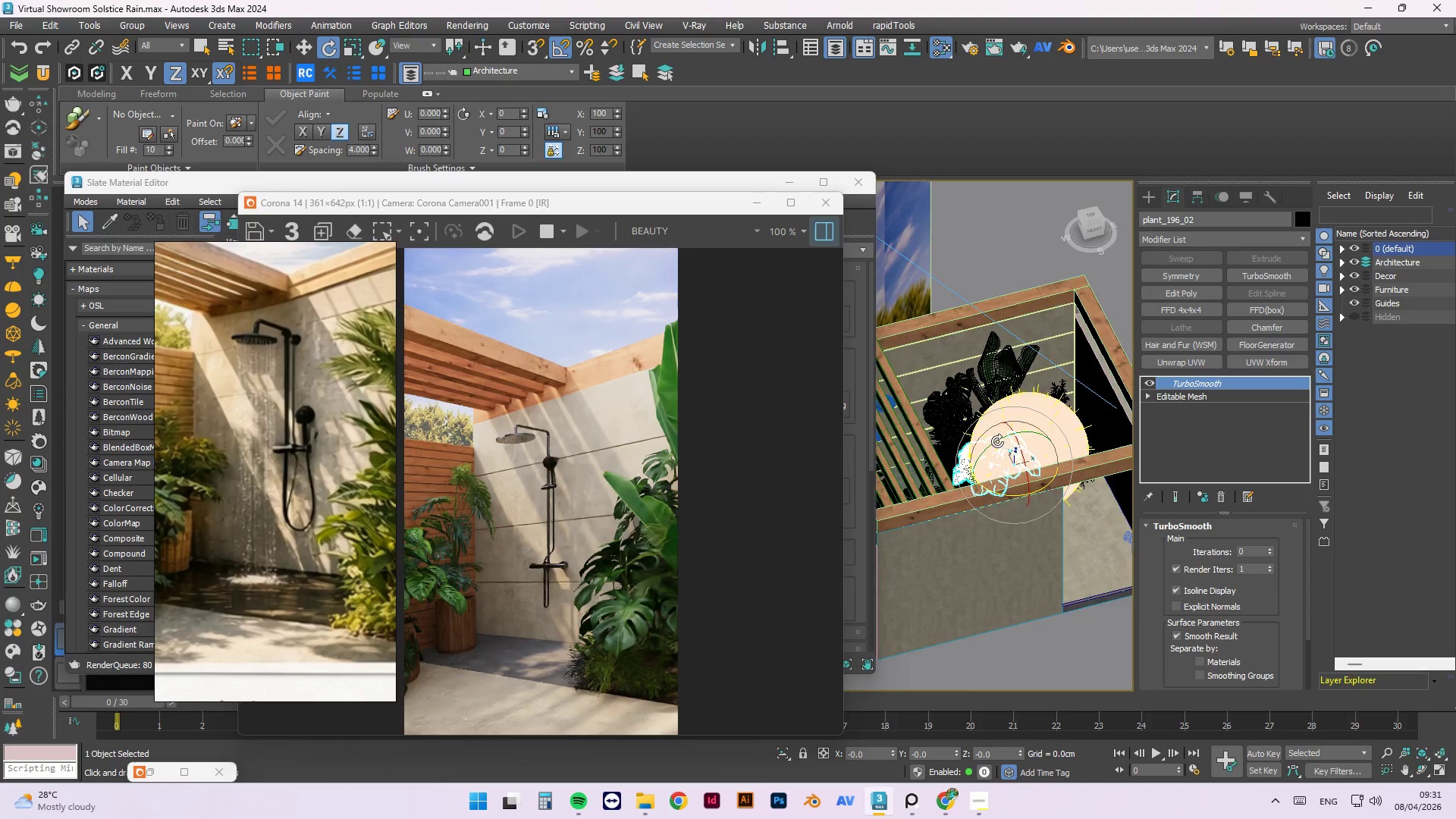 
left_click([1052, 456])
 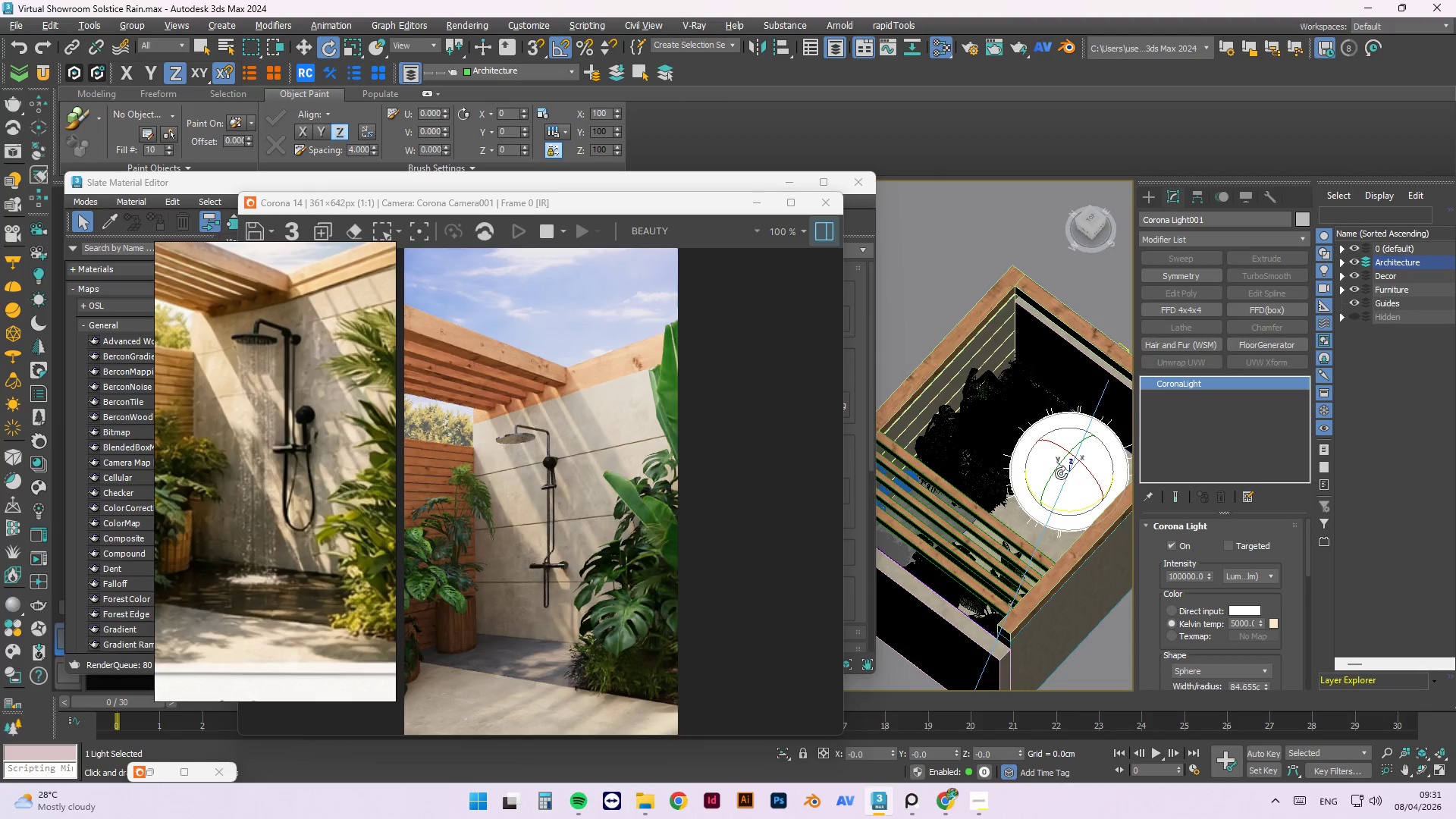 
key(W)
 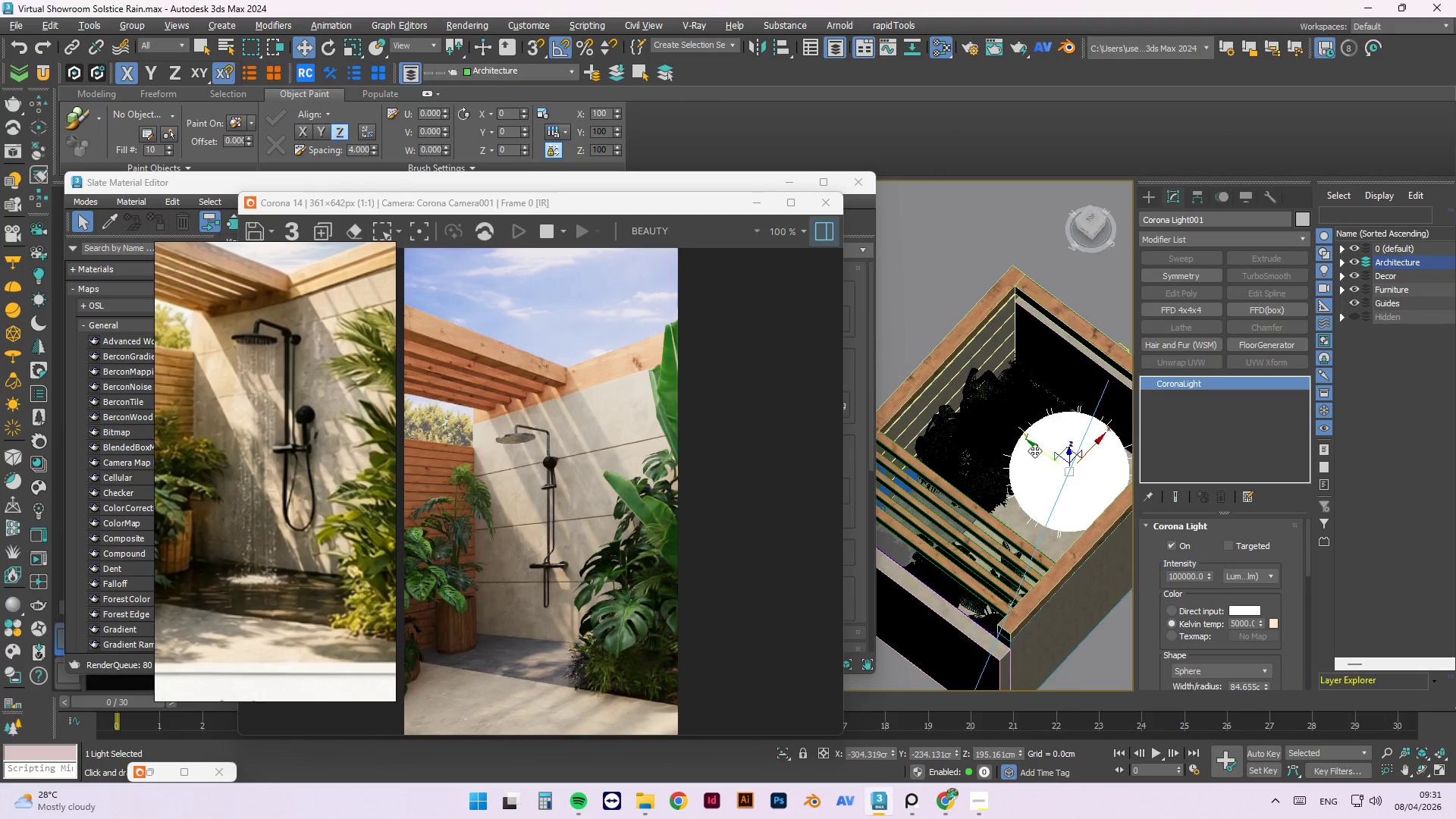 
left_click_drag(start_coordinate=[1033, 447], to_coordinate=[1050, 469])
 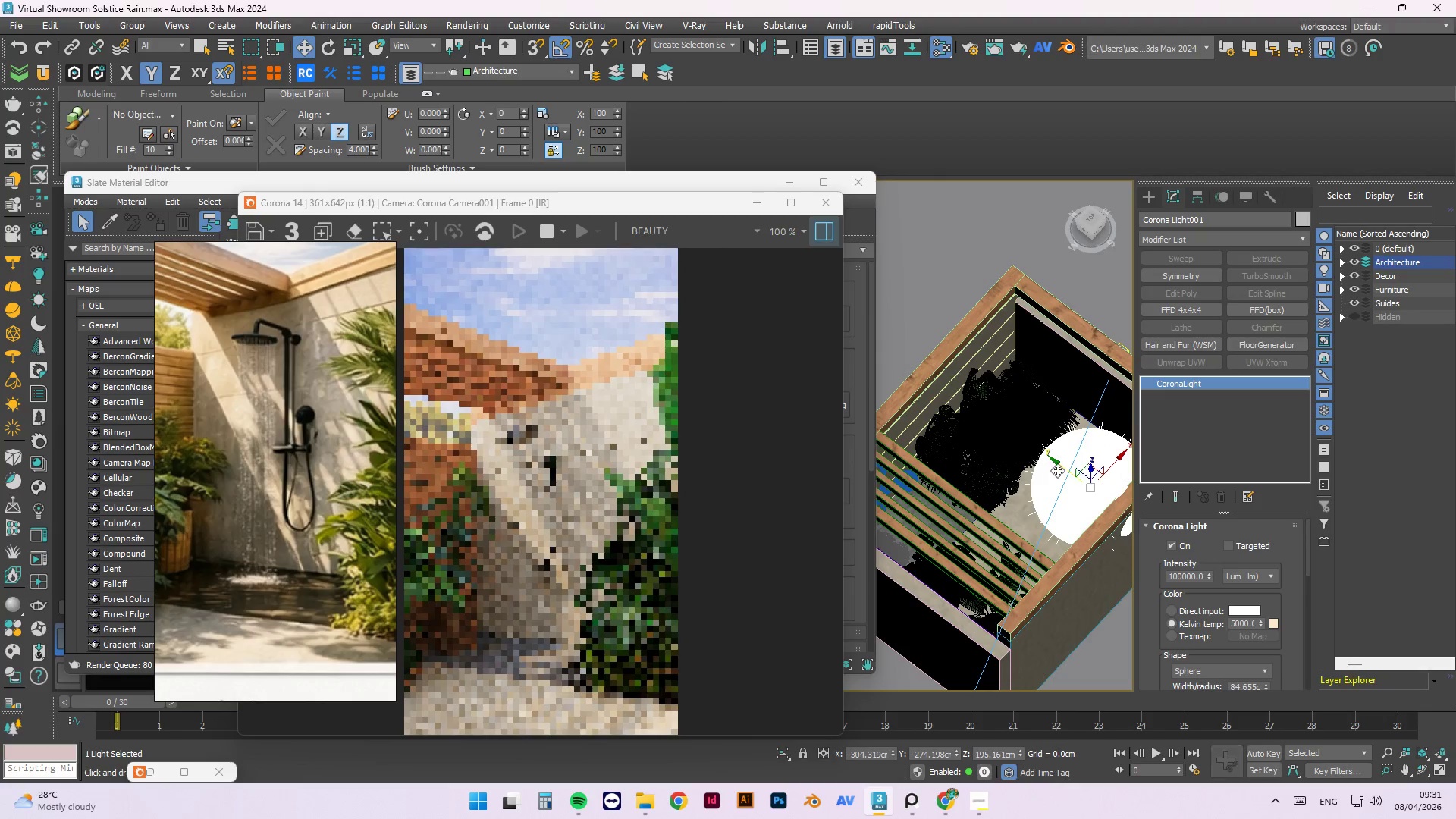 
hold_key(key=AltLeft, duration=1.06)
 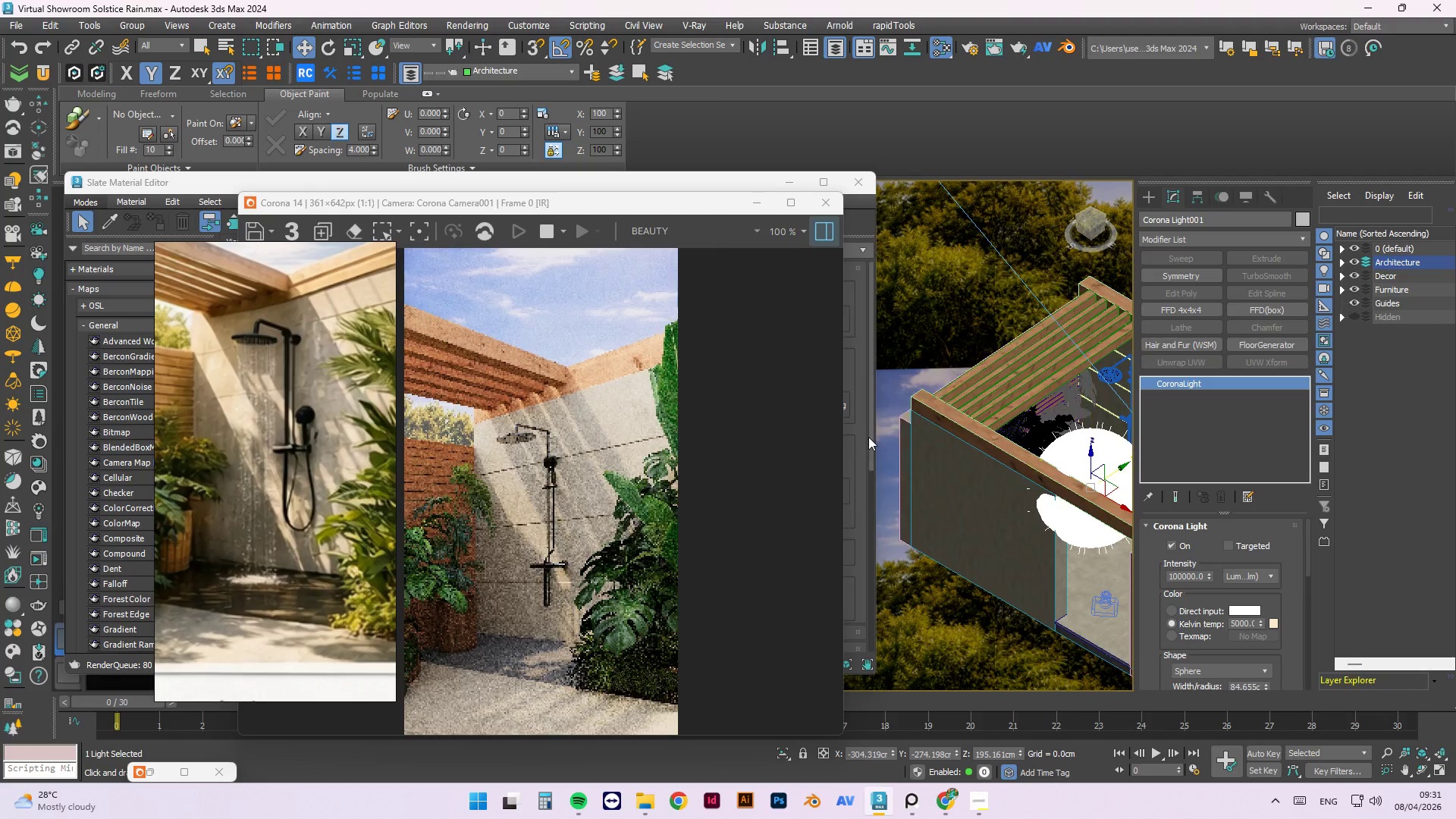 
scroll: coordinate [1294, 599], scroll_direction: down, amount: 4.0
 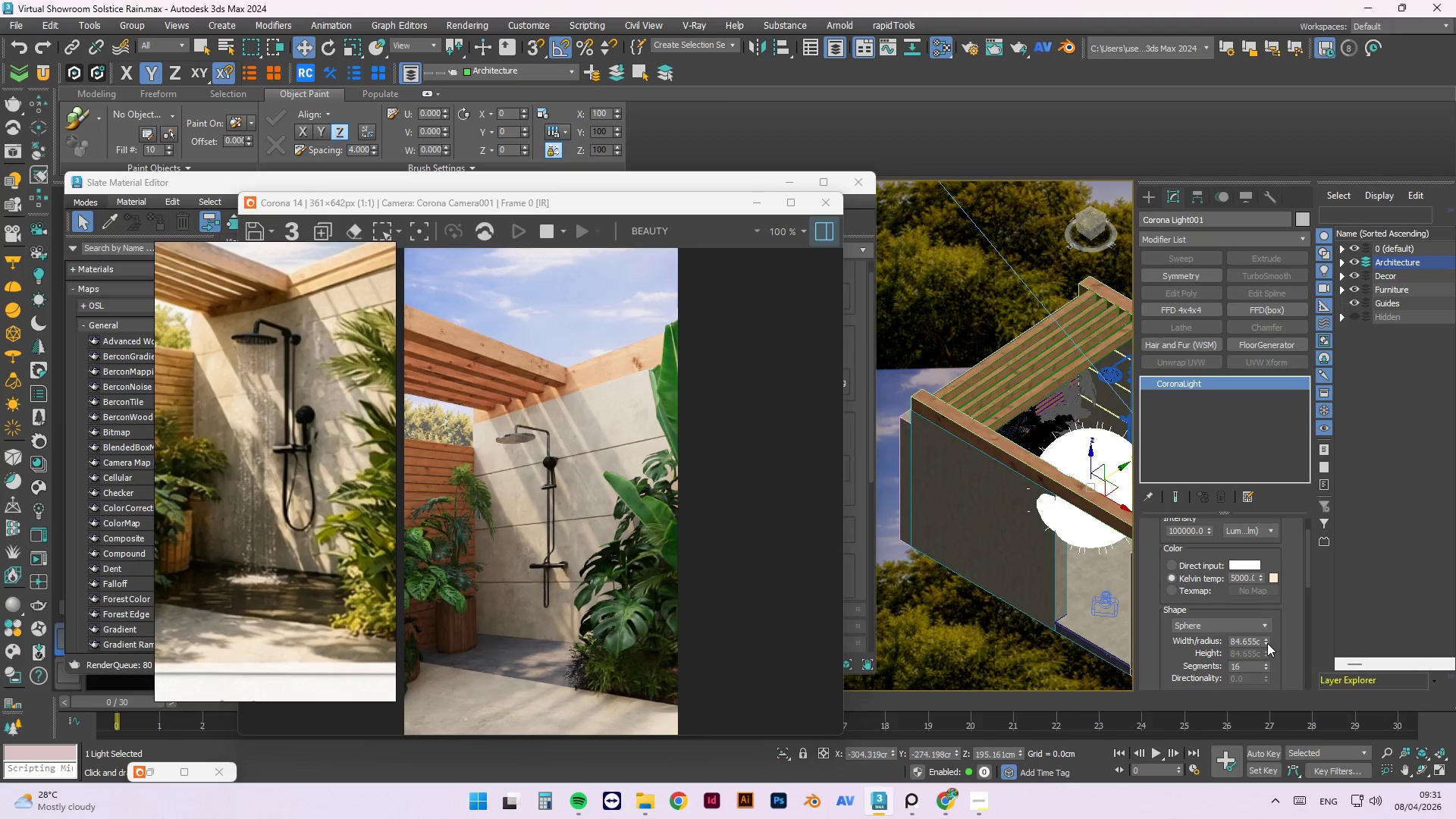 
left_click_drag(start_coordinate=[1266, 644], to_coordinate=[1269, 667])
 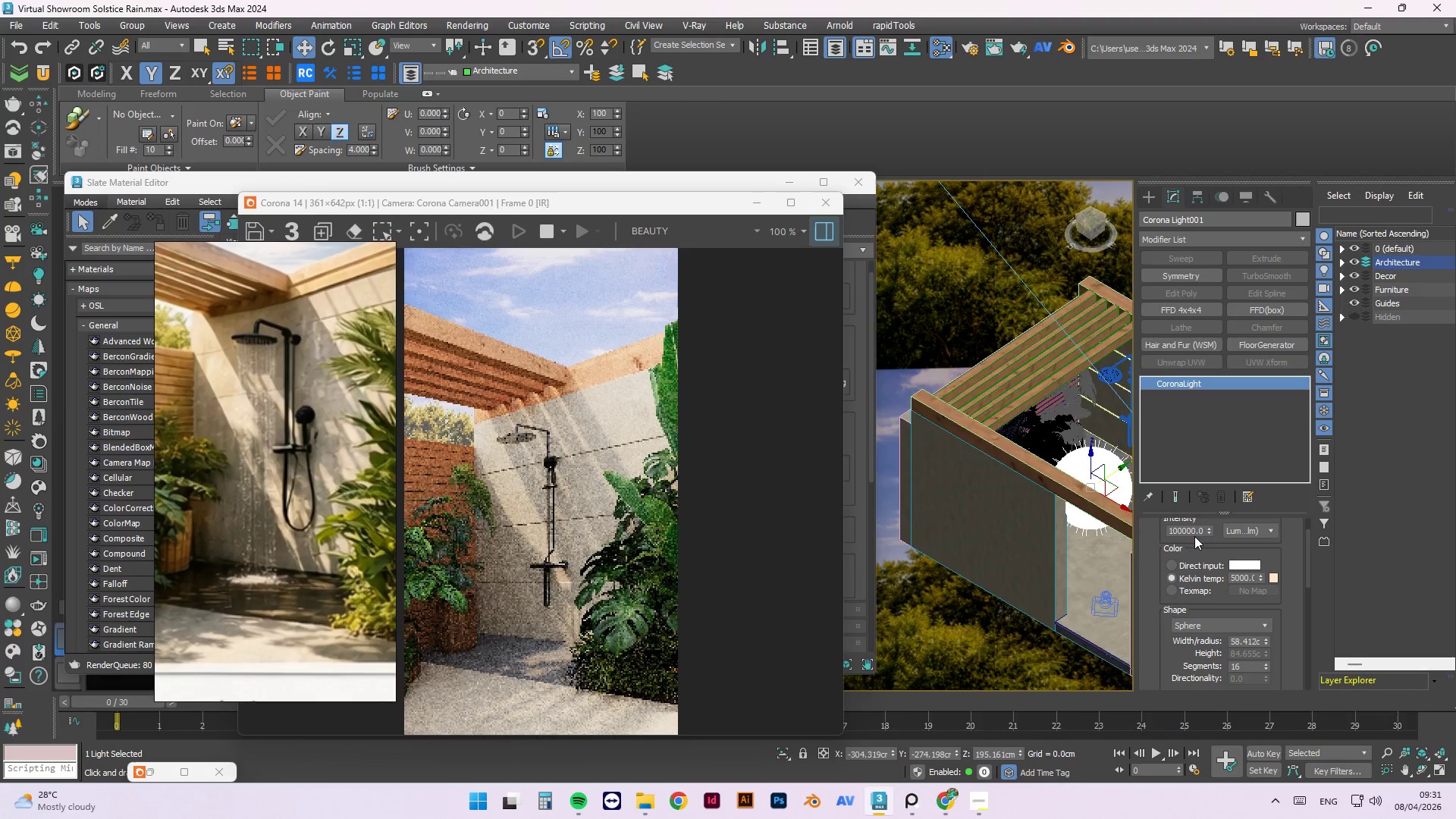 
double_click([1188, 528])
 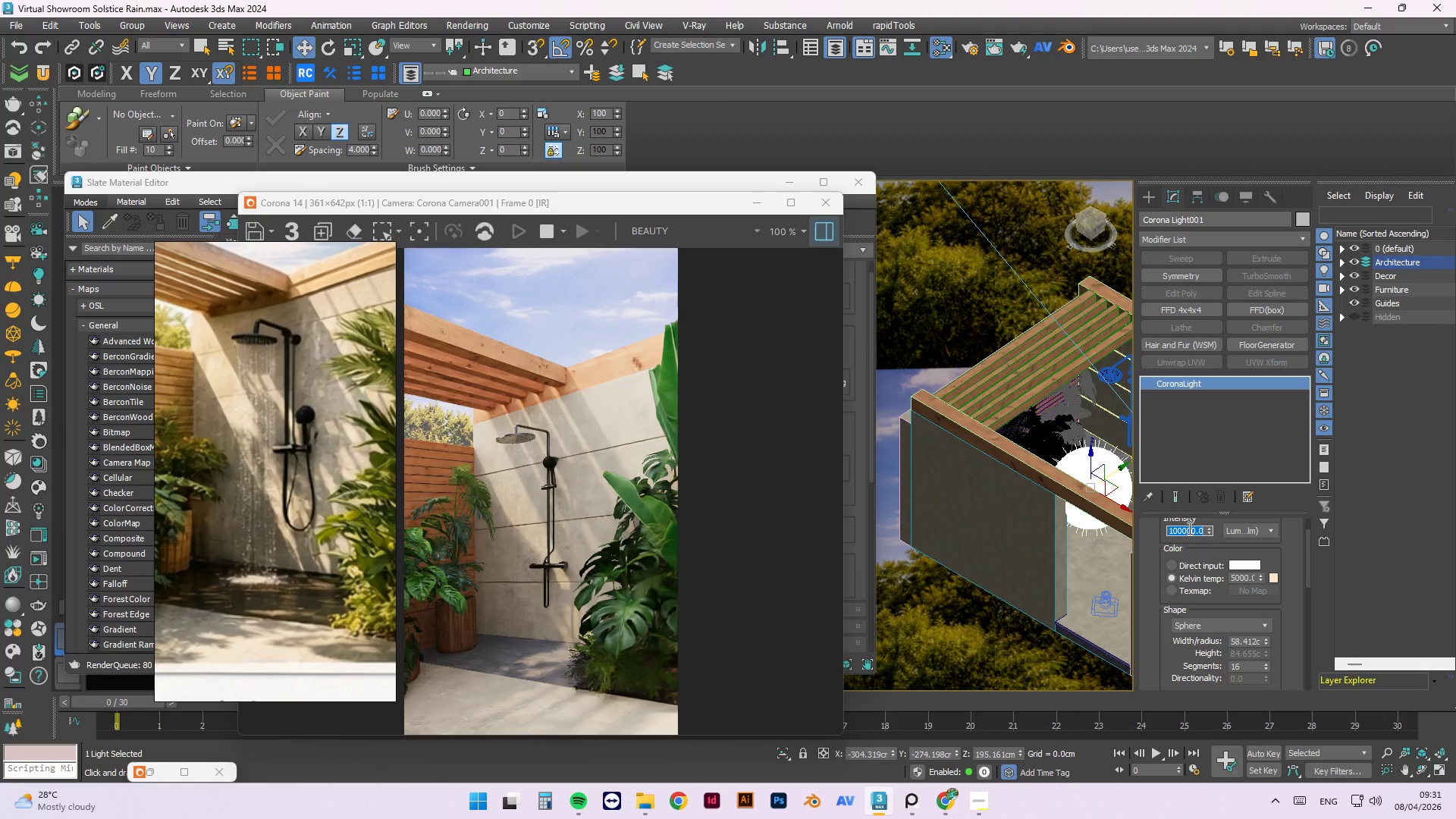 
key(Numpad2)
 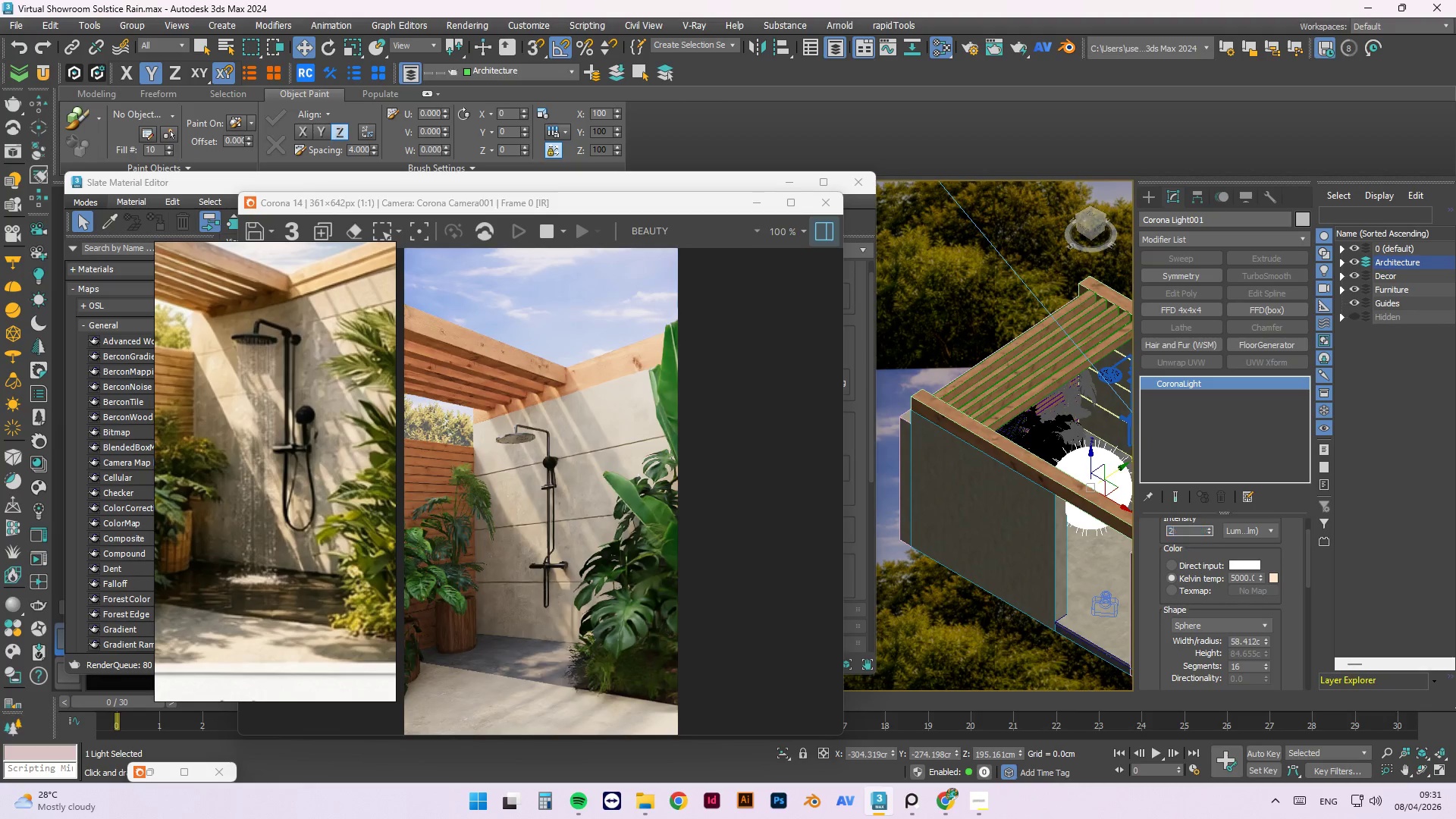 
key(Numpad0)
 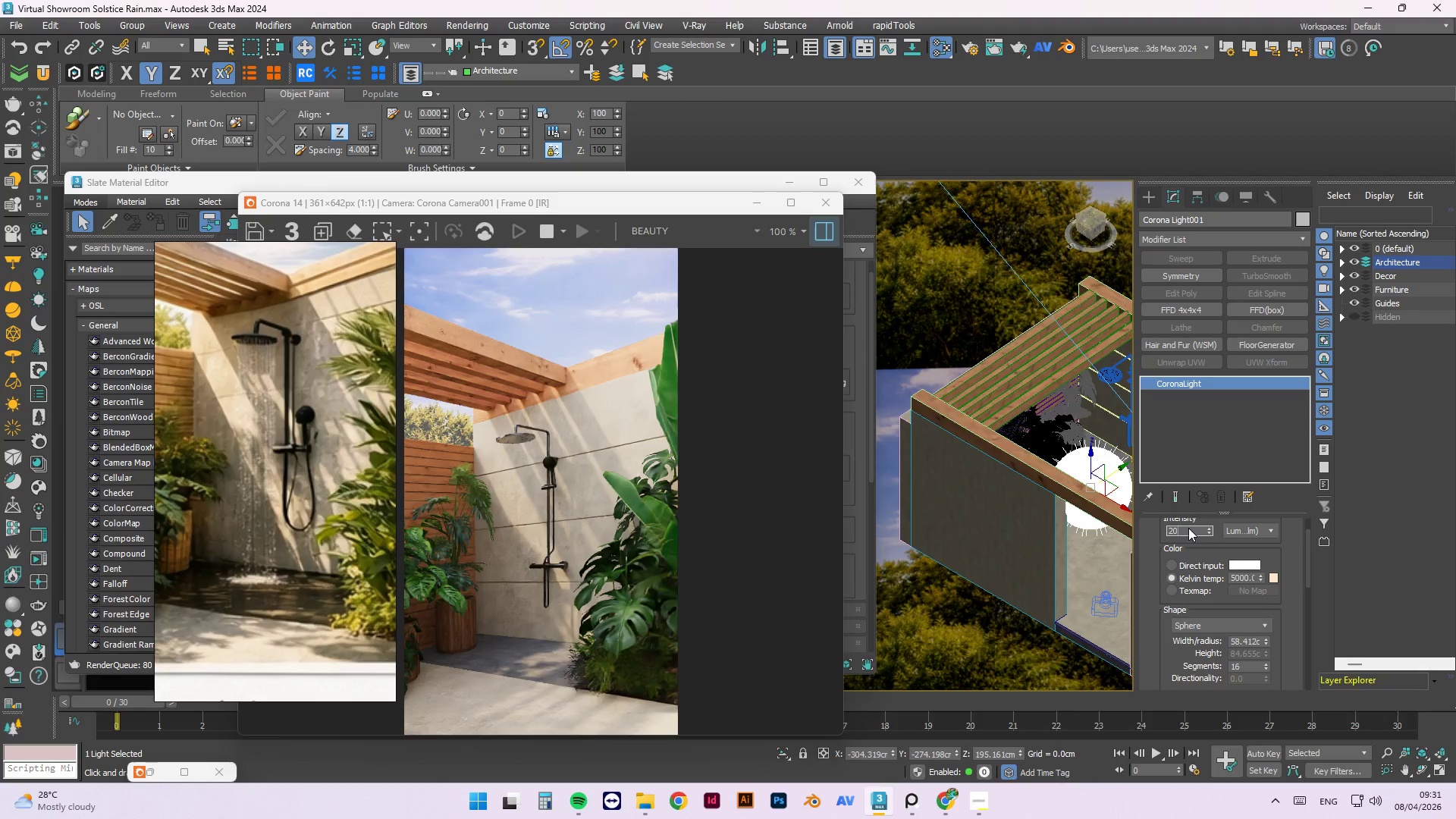 
key(Numpad0)
 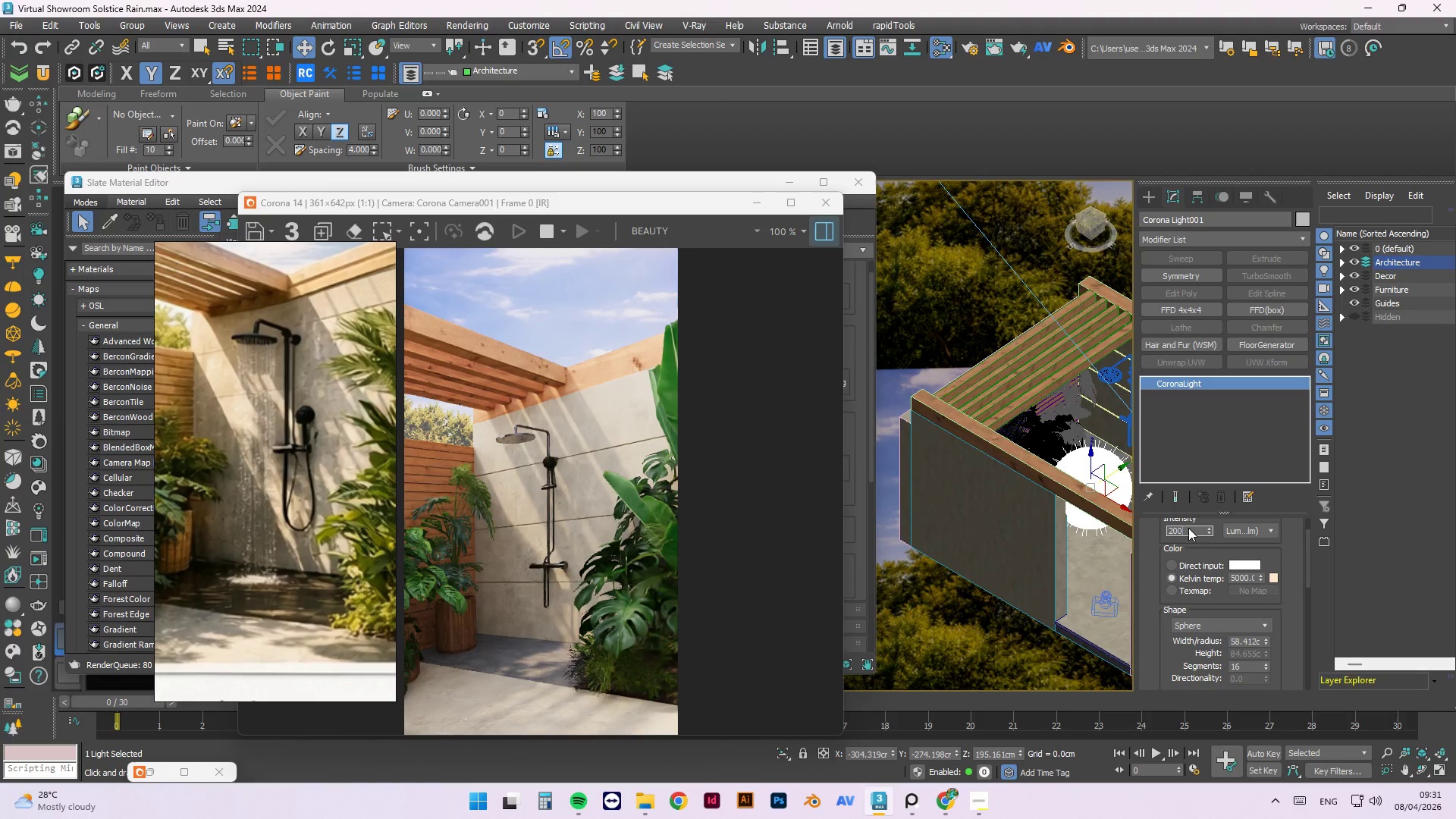 
key(Numpad0)
 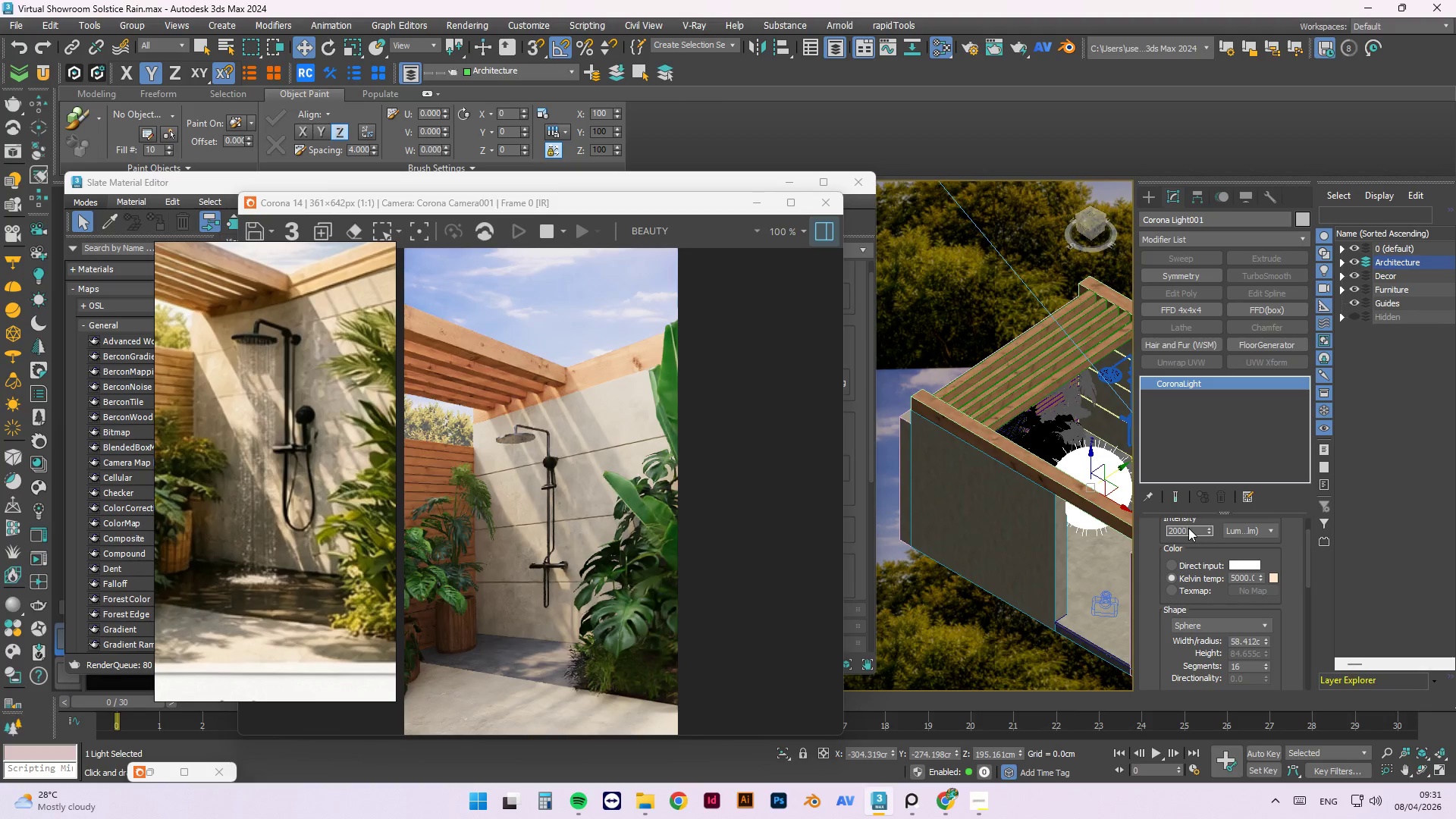 
key(Numpad0)
 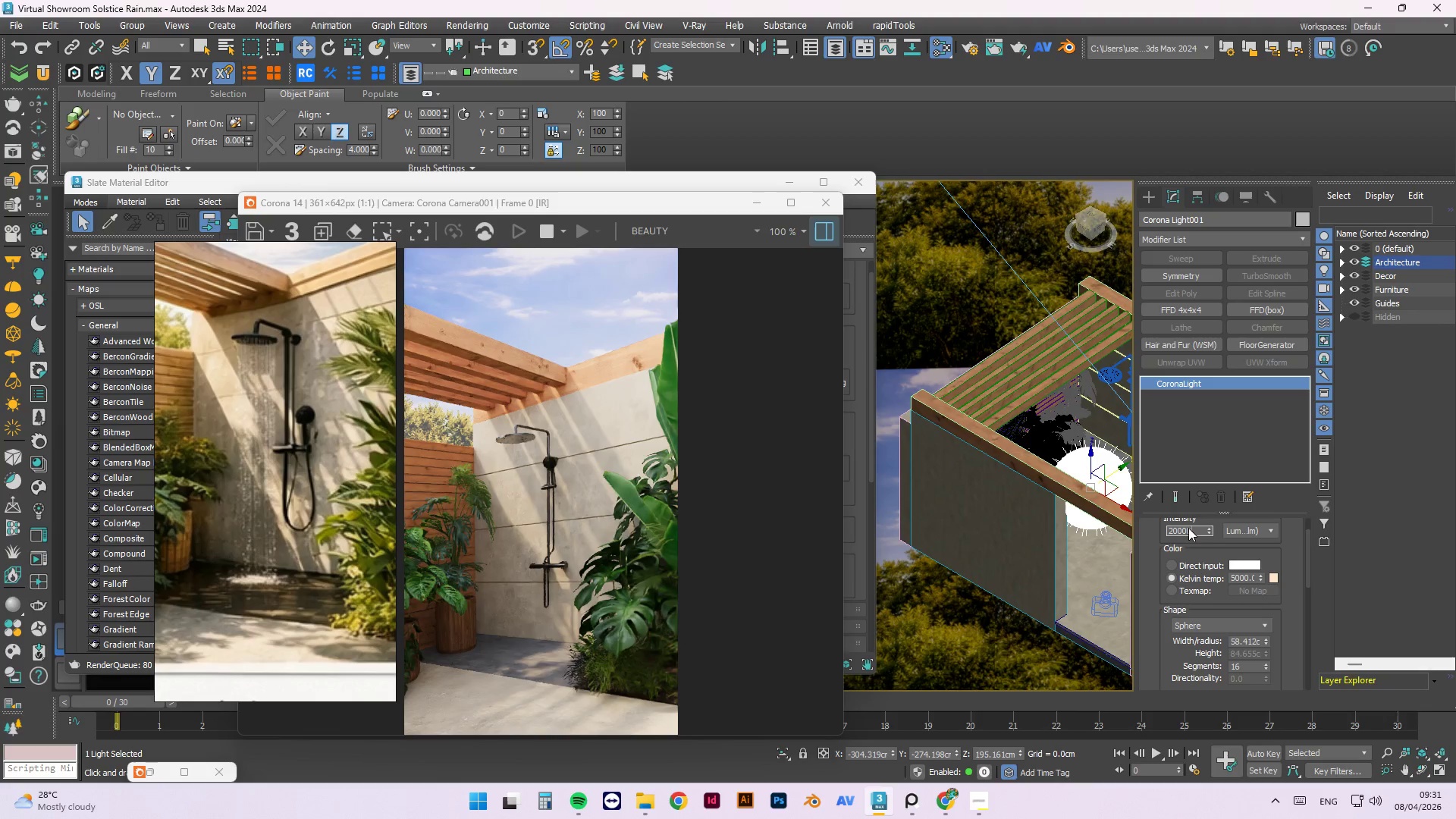 
key(Numpad0)
 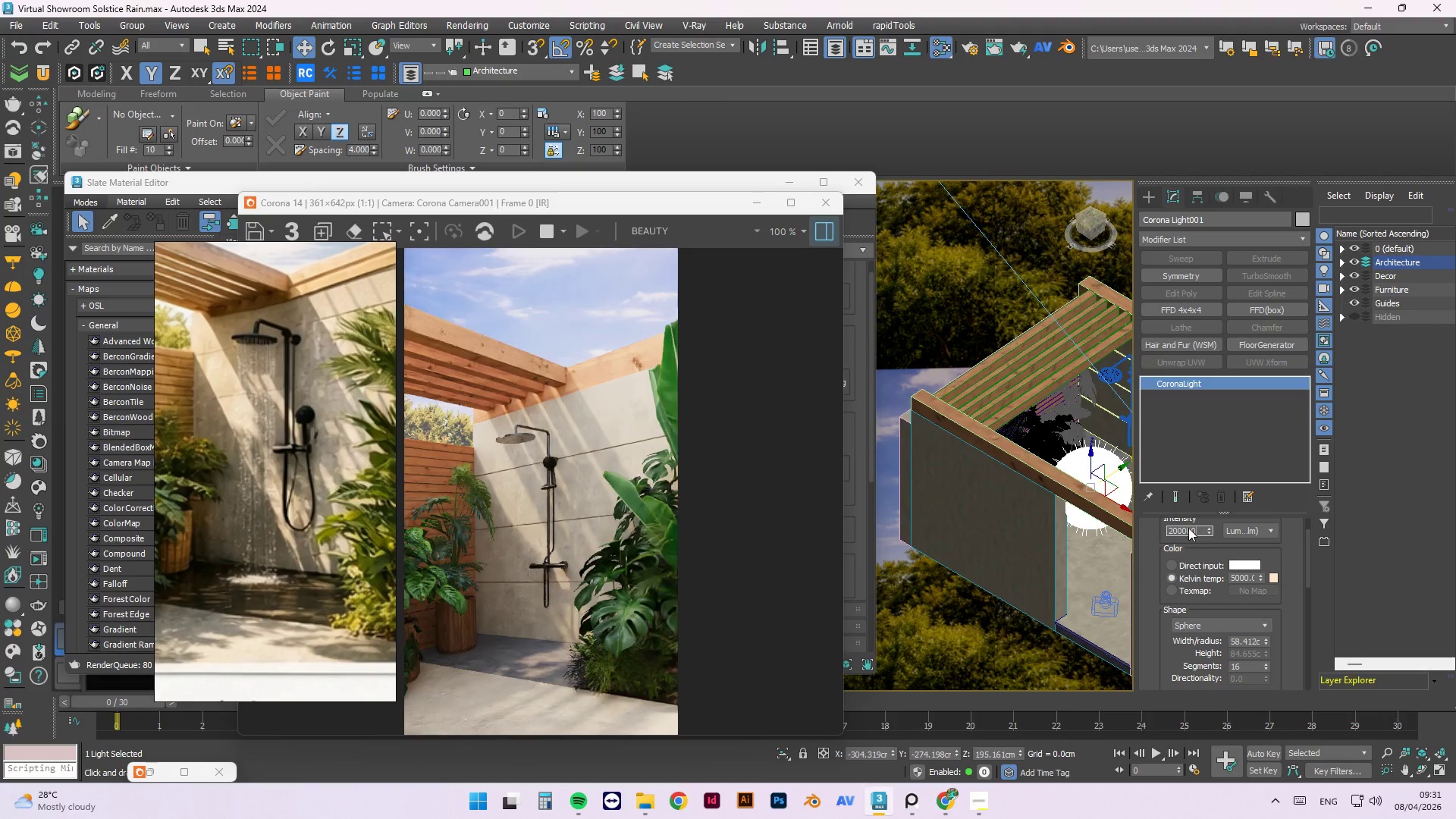 
key(NumpadEnter)
 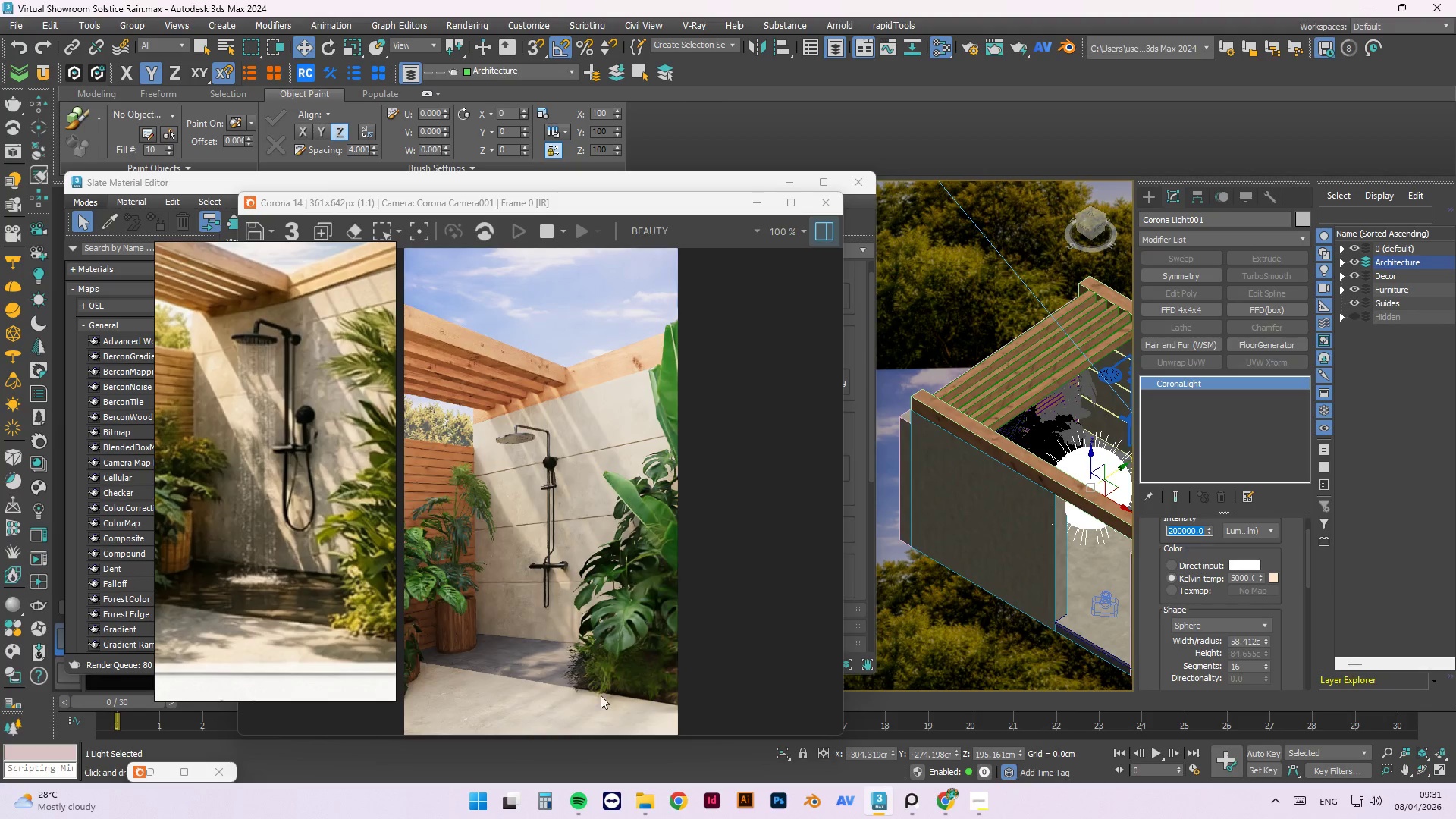 
scroll: coordinate [961, 475], scroll_direction: down, amount: 4.0
 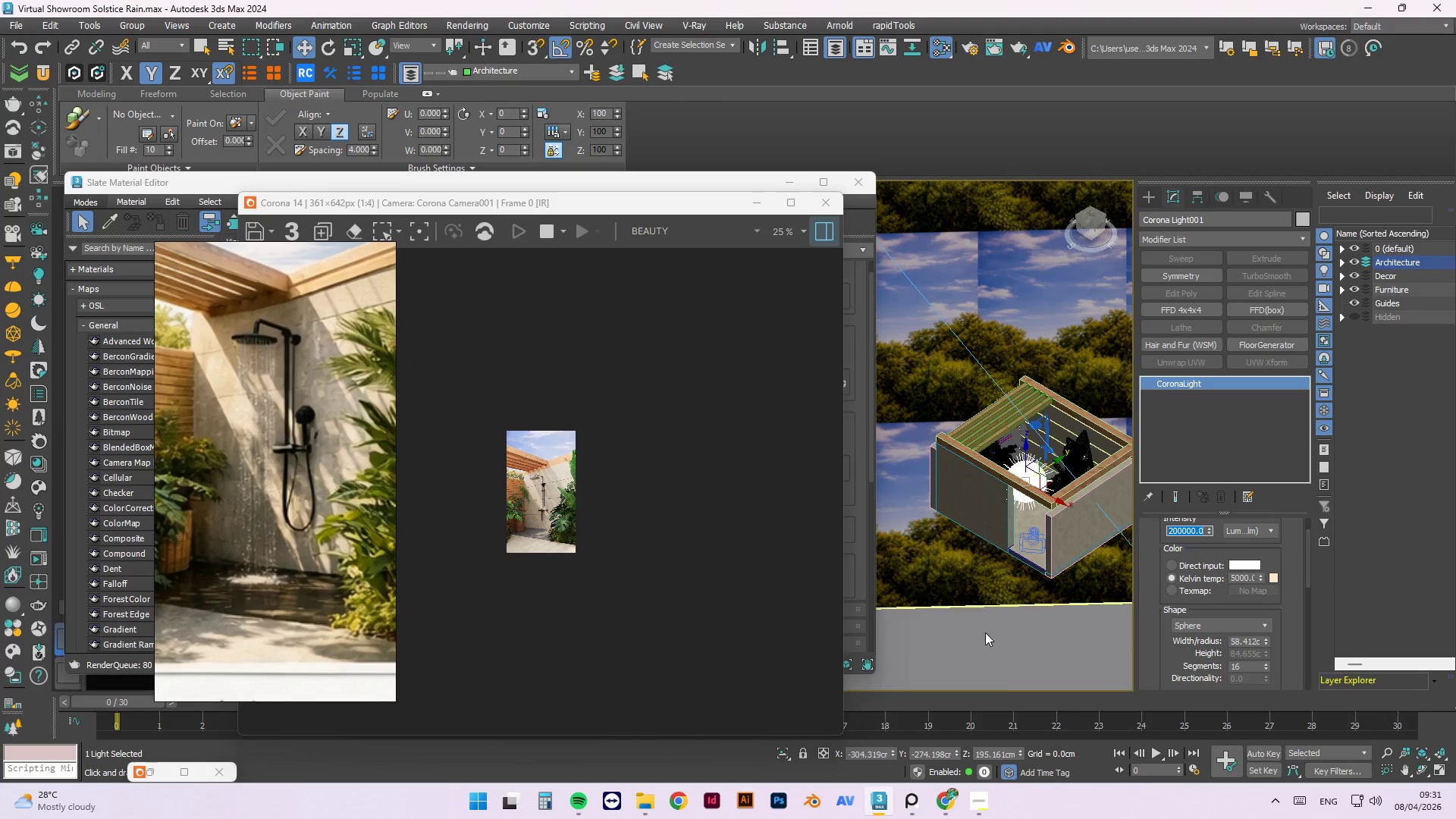 
left_click([999, 667])
 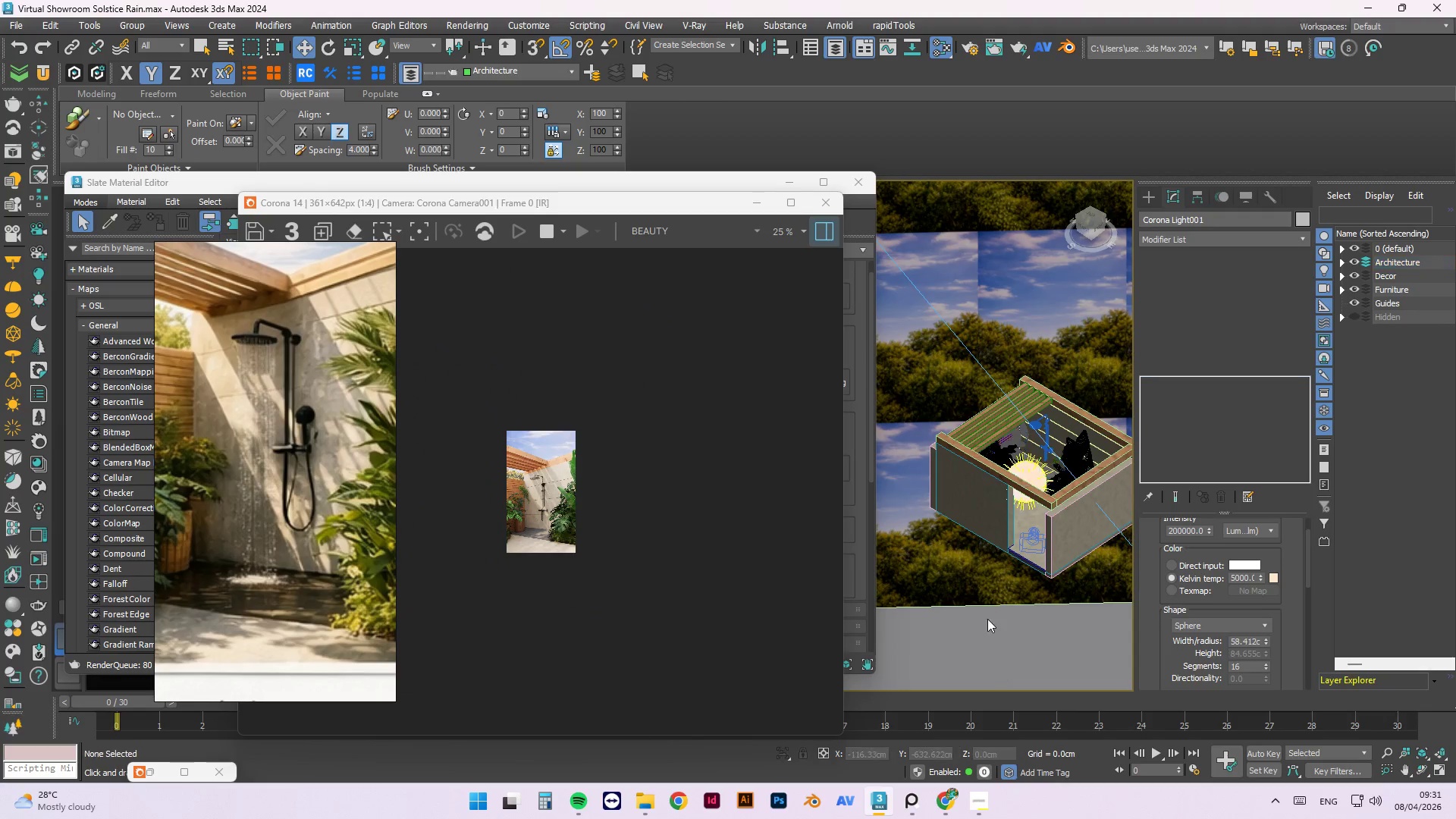 
hold_key(key=AltLeft, duration=0.53)
 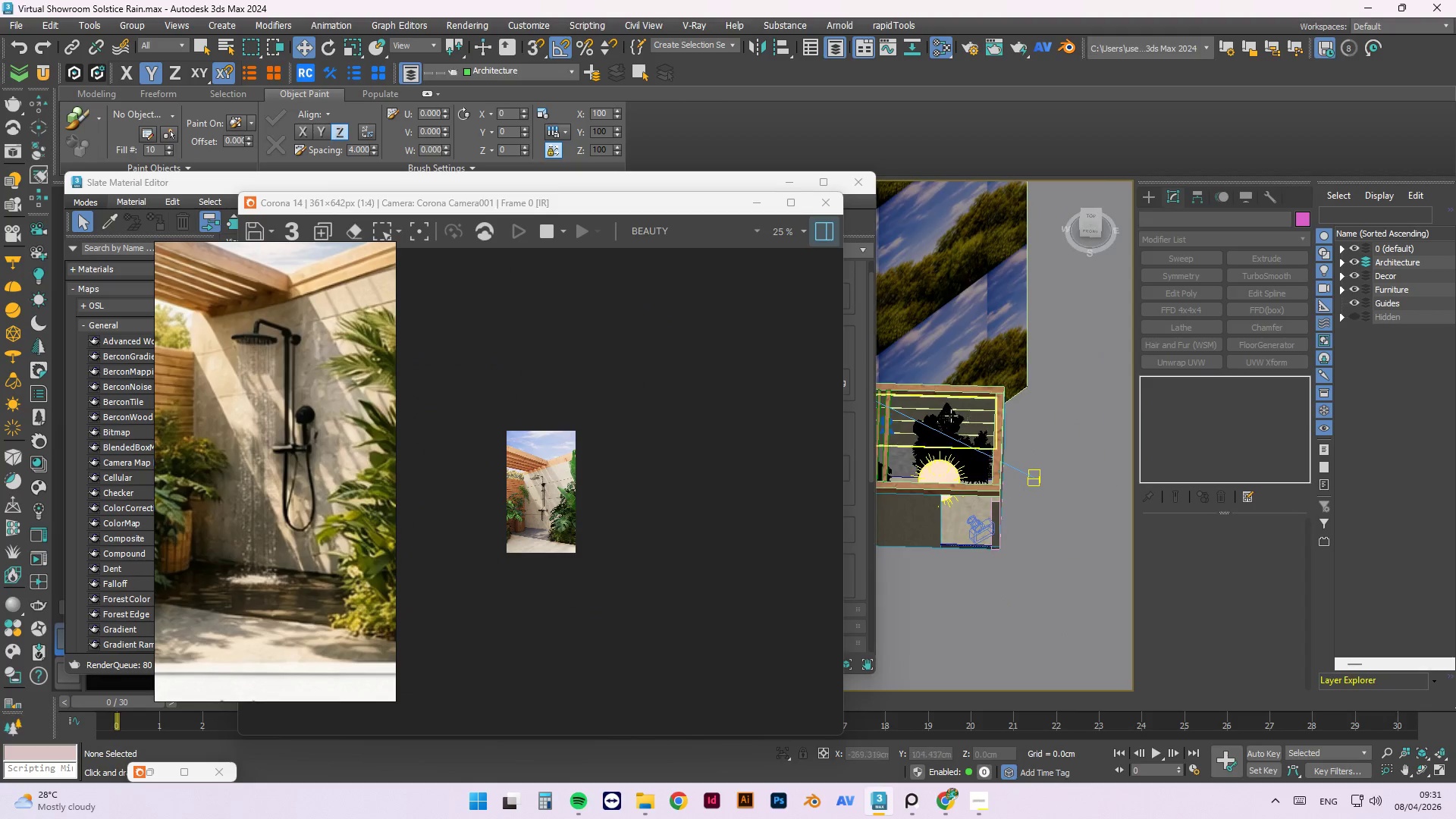 
scroll: coordinate [935, 419], scroll_direction: up, amount: 4.0
 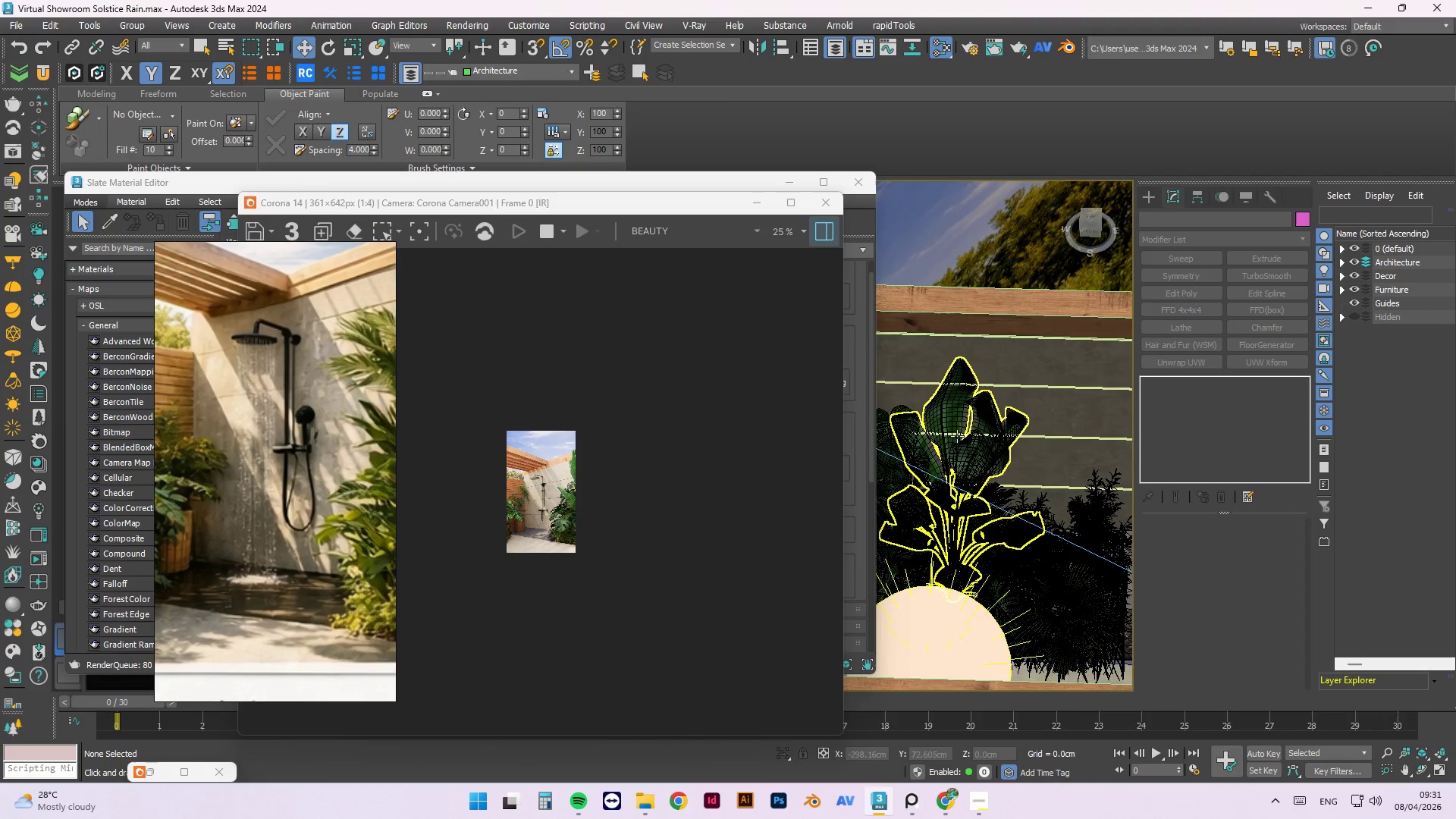 
left_click([959, 431])
 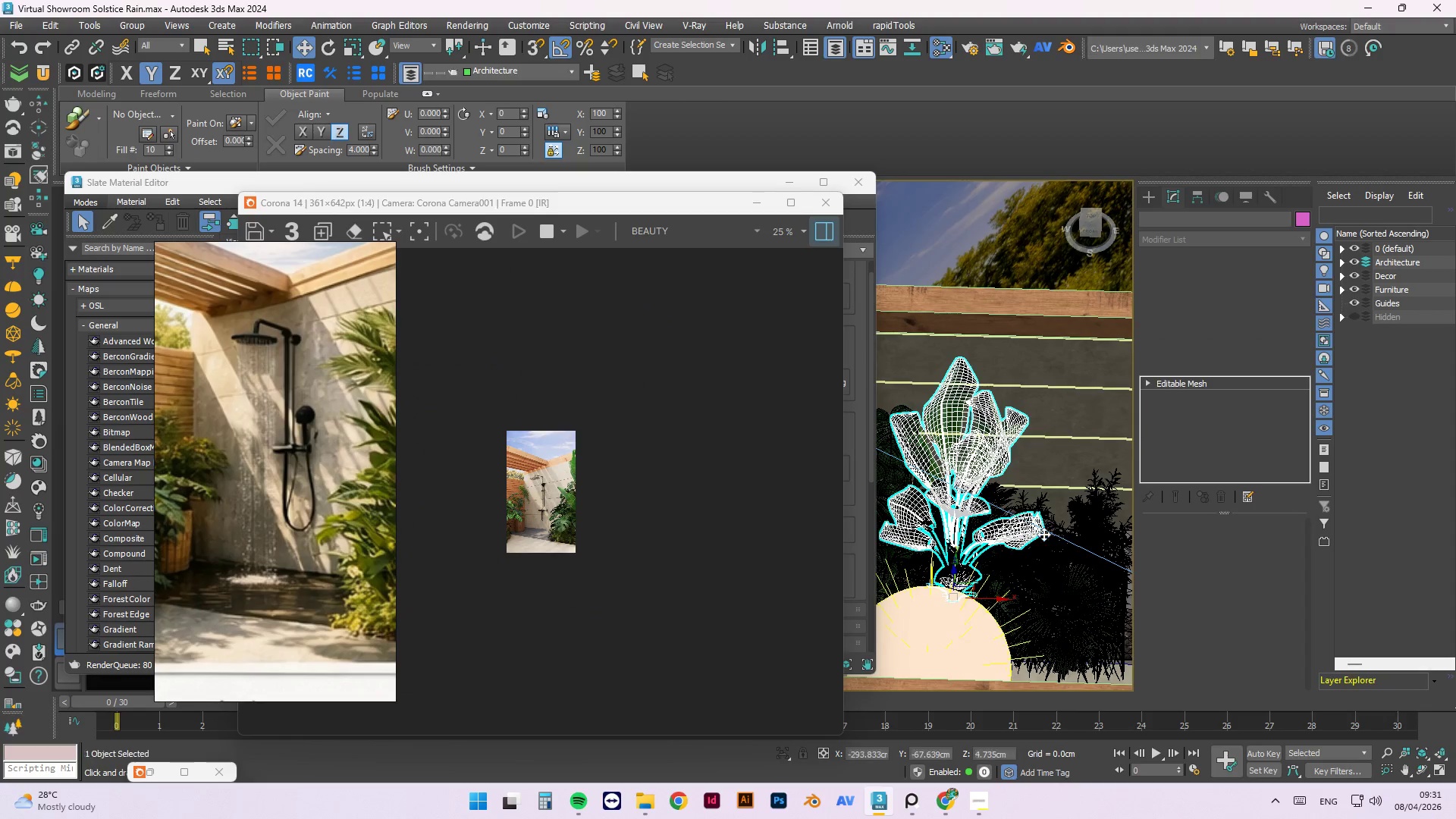 
hold_key(key=AltLeft, duration=1.52)
 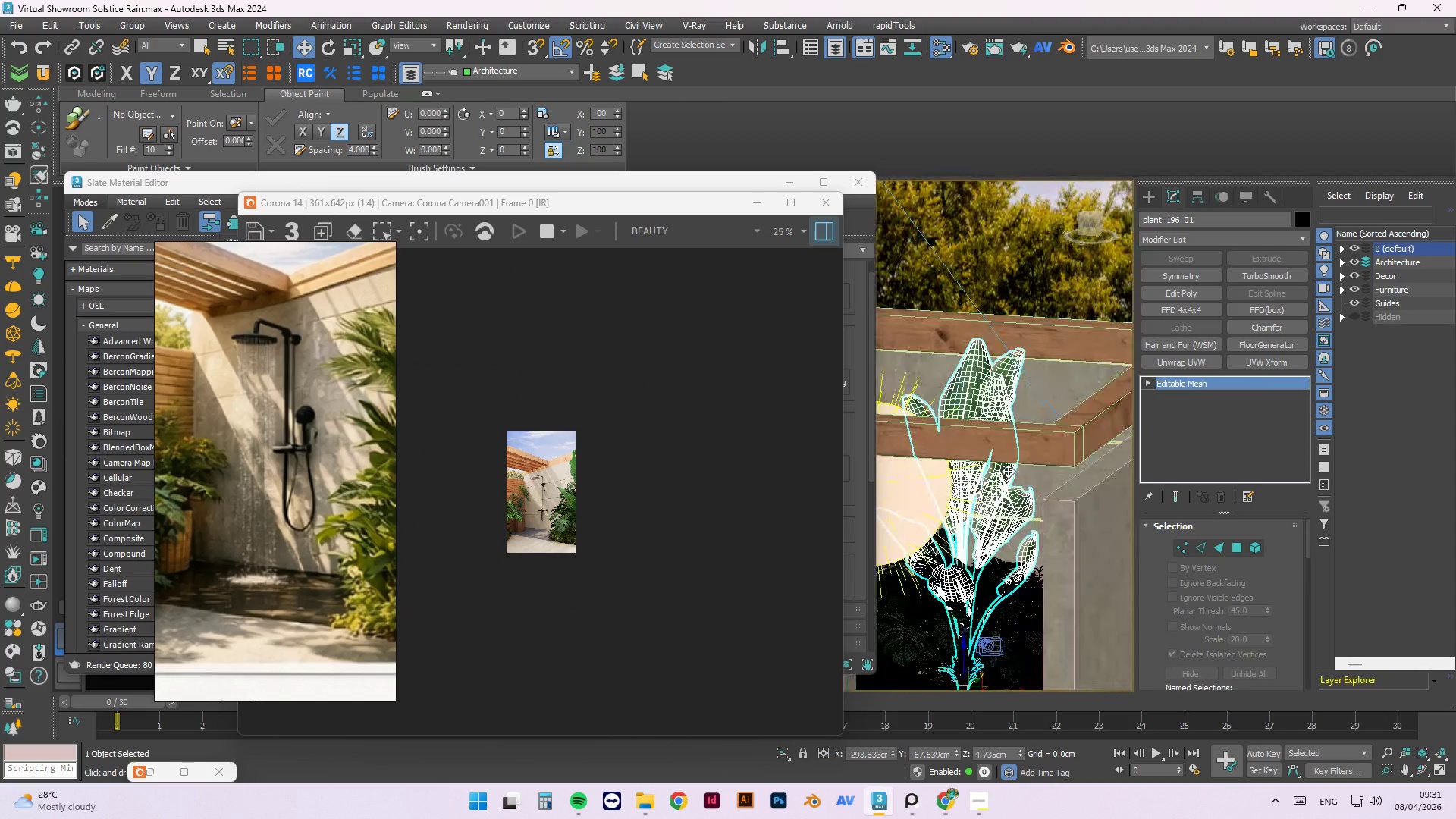 
hold_key(key=AltLeft, duration=1.52)
 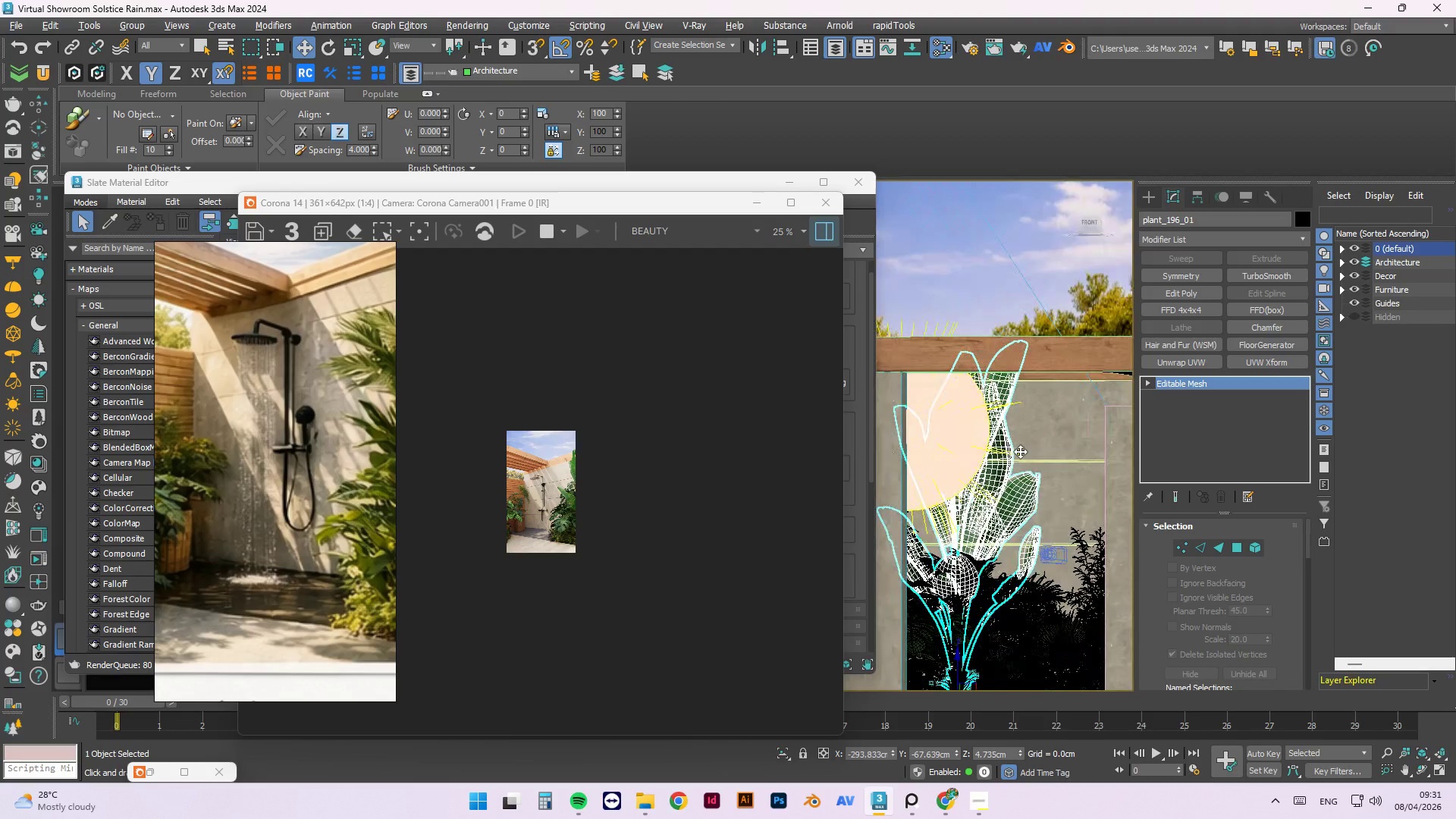 
hold_key(key=AltLeft, duration=1.11)
 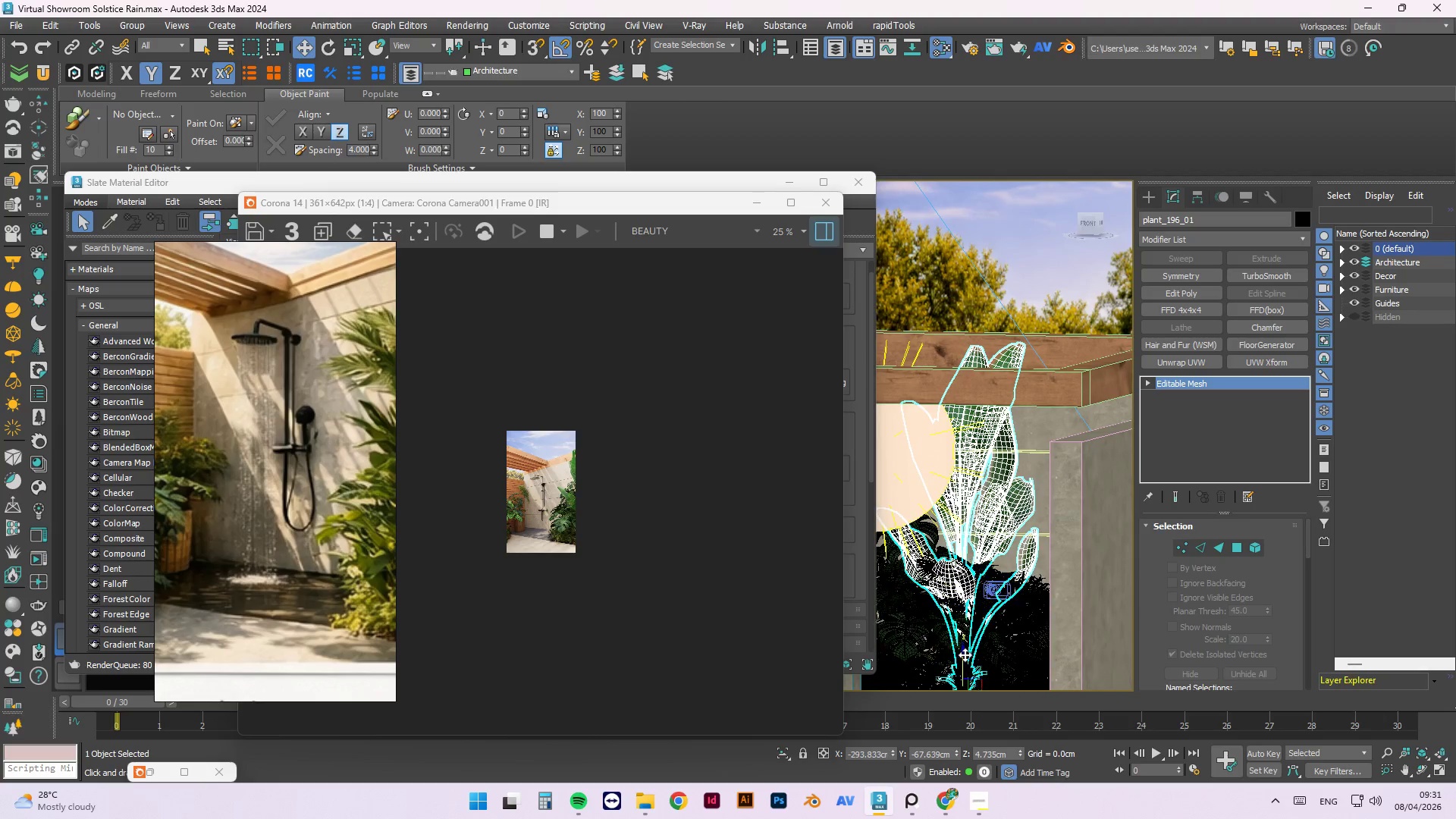 
left_click_drag(start_coordinate=[965, 654], to_coordinate=[954, 617])
 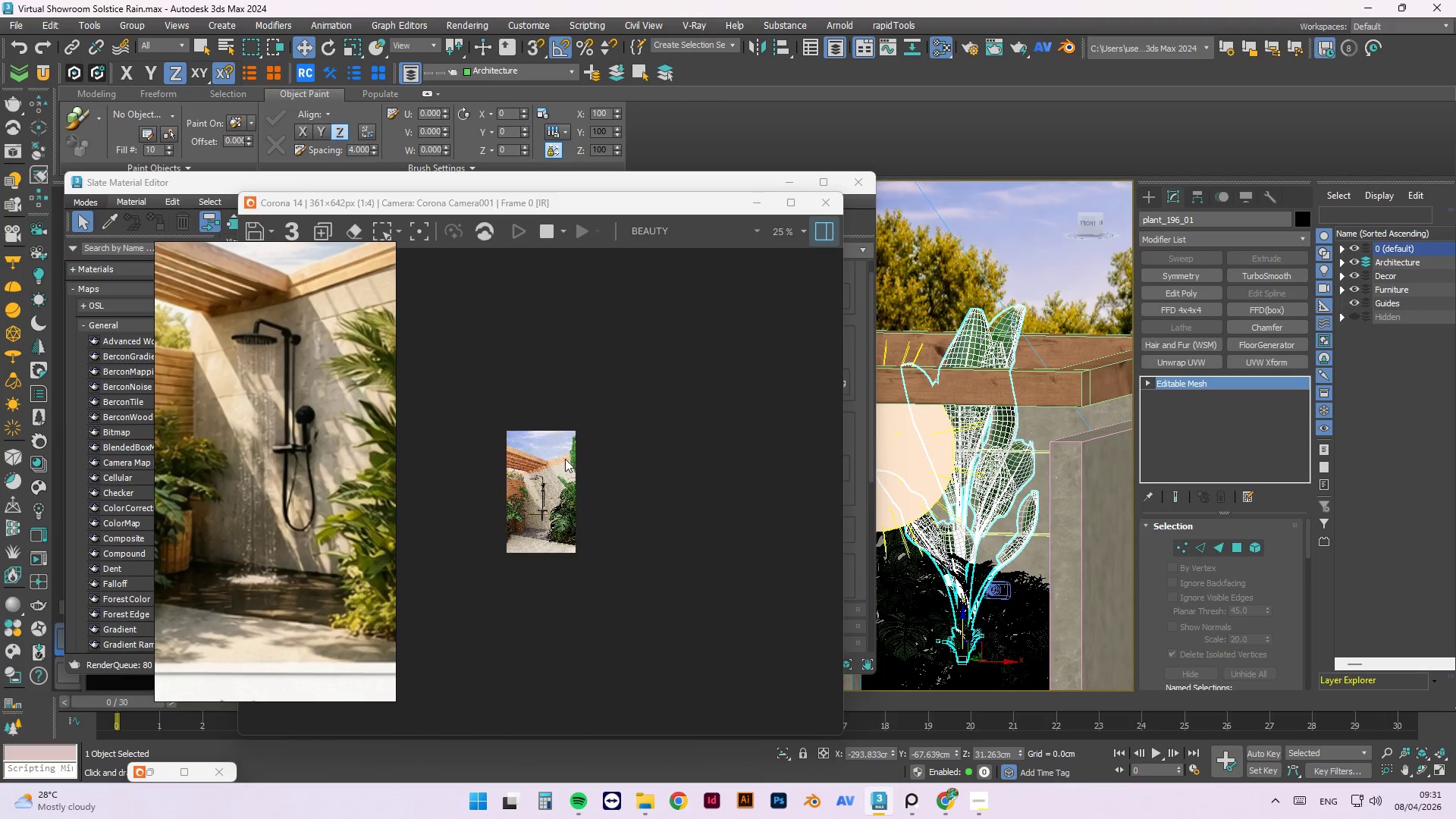 
scroll: coordinate [581, 469], scroll_direction: up, amount: 2.0
 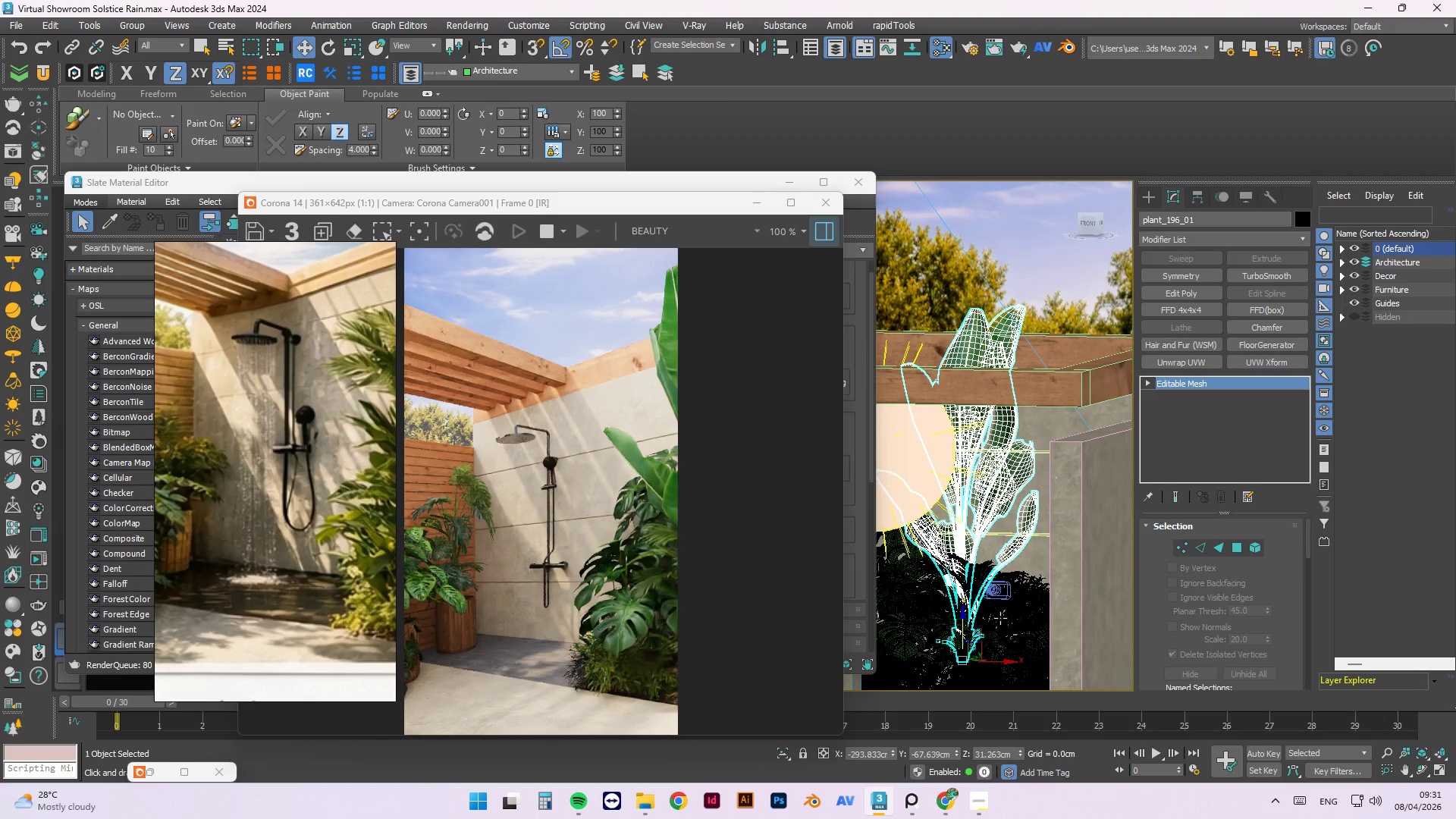 
left_click_drag(start_coordinate=[960, 624], to_coordinate=[963, 636])
 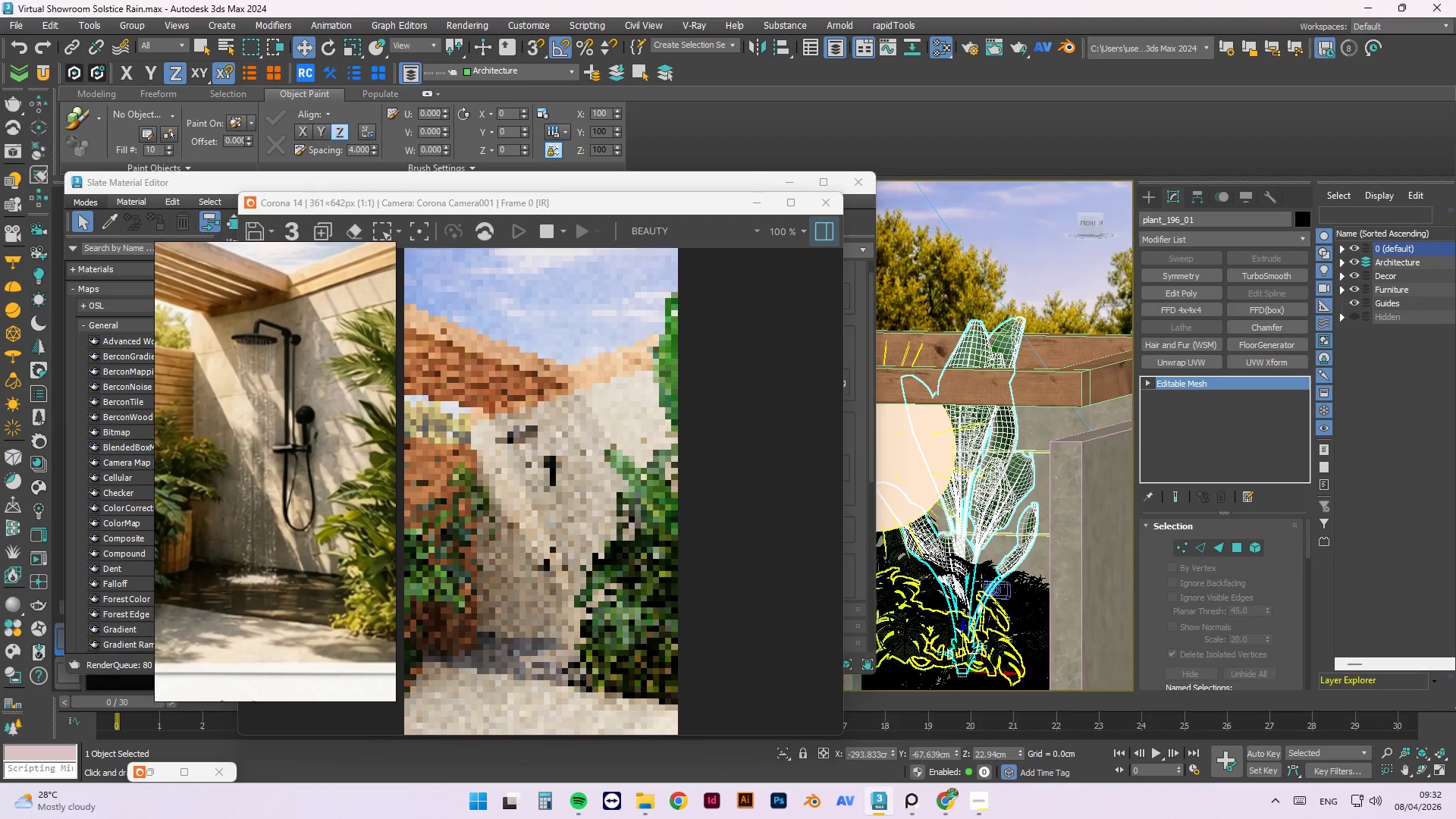 
hold_key(key=AltLeft, duration=1.5)
 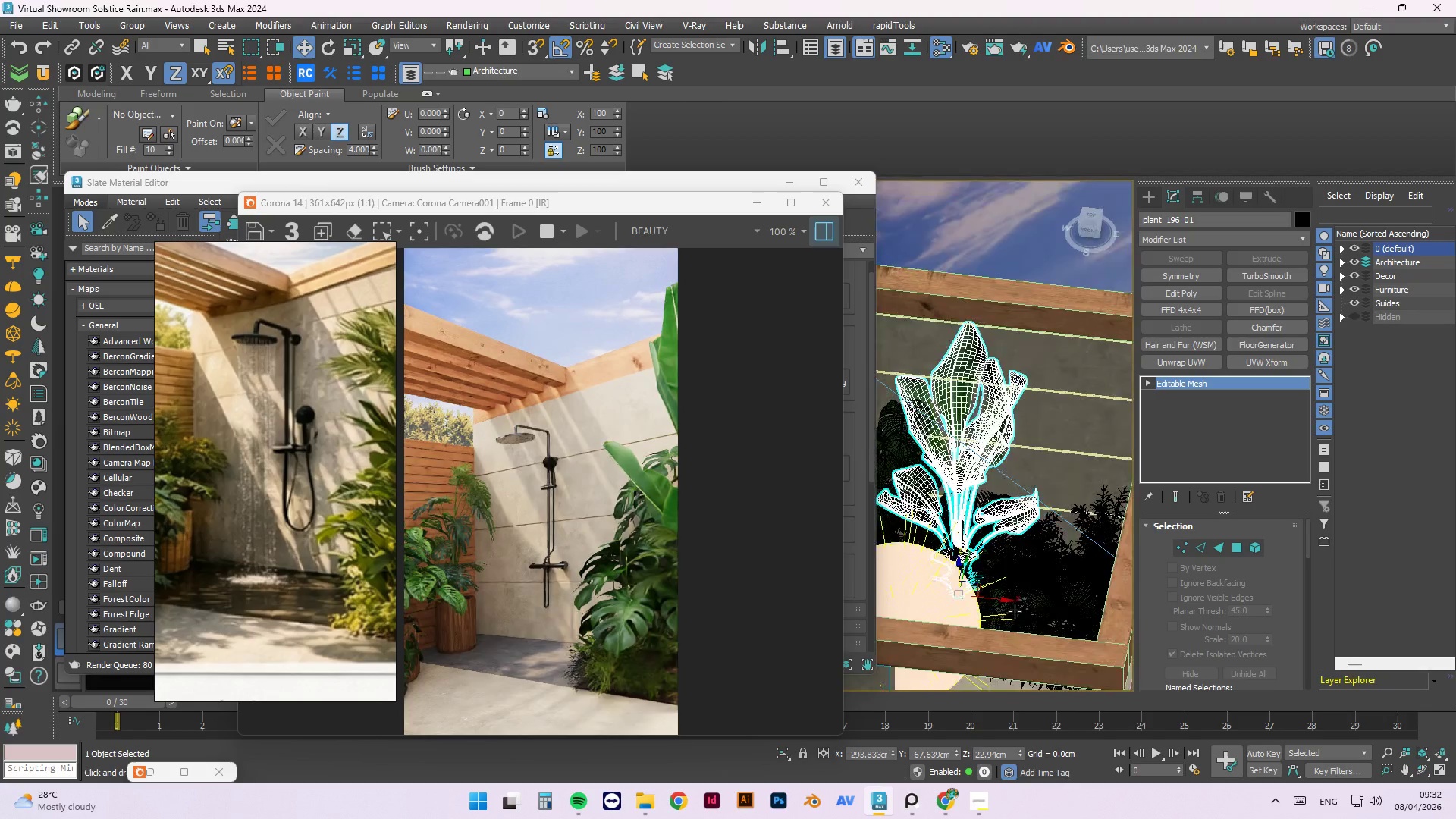 
hold_key(key=AltLeft, duration=1.41)
 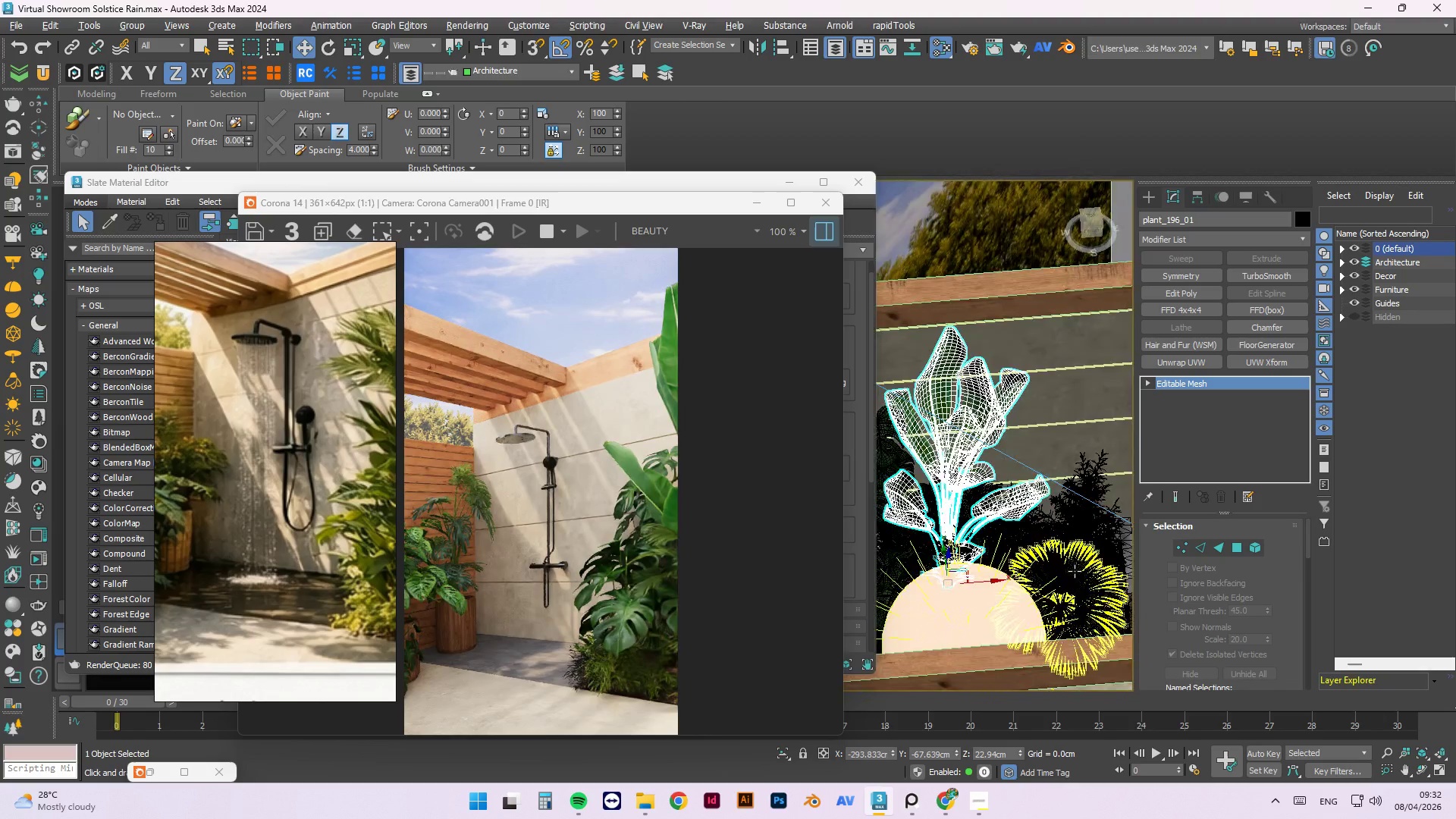 
scroll: coordinate [952, 500], scroll_direction: none, amount: 0.0
 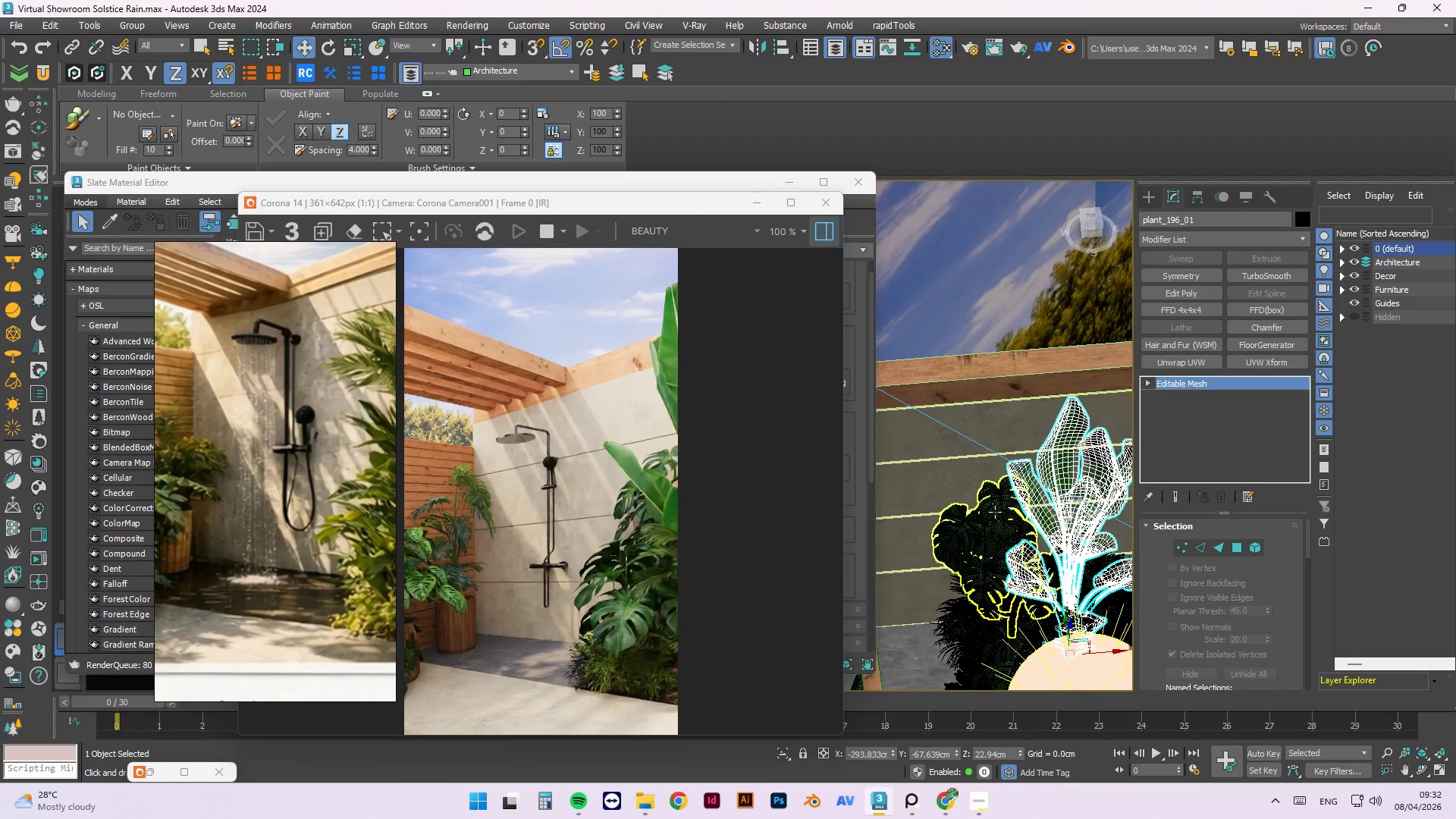 
left_click([995, 512])
 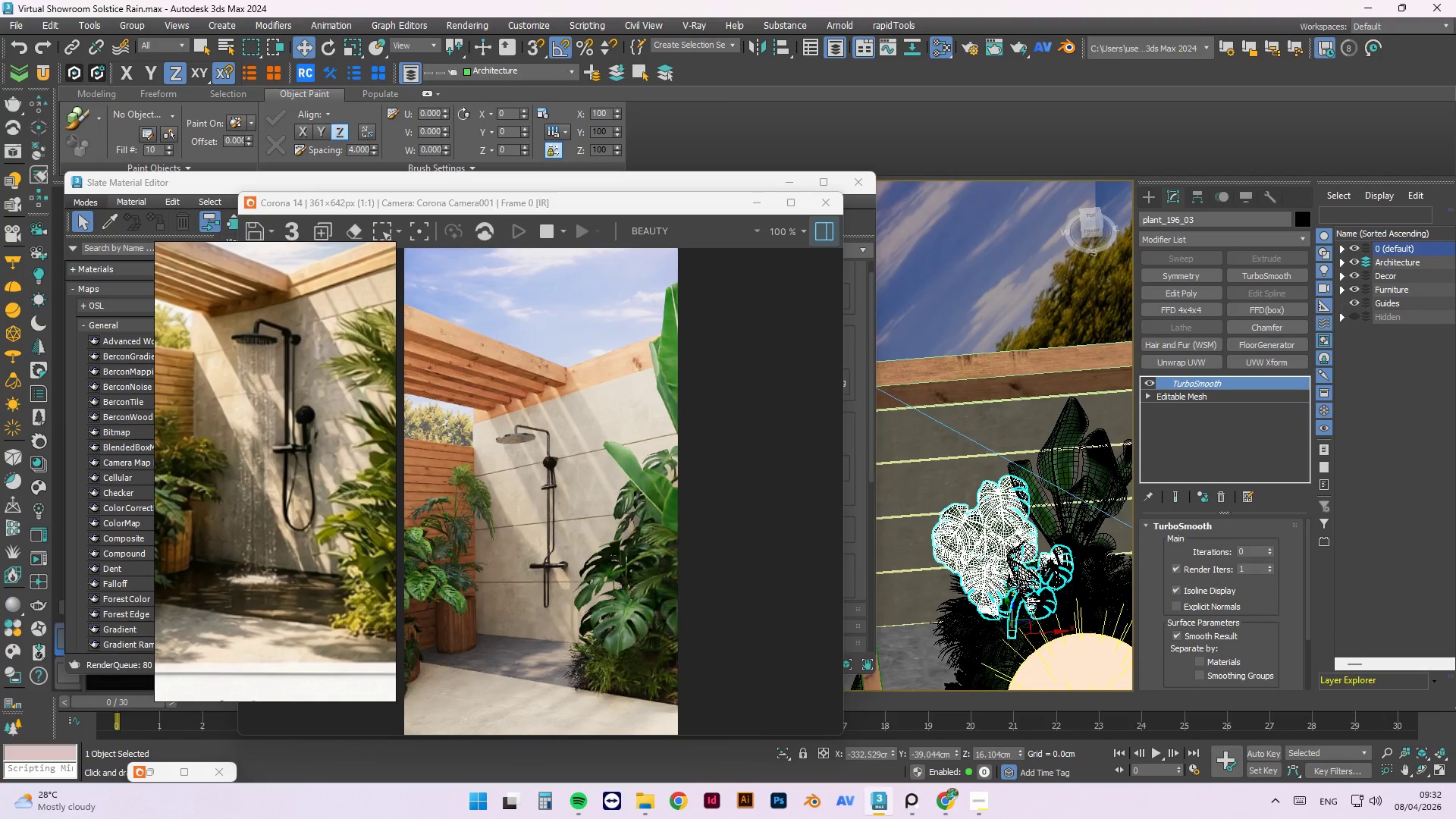 
hold_key(key=AltLeft, duration=0.91)
 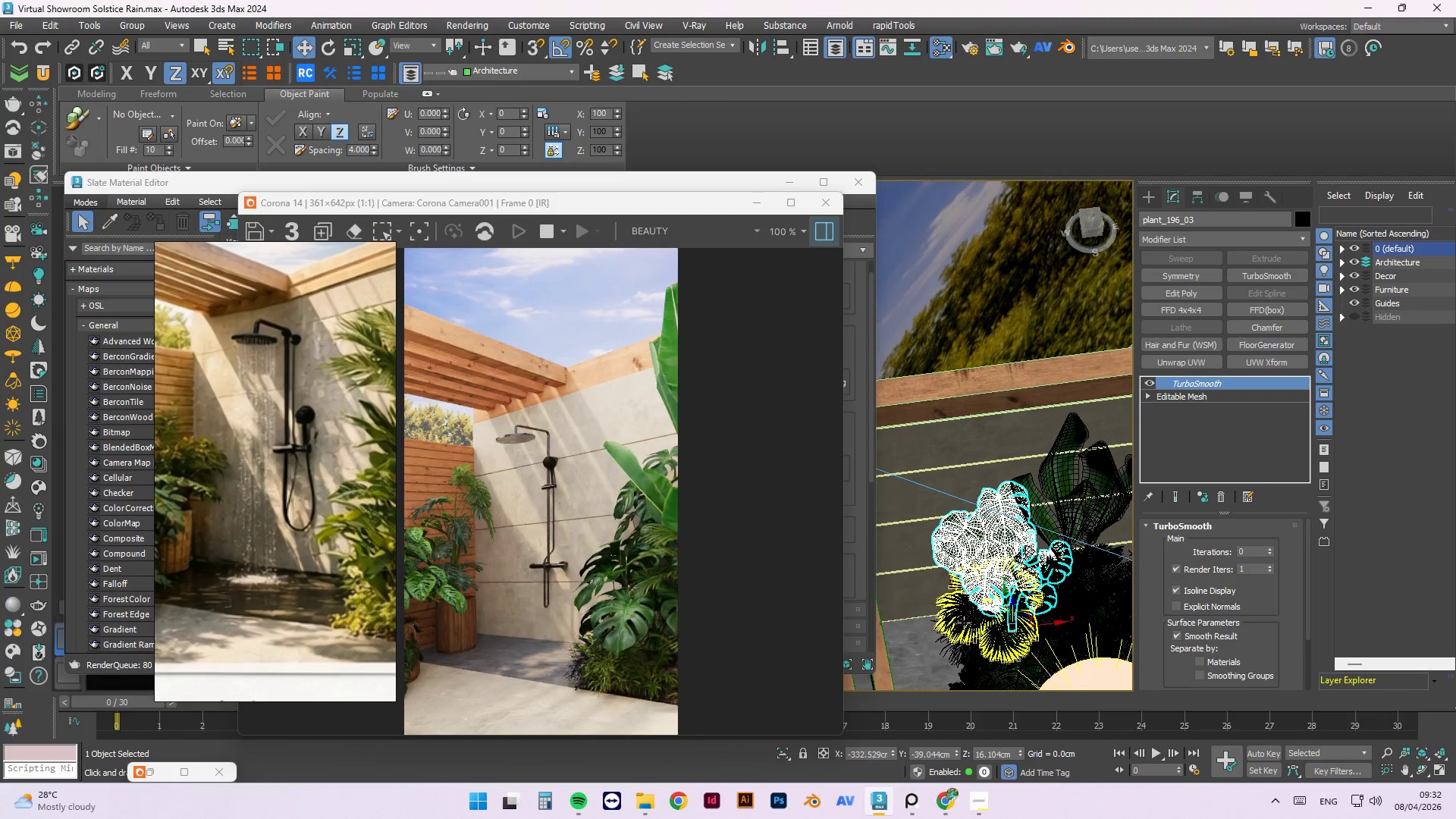 
hold_key(key=AltLeft, duration=1.53)
 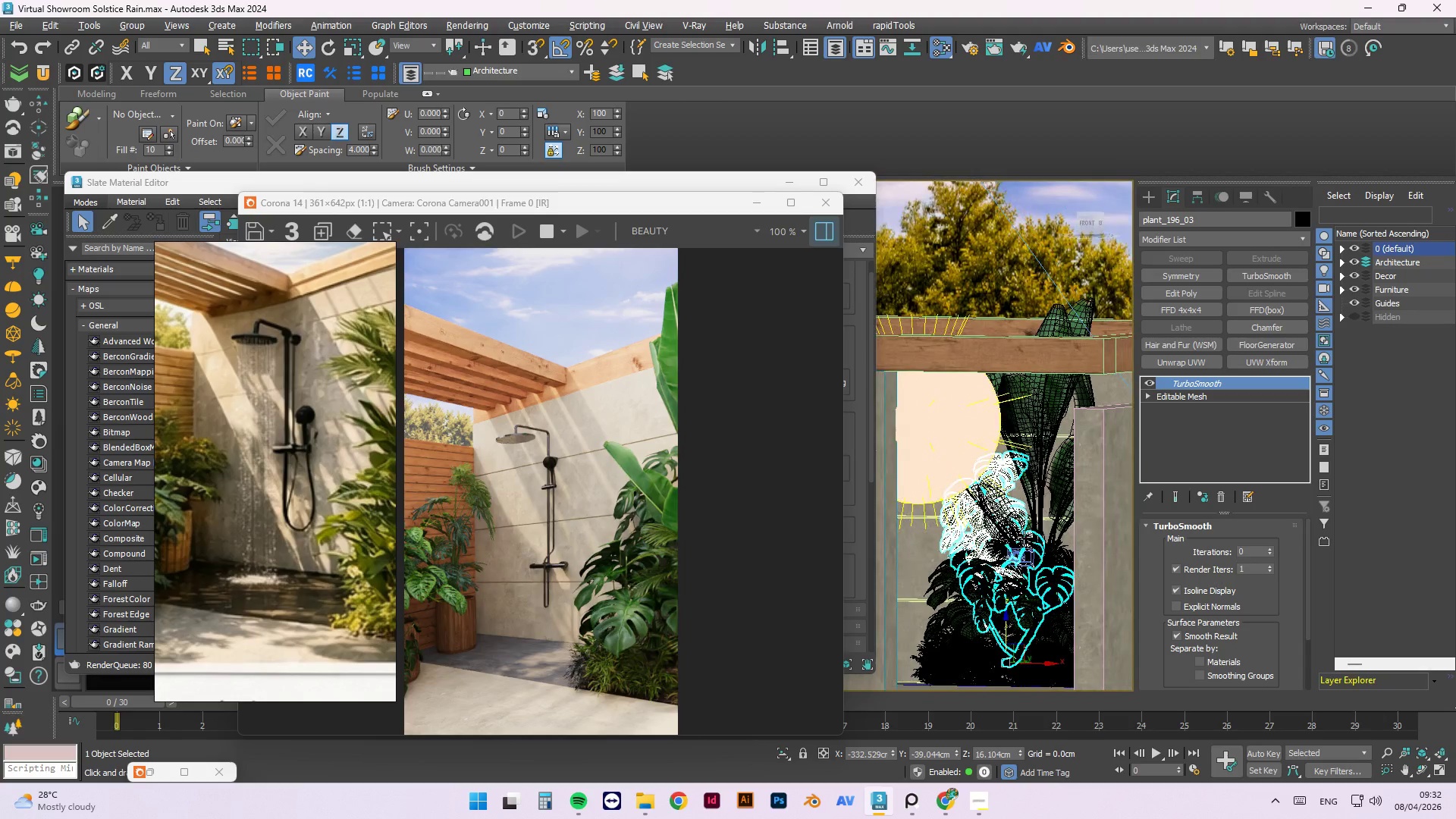 
key(Alt+AltLeft)
 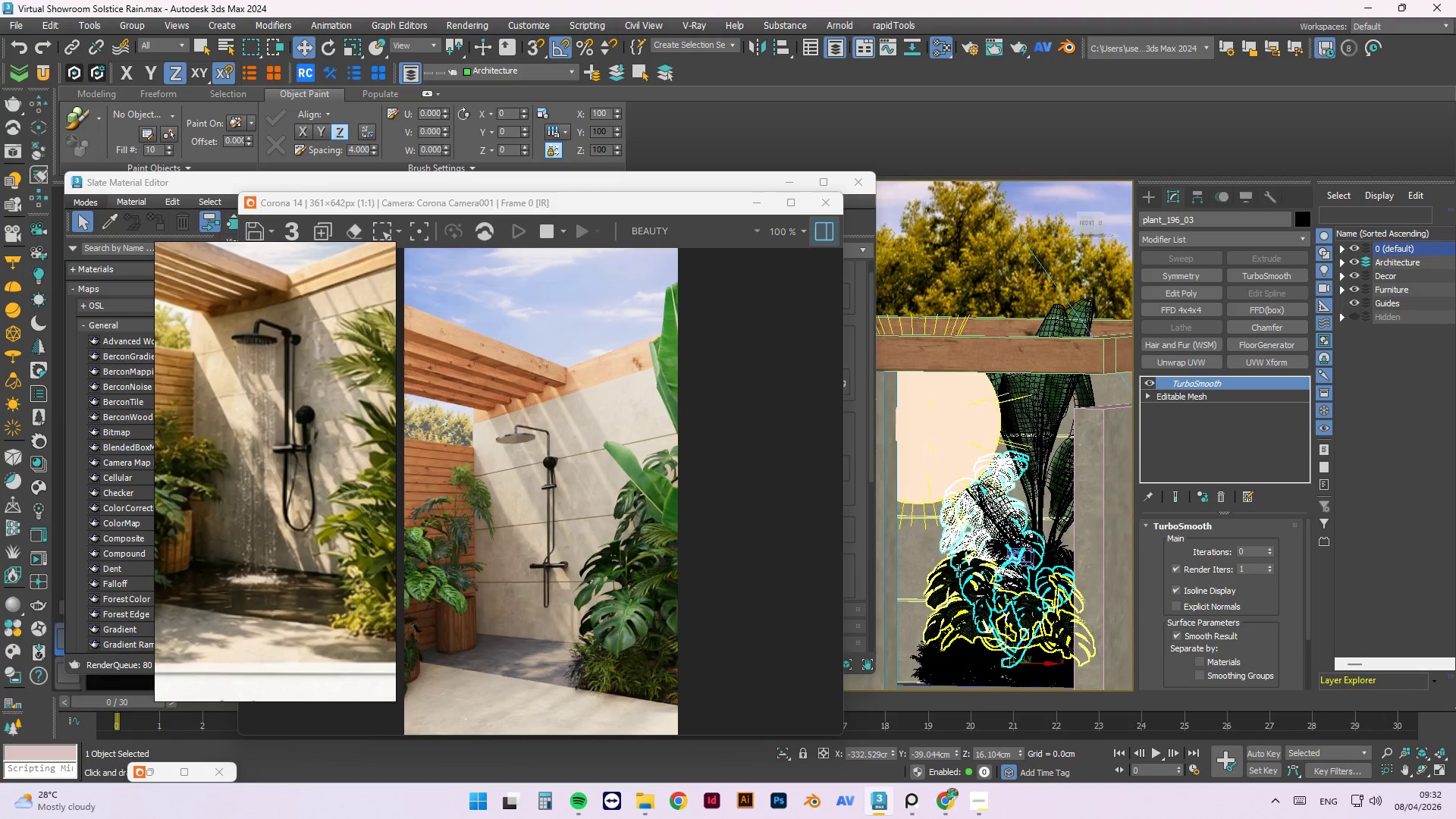 
left_click([952, 571])
 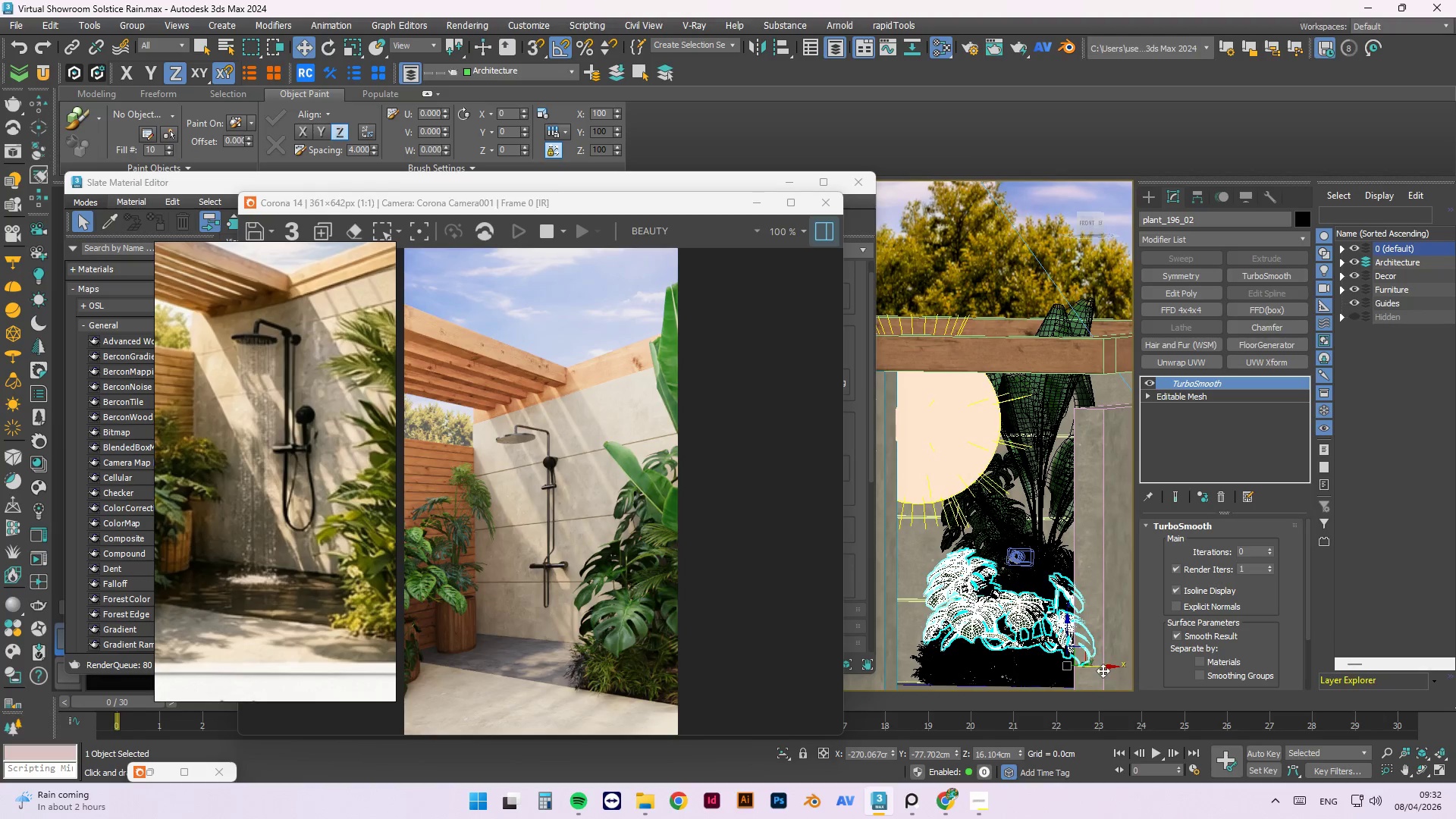 
left_click_drag(start_coordinate=[1102, 670], to_coordinate=[1103, 681])
 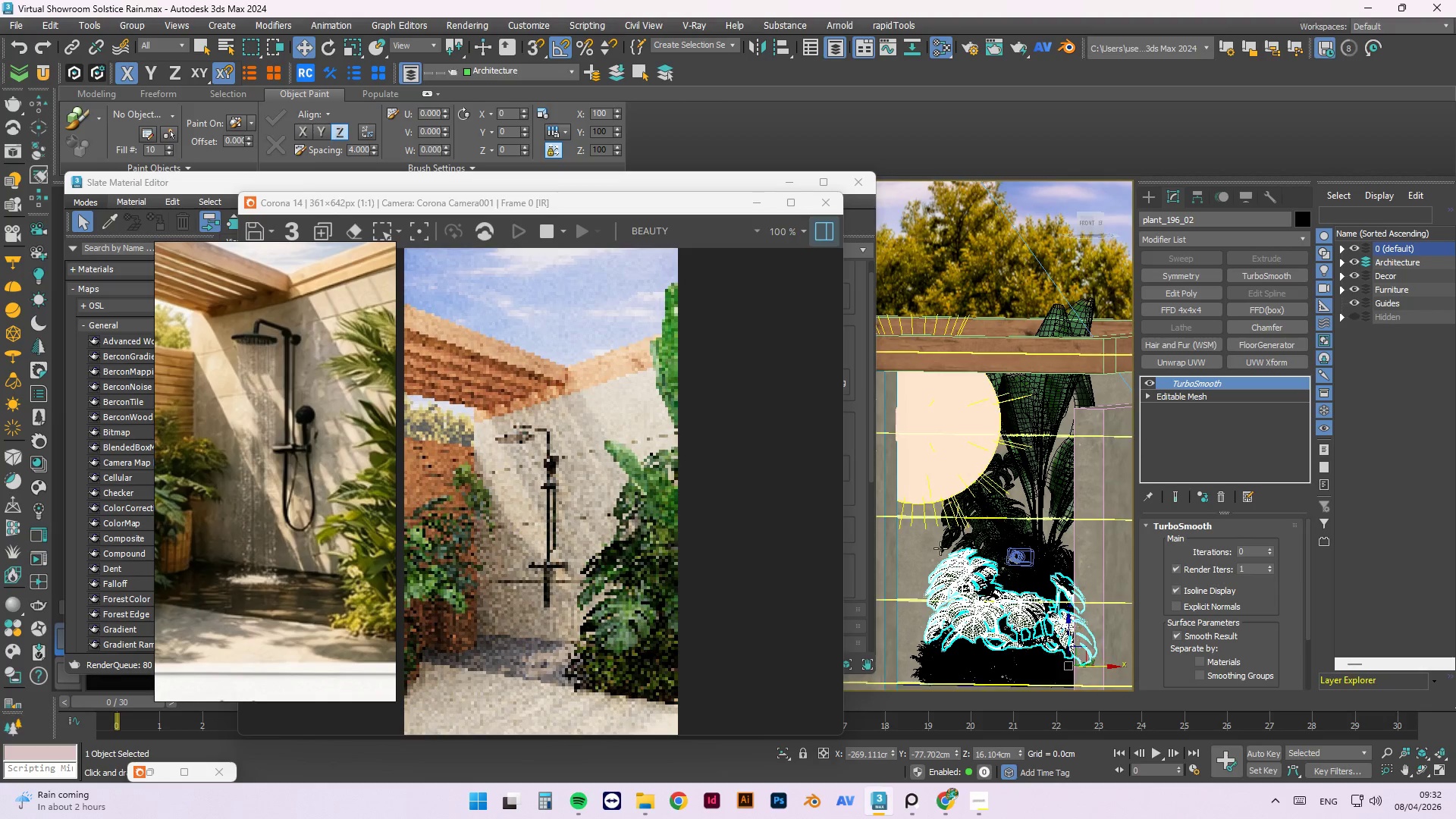 
hold_key(key=AltLeft, duration=1.5)
 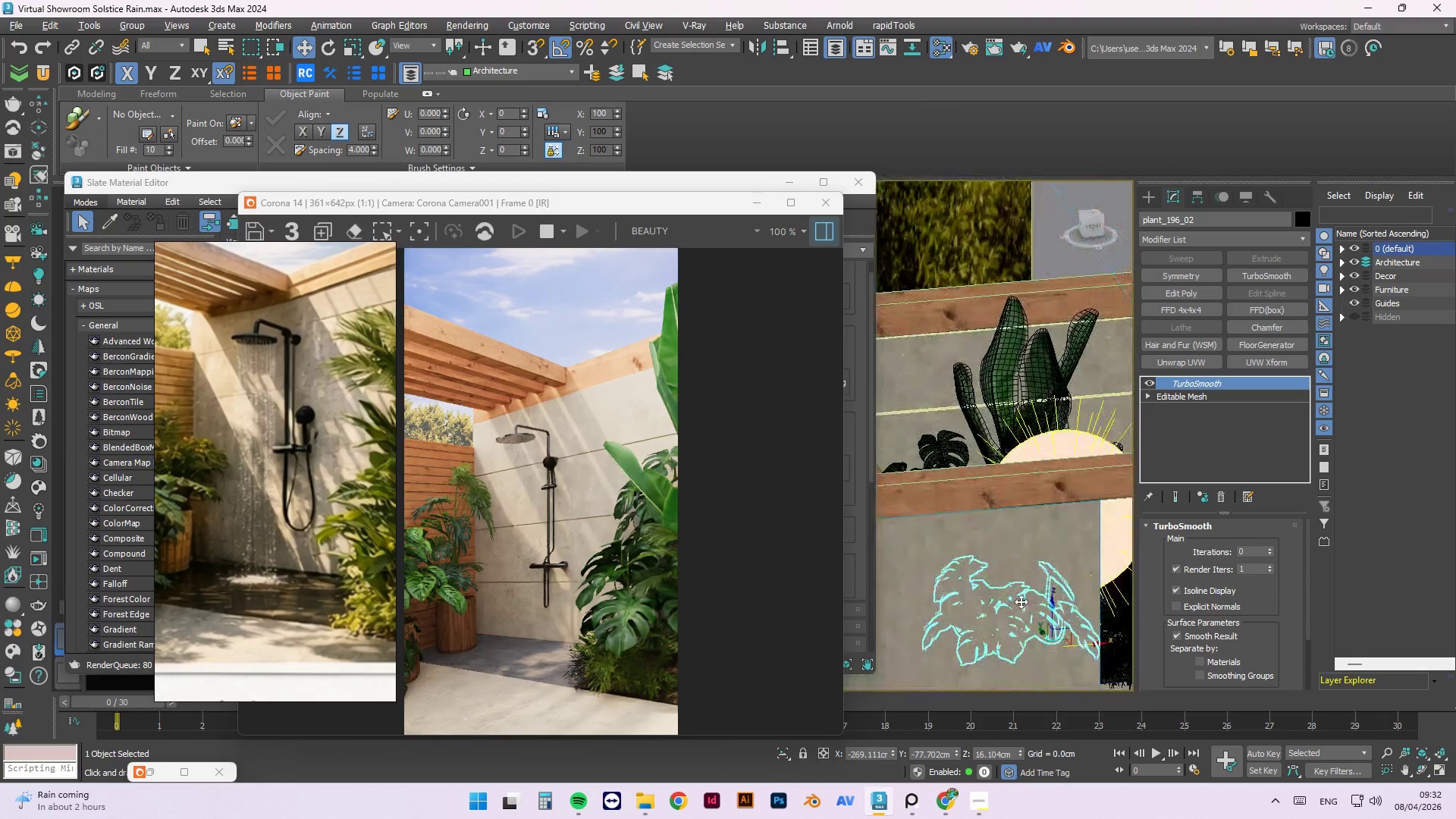 
hold_key(key=AltLeft, duration=1.51)
 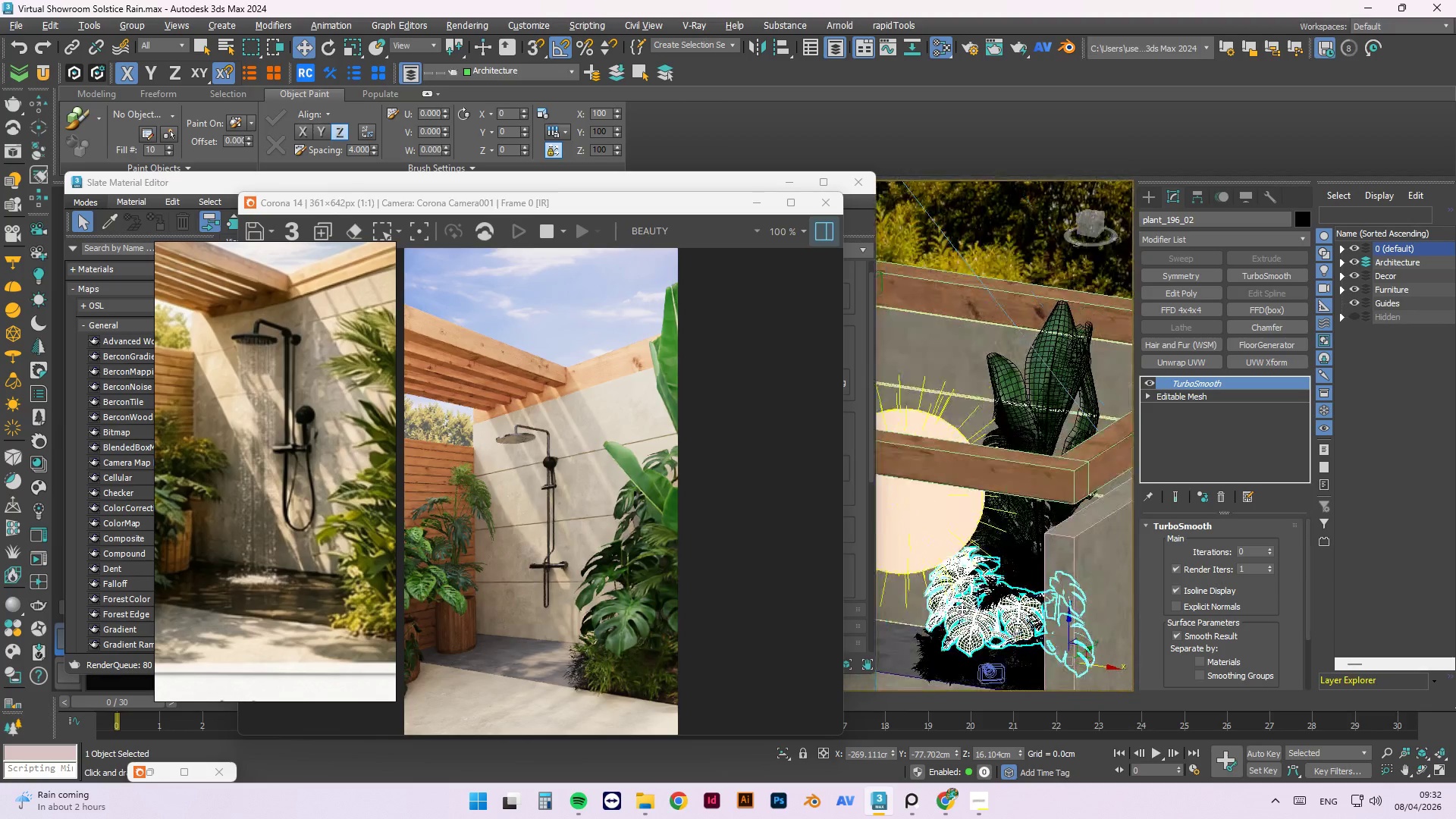 
hold_key(key=AltLeft, duration=1.38)
 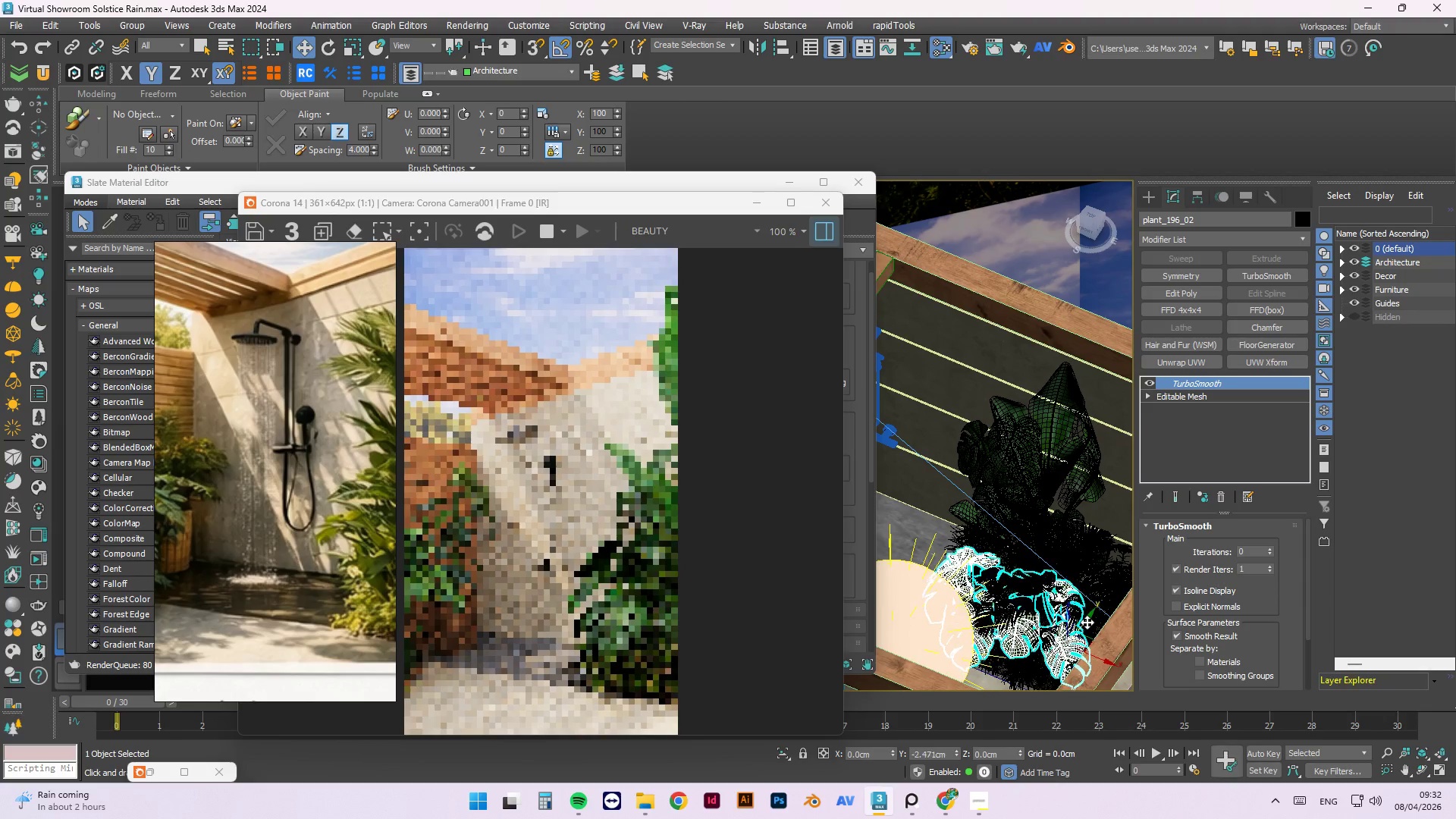 
wait(8.17)
 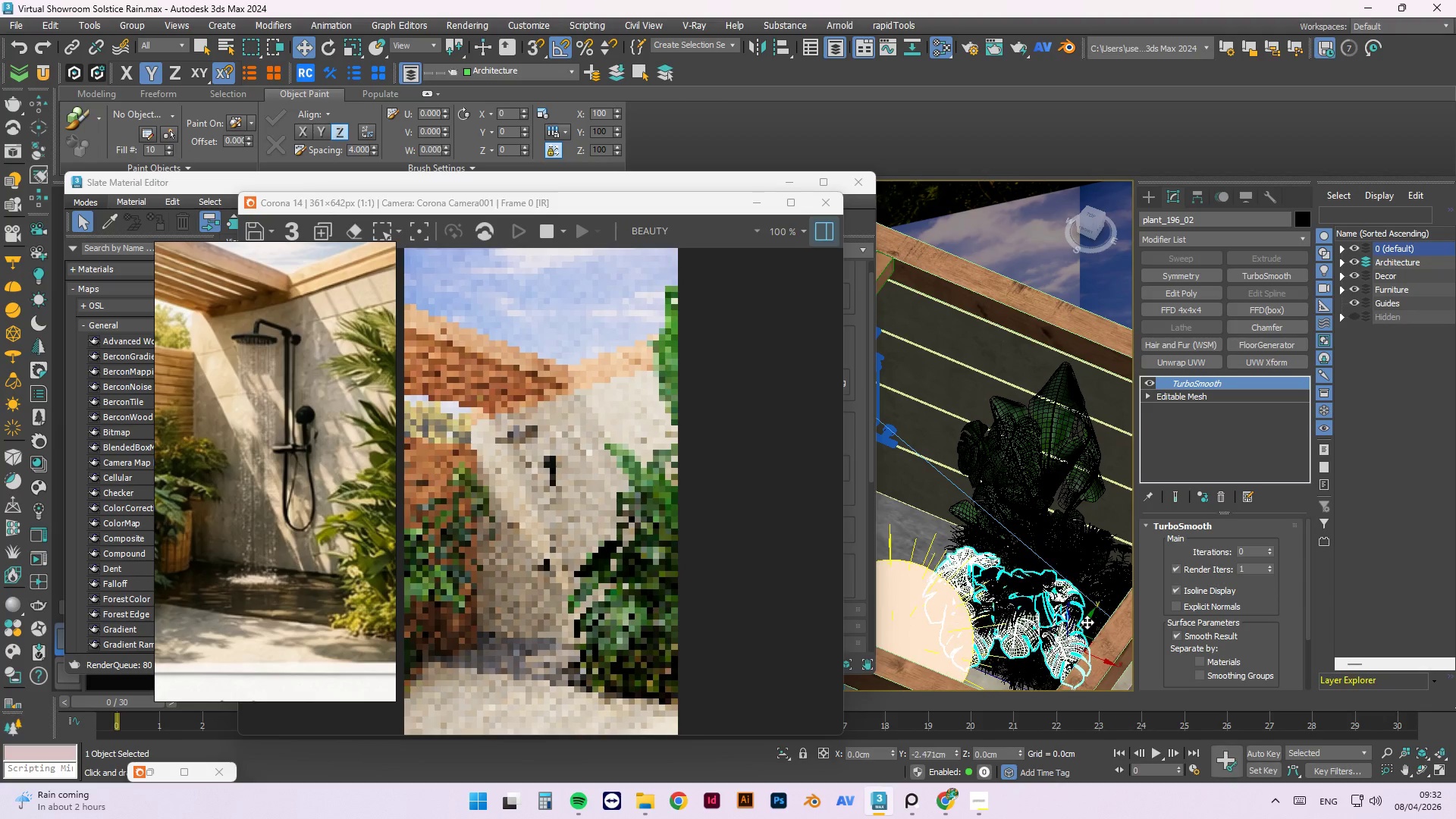 
left_click([974, 449])
 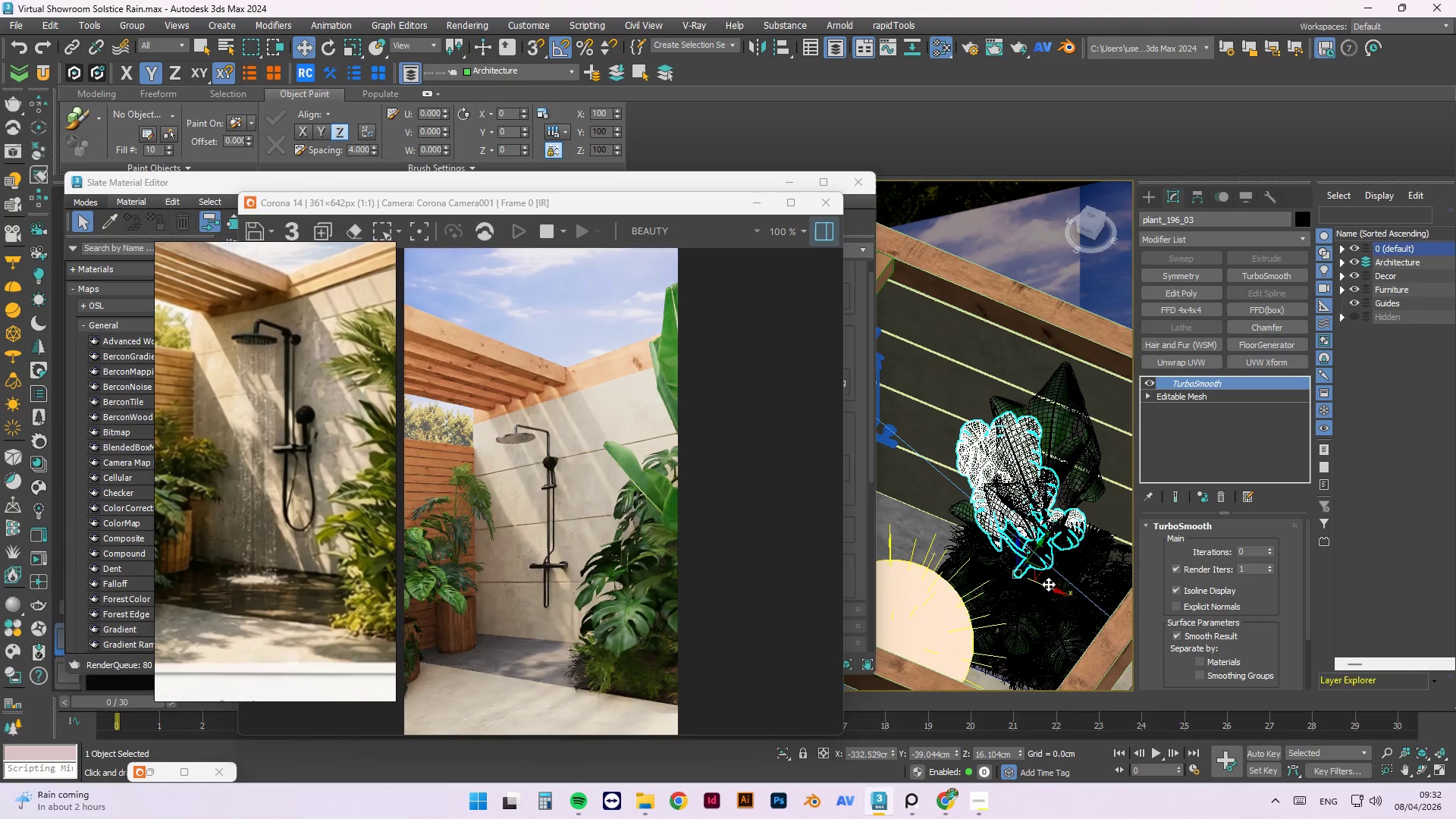 
left_click_drag(start_coordinate=[1048, 584], to_coordinate=[1036, 577])
 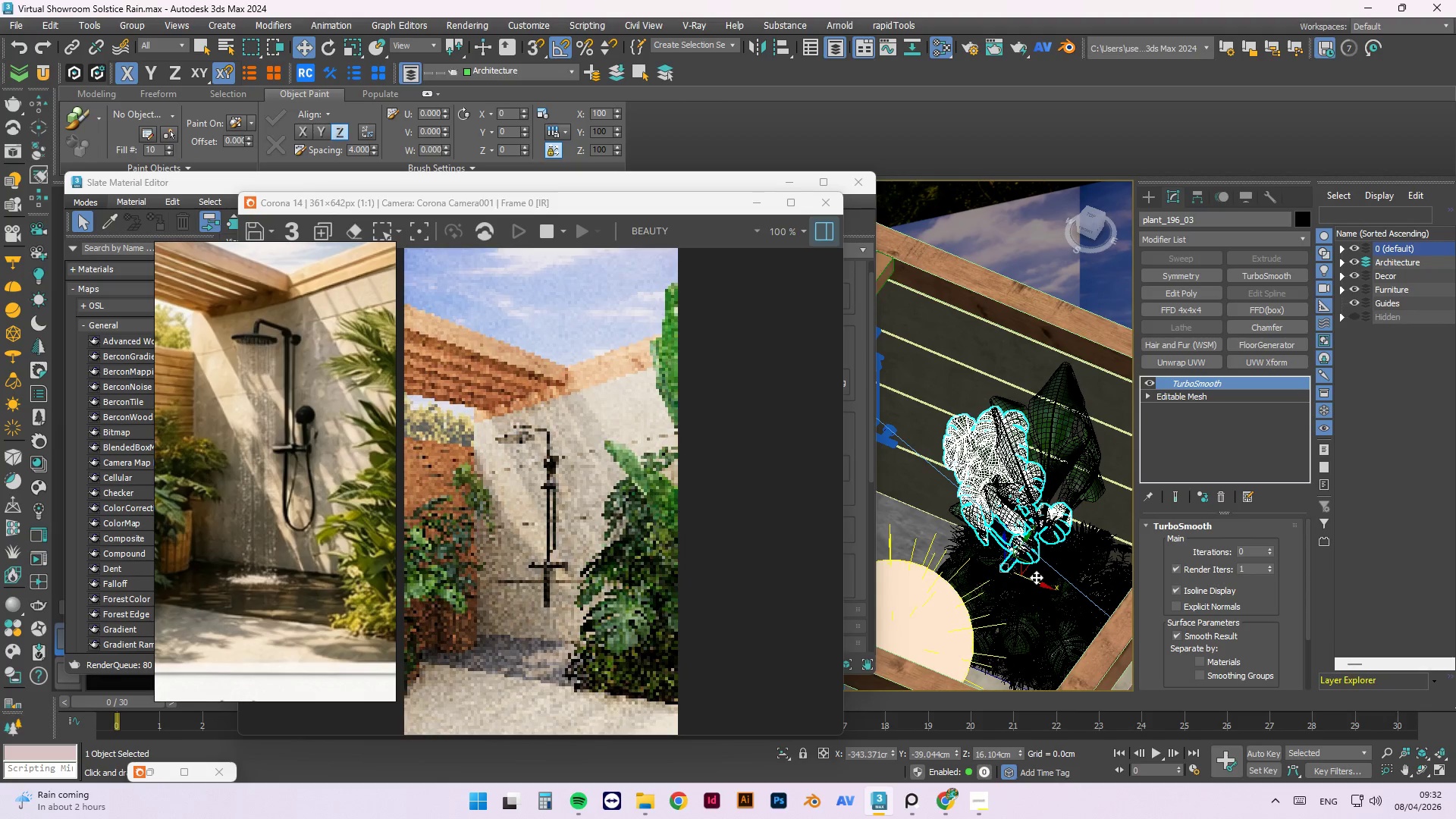 
key(E)
 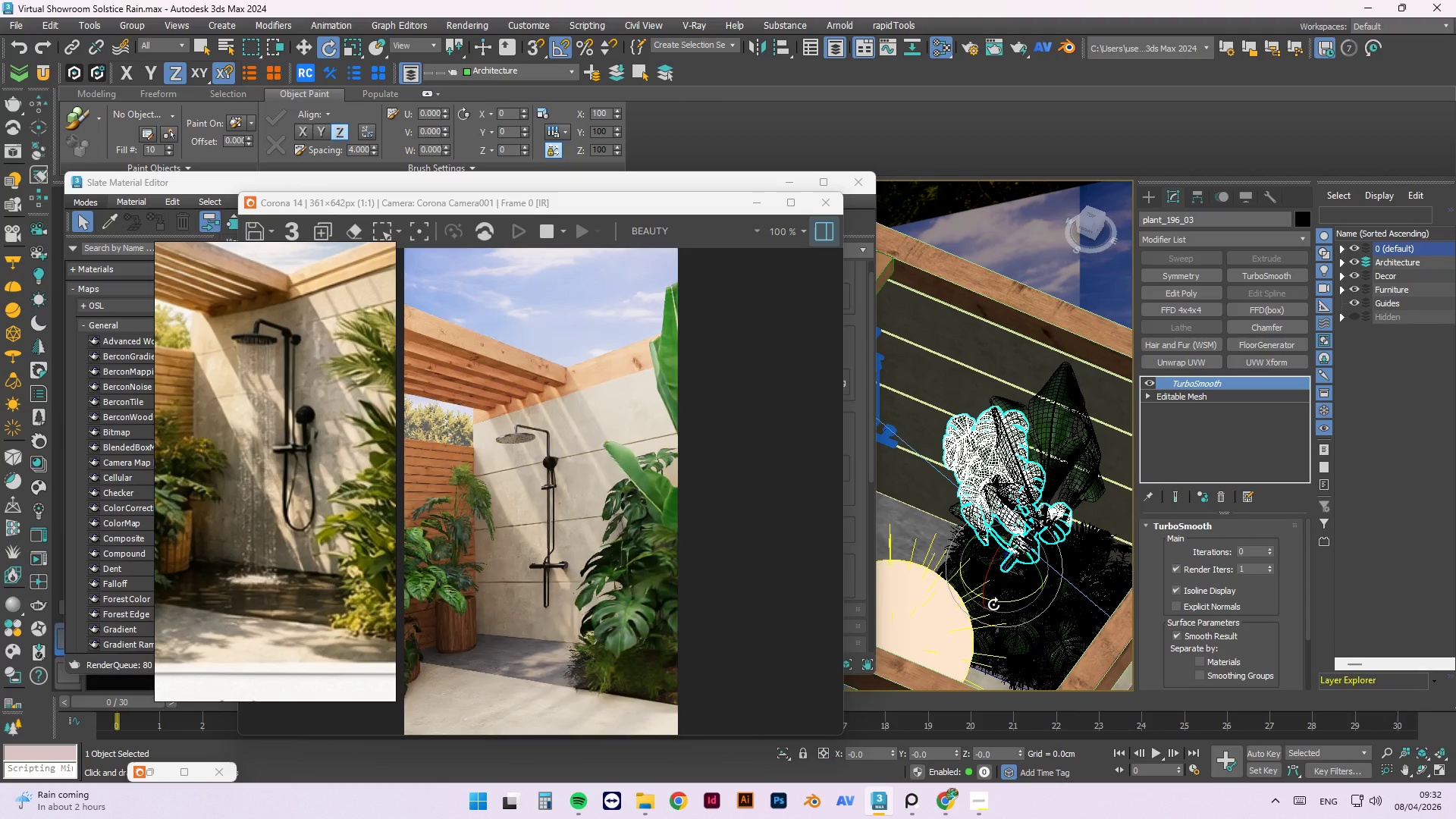 
left_click_drag(start_coordinate=[996, 604], to_coordinate=[1011, 602])
 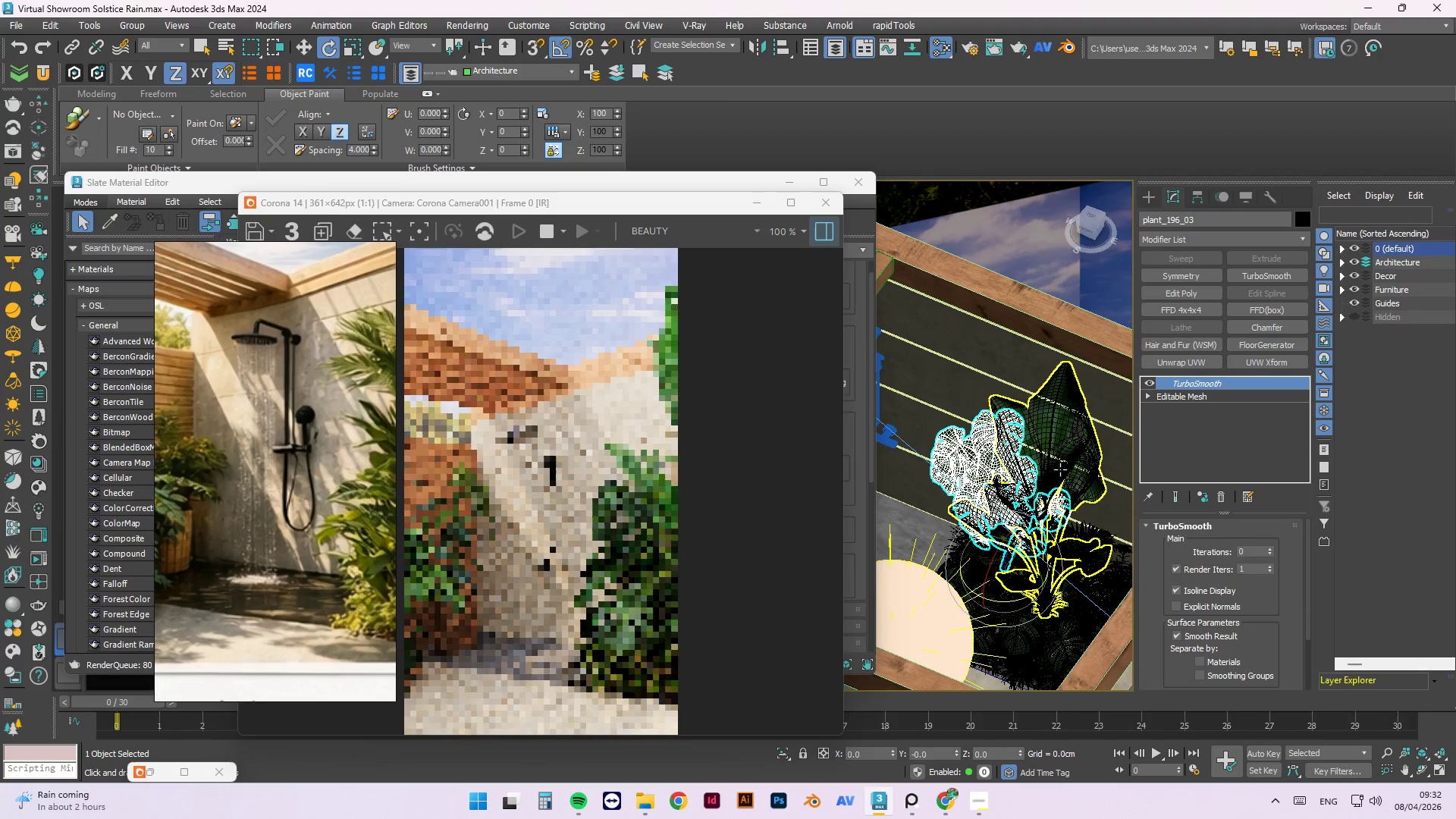 
left_click([1061, 466])
 